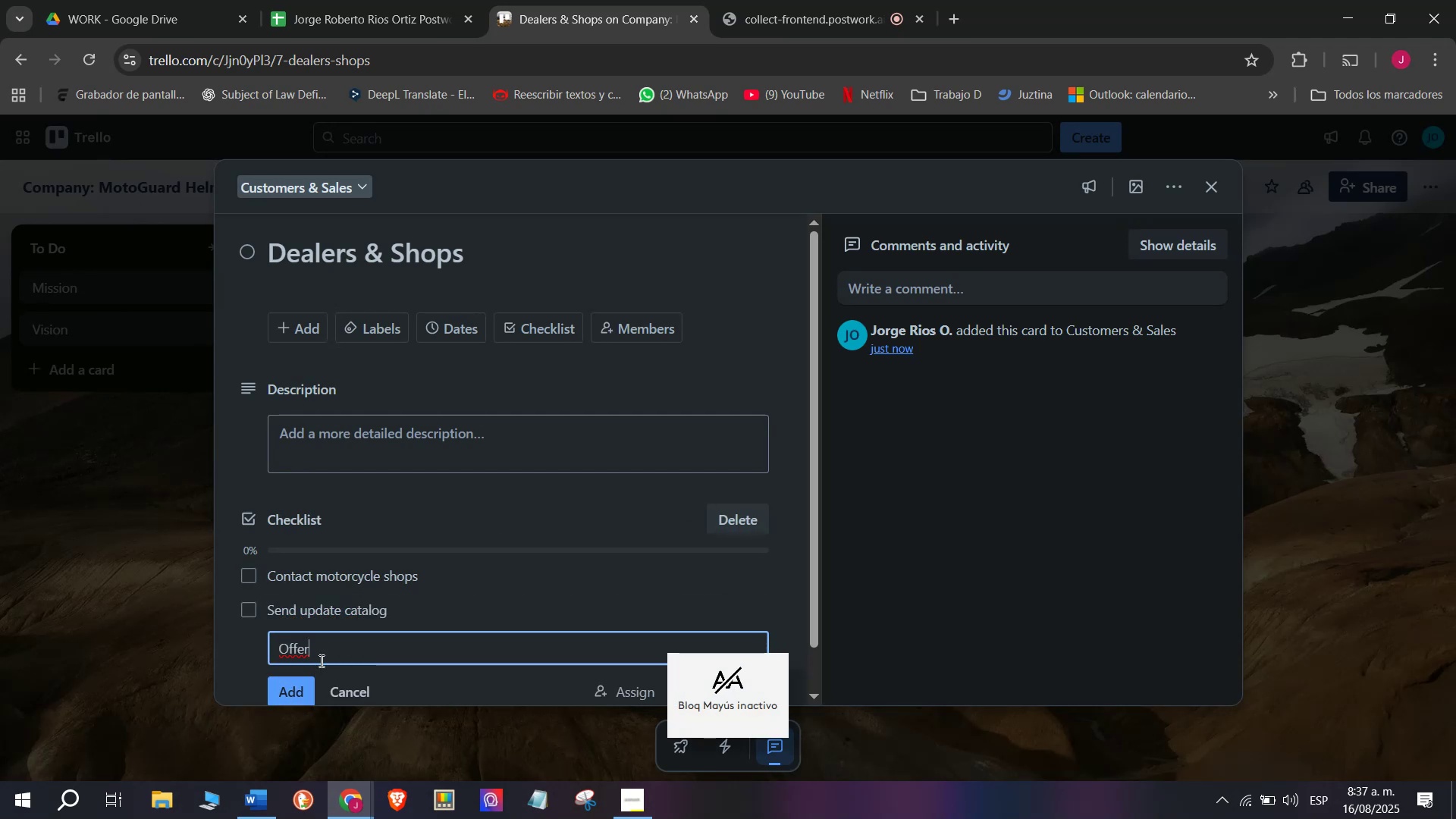 
type( who)
 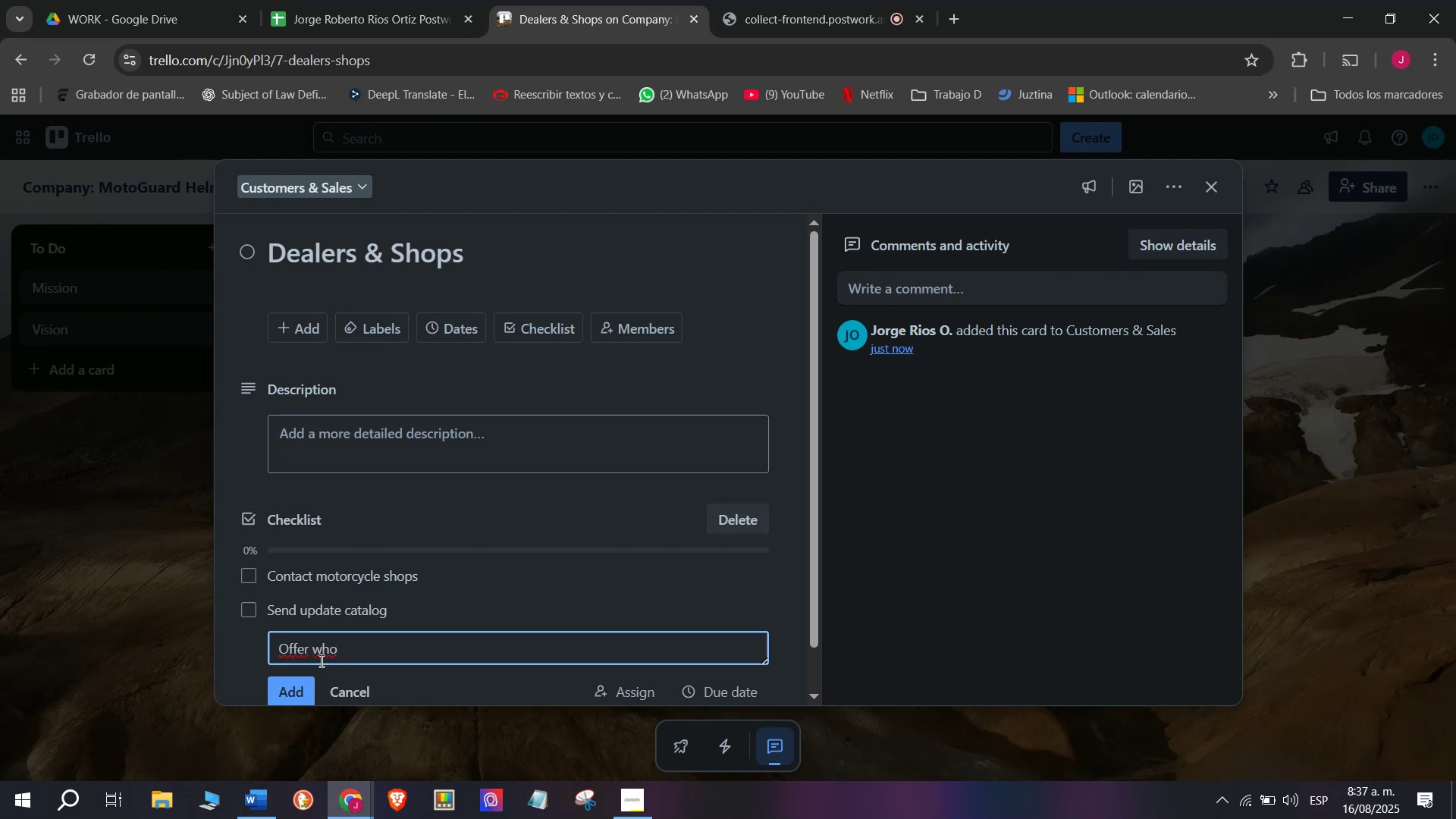 
type(lesale)
 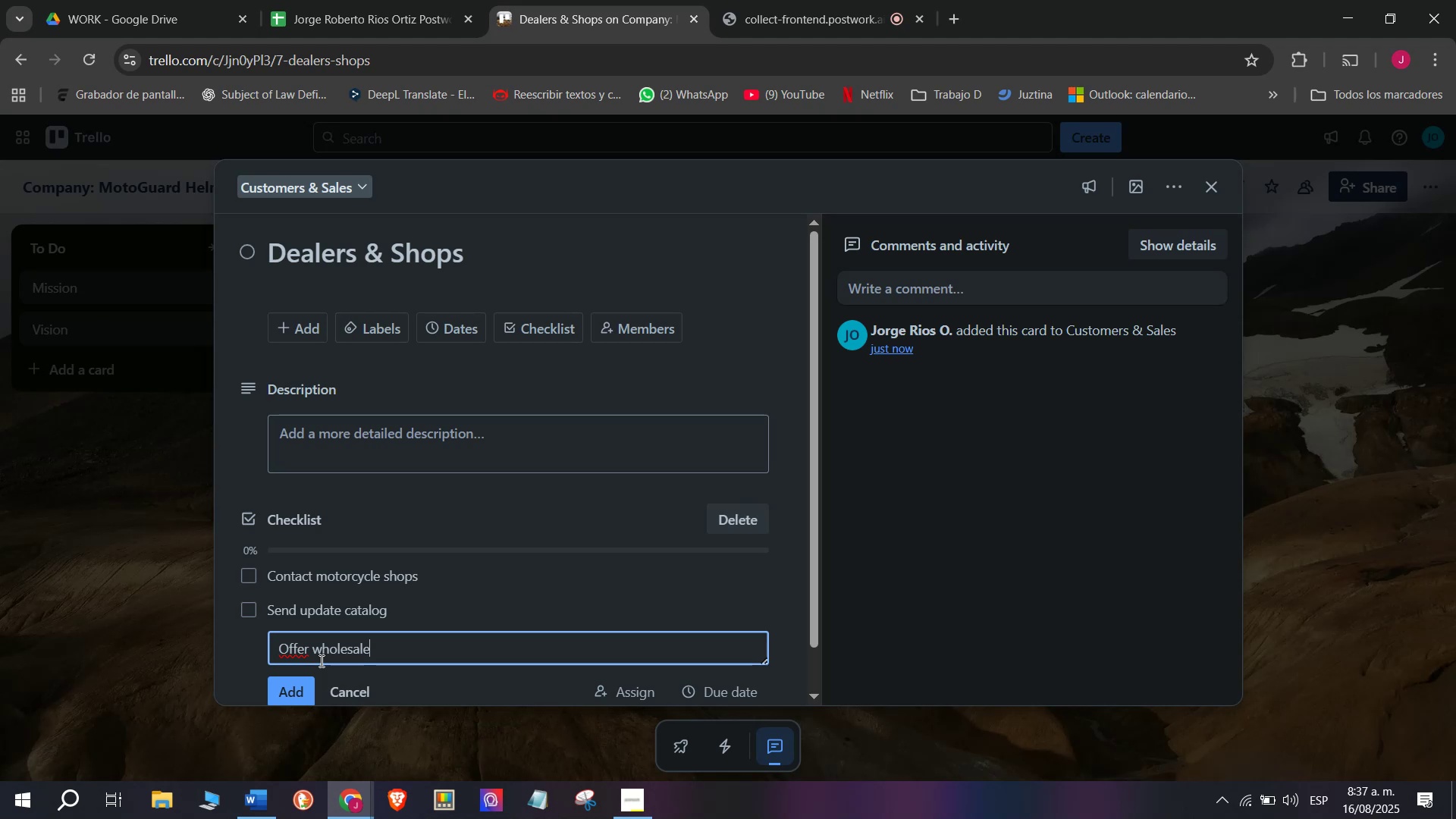 
key(Enter)
 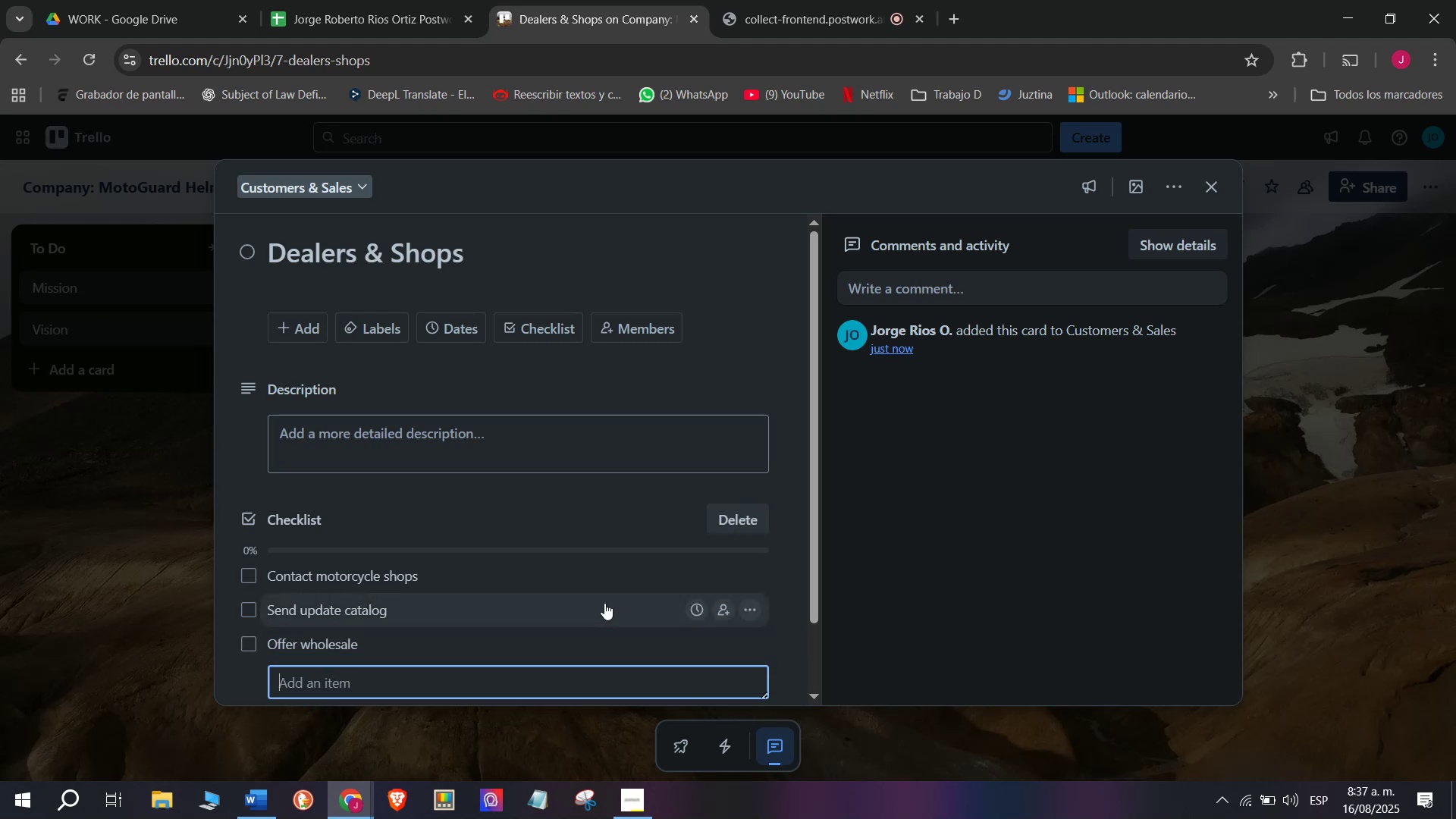 
scroll: coordinate [535, 579], scroll_direction: down, amount: 2.0
 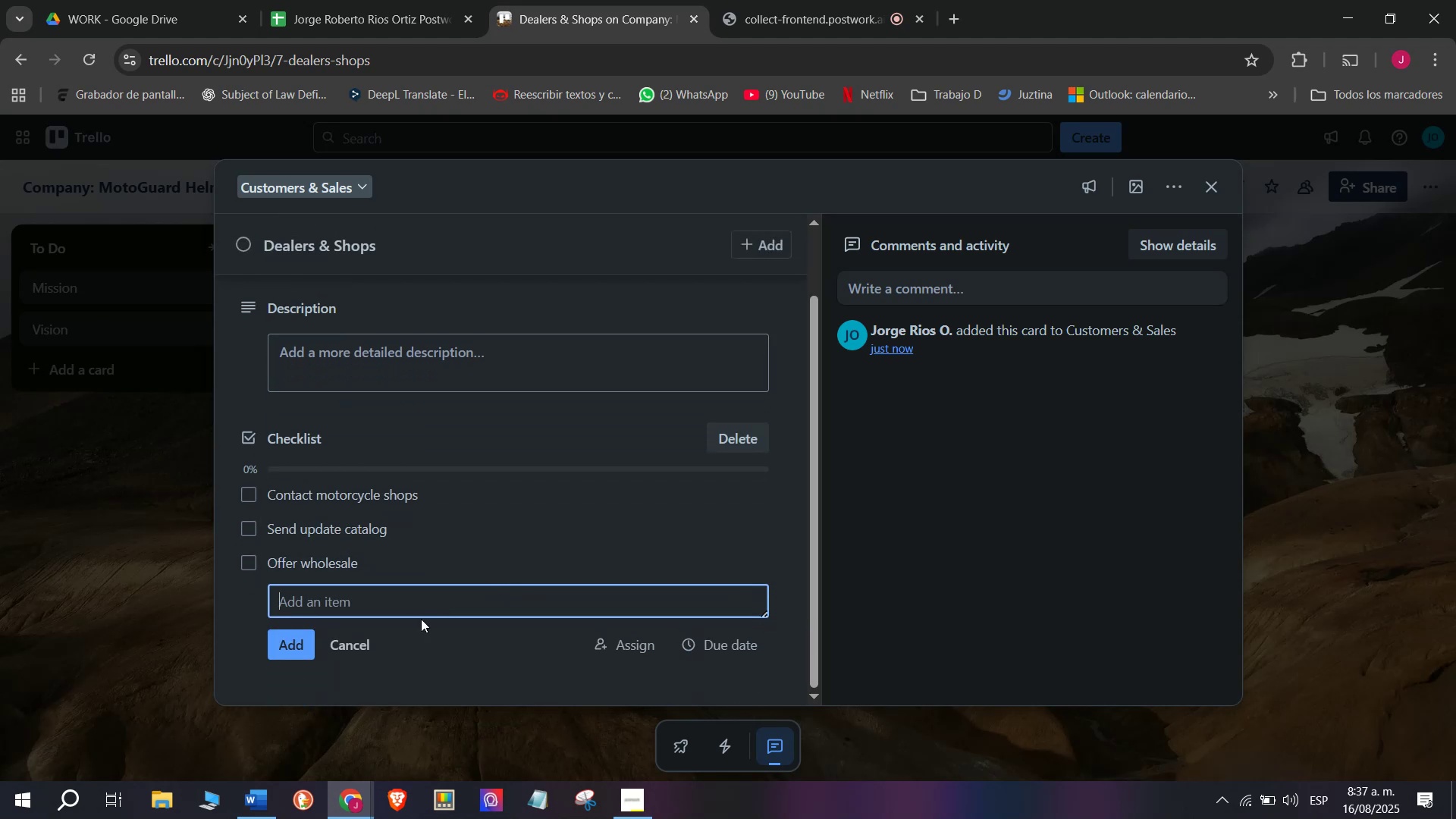 
wait(12.06)
 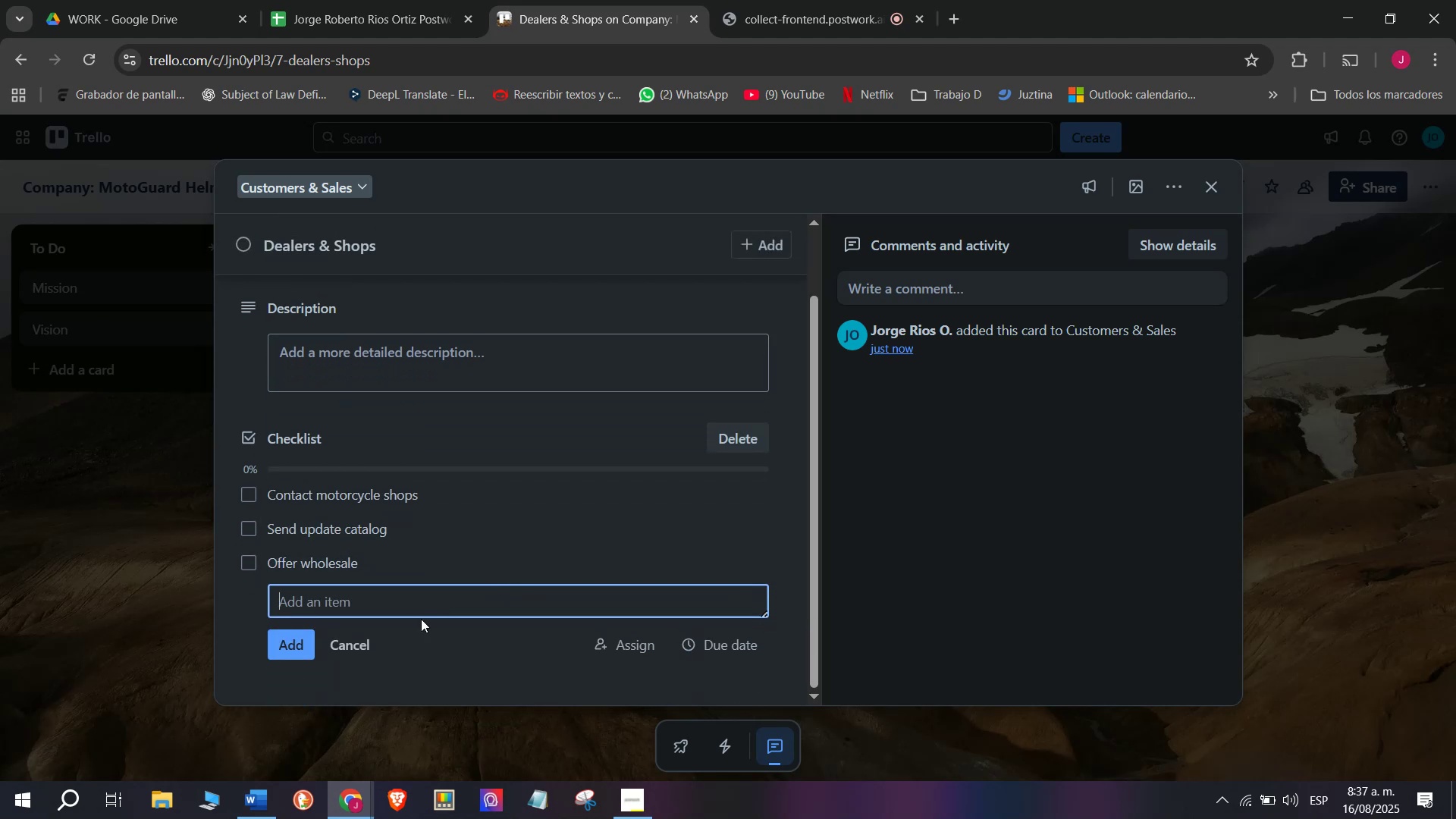 
left_click([366, 570])
 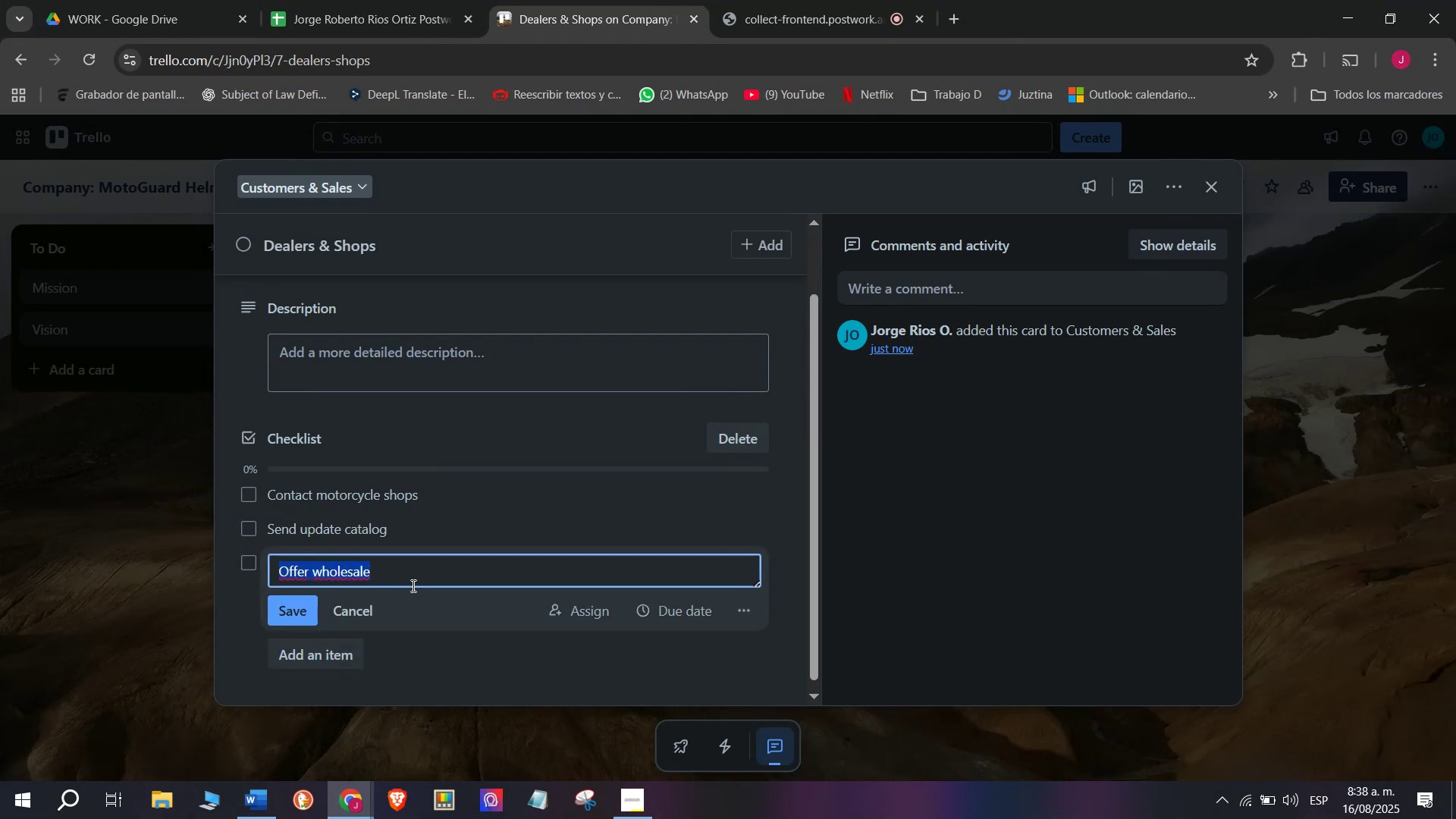 
left_click([415, 587])
 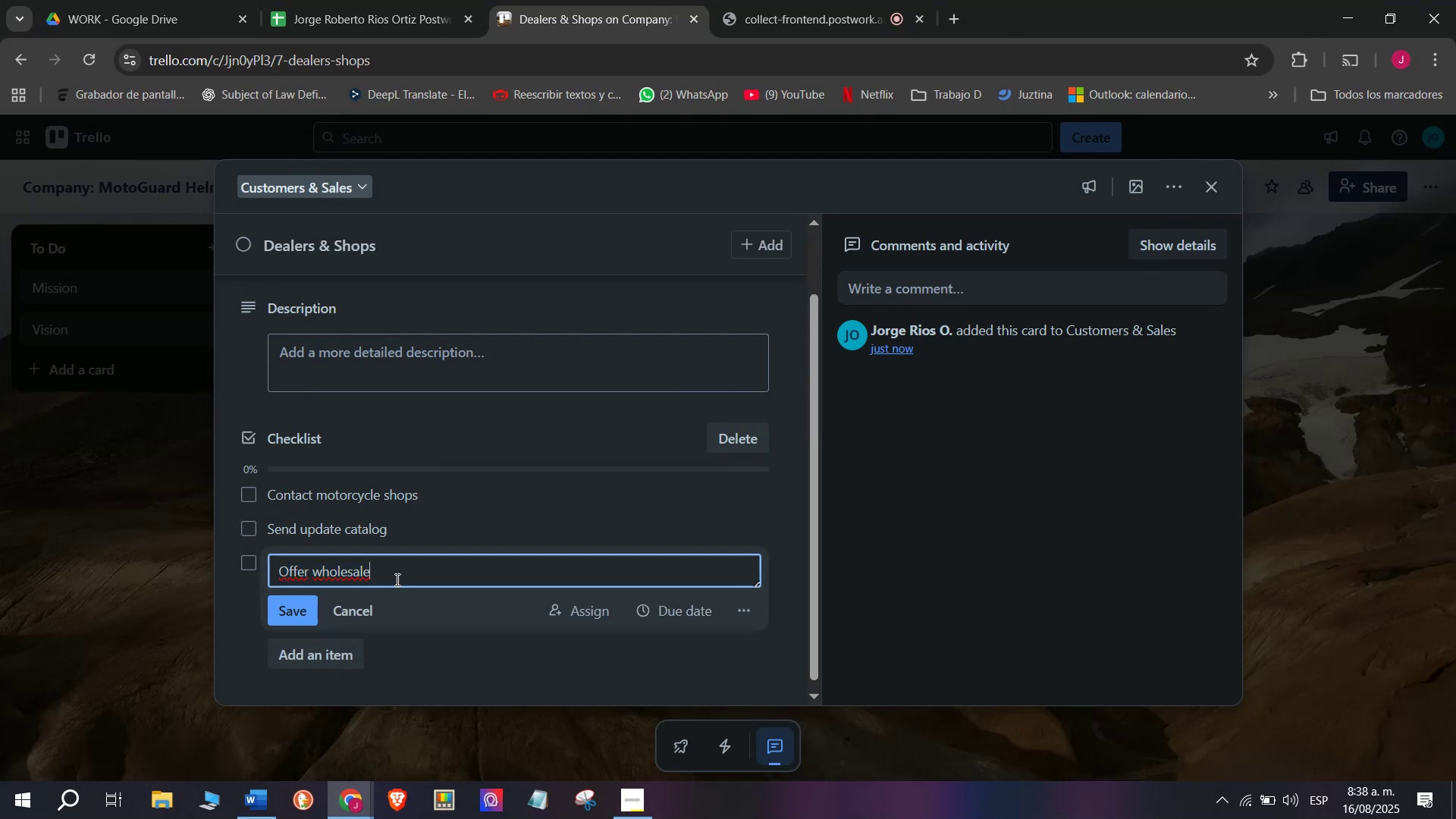 
type( prices)
 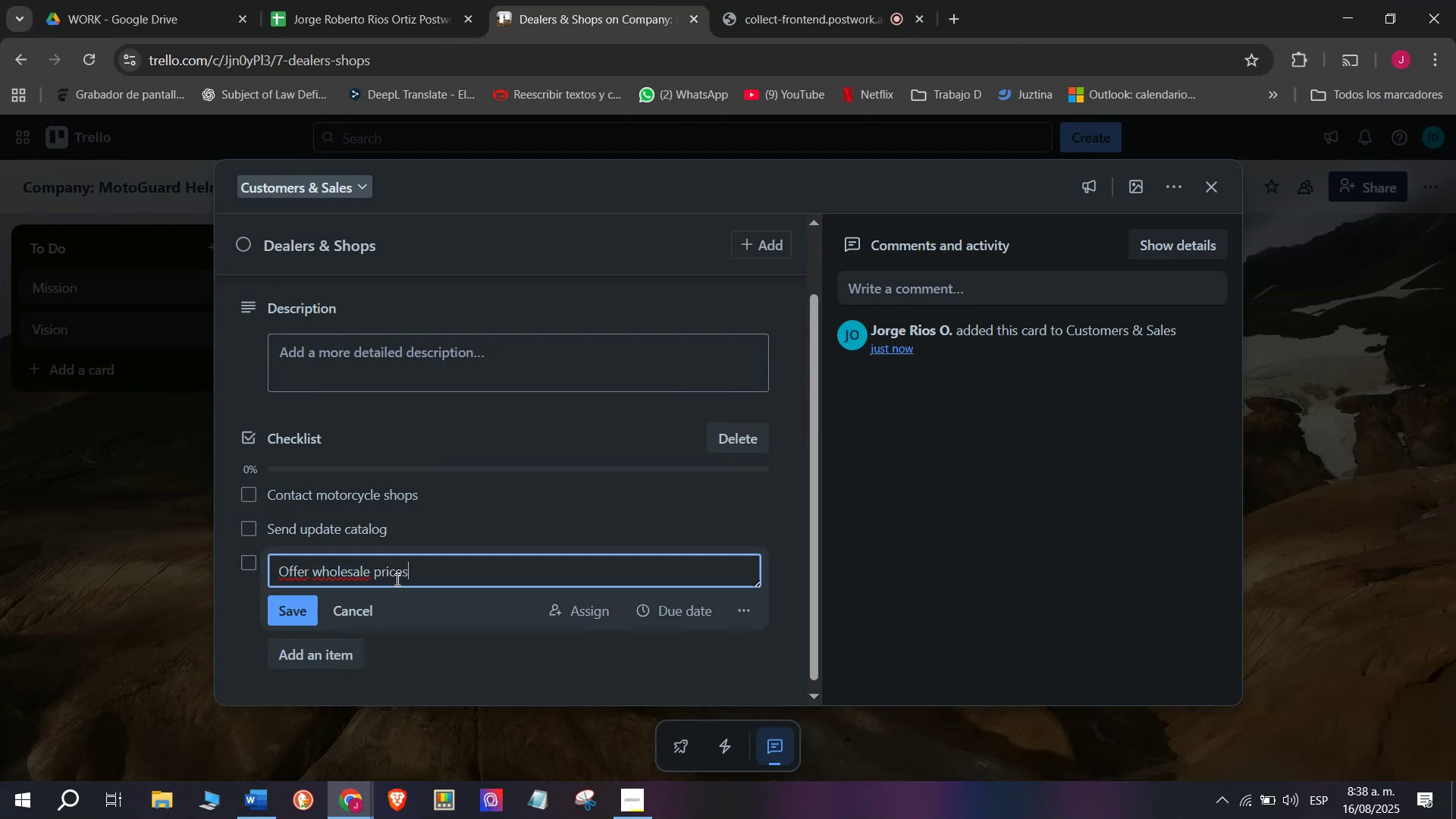 
key(Enter)
 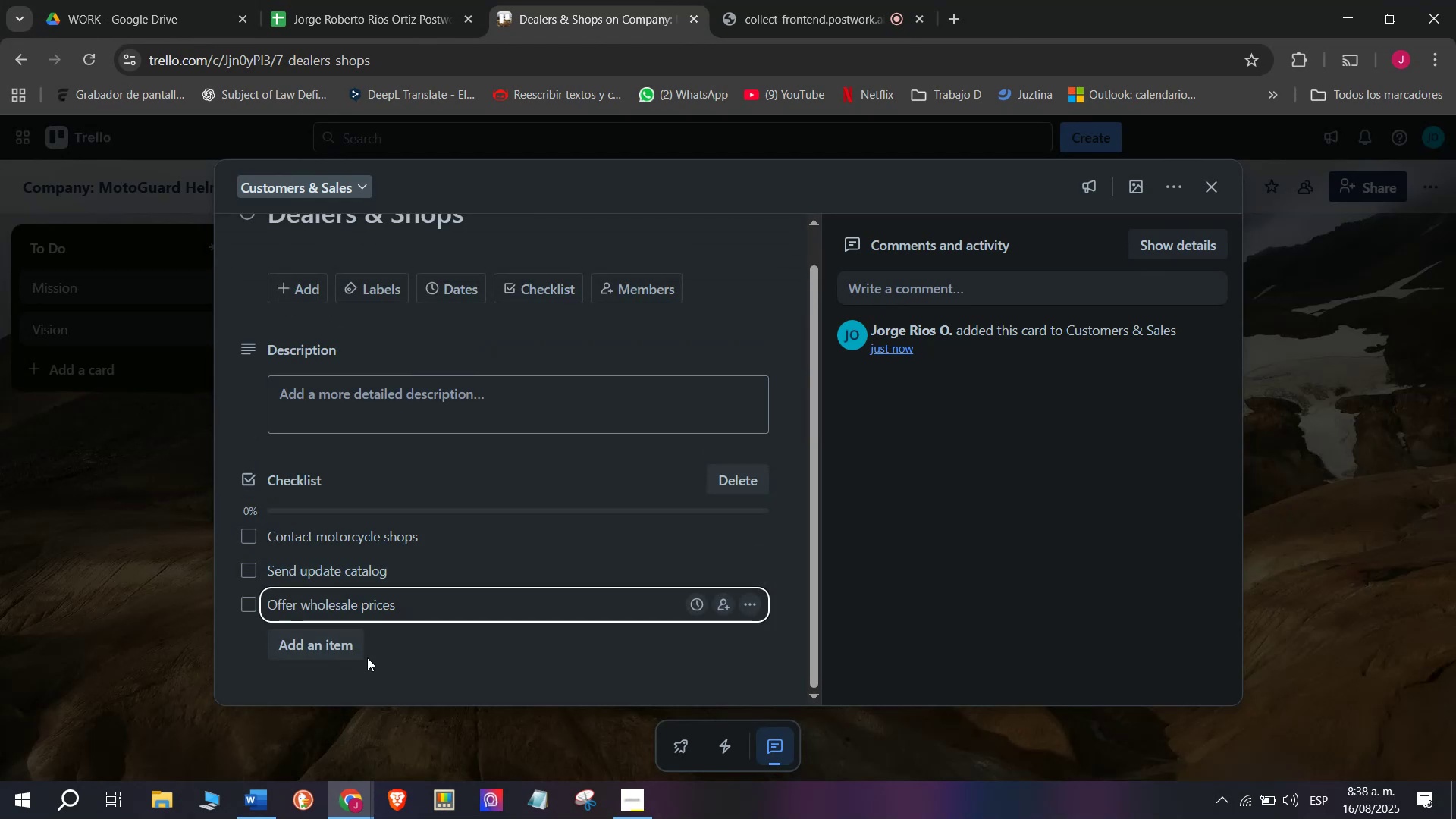 
left_click([304, 649])
 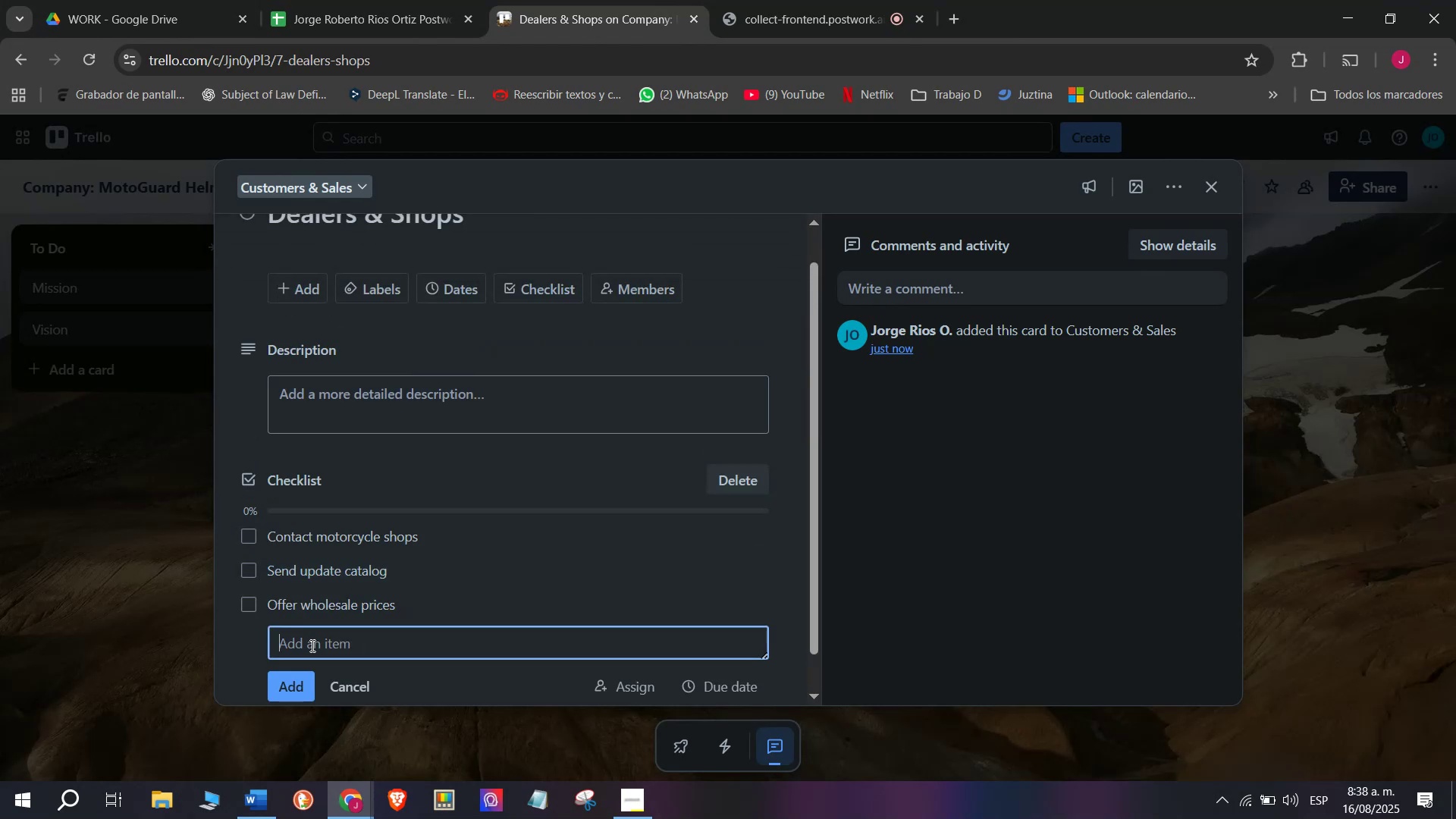 
left_click([319, 639])
 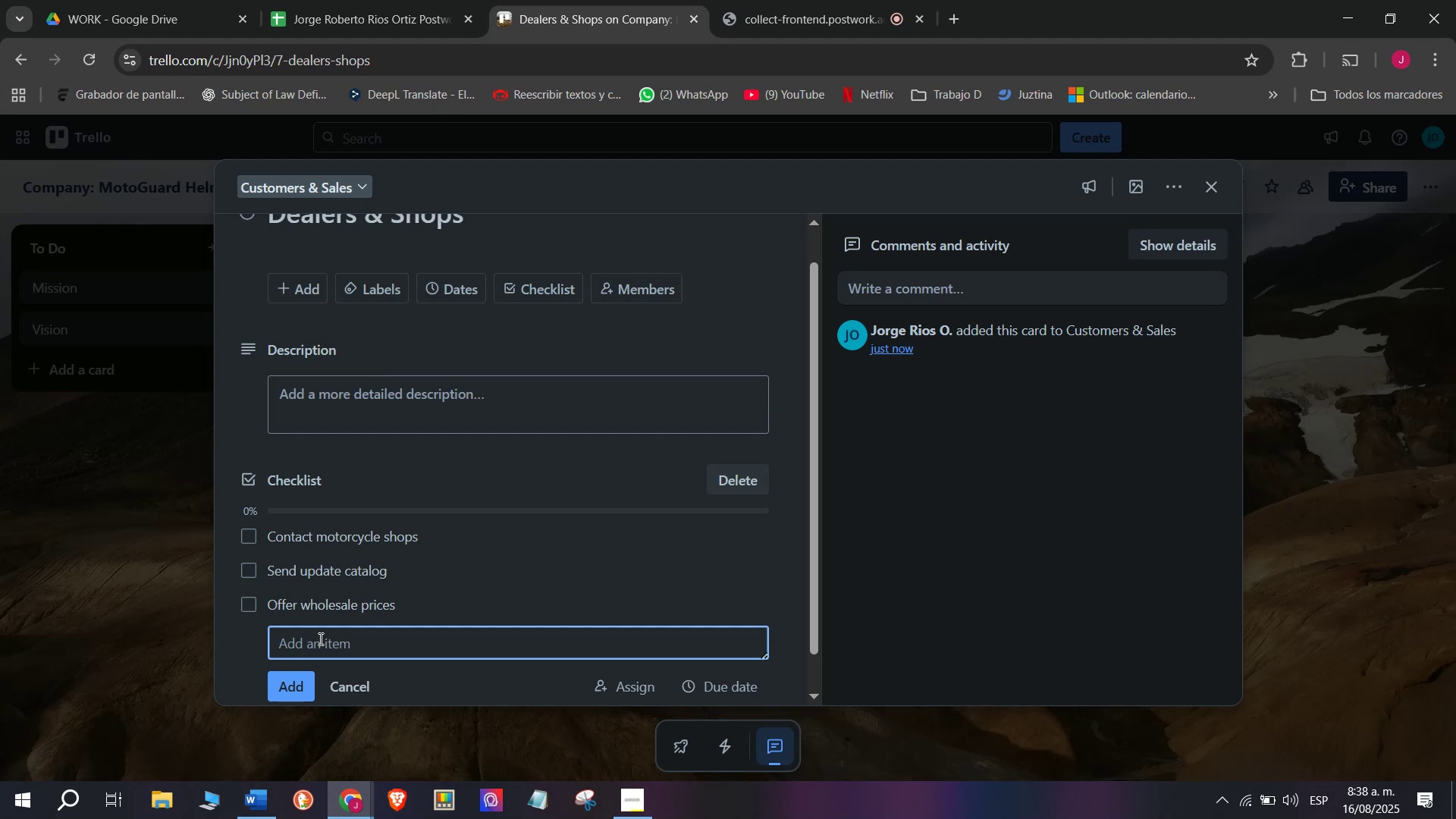 
type(Ne4go)
key(Backspace)
key(Backspace)
key(Backspace)
type(gotive)
 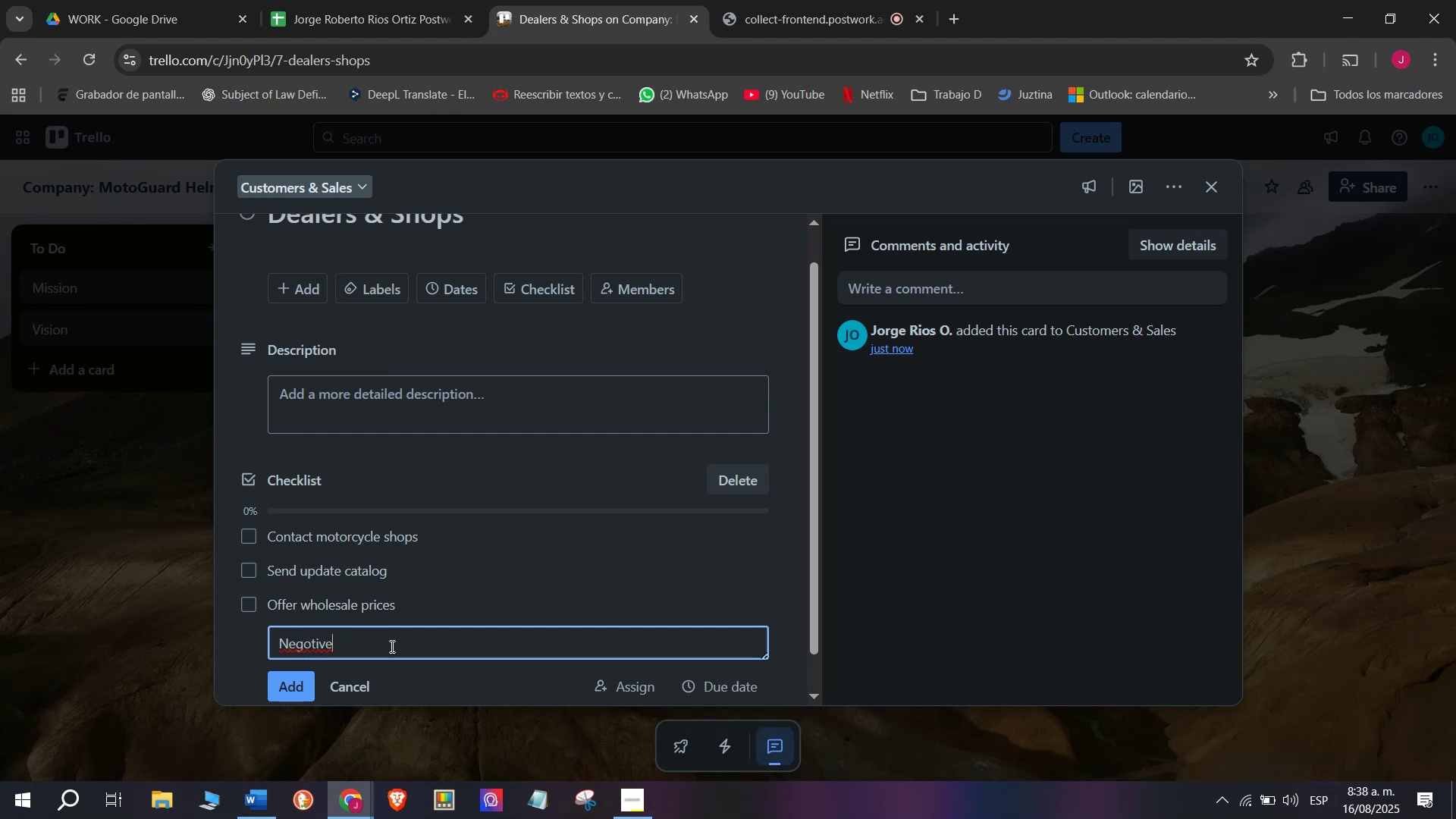 
key(Backspace)
key(Backspace)
type(ate contrac)
 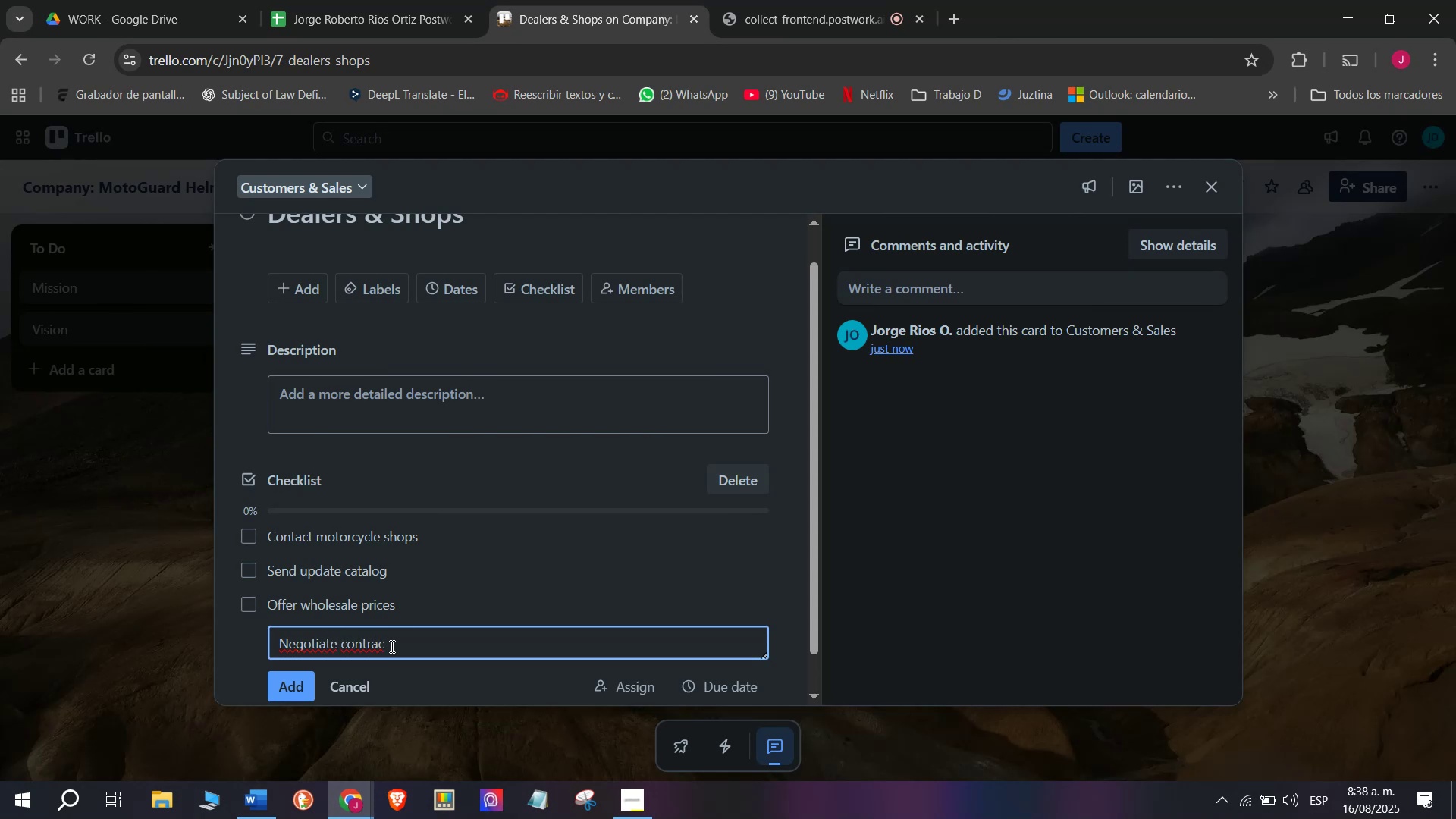 
type(s)
key(Backspace)
type(ts)
 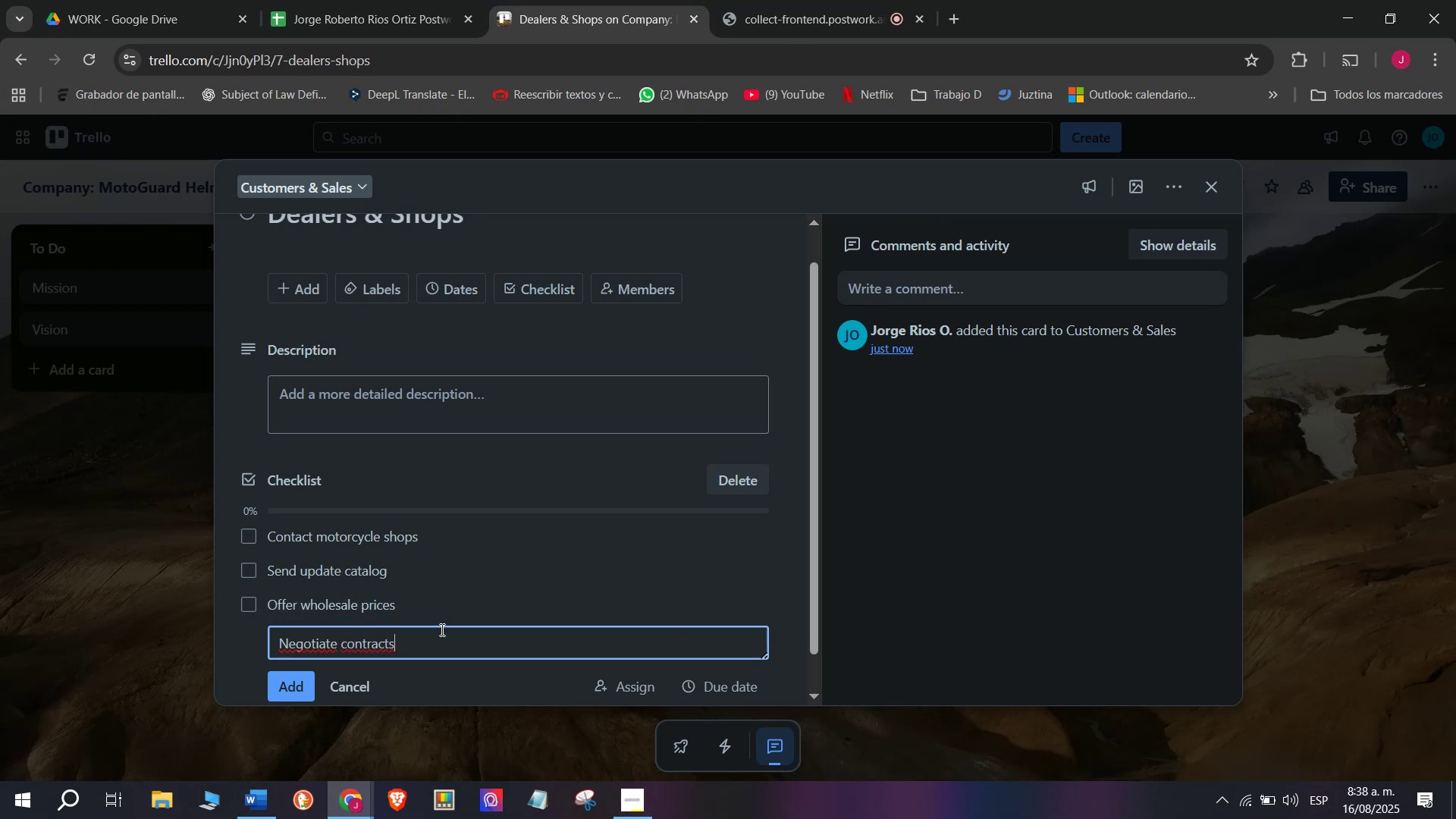 
key(Enter)
 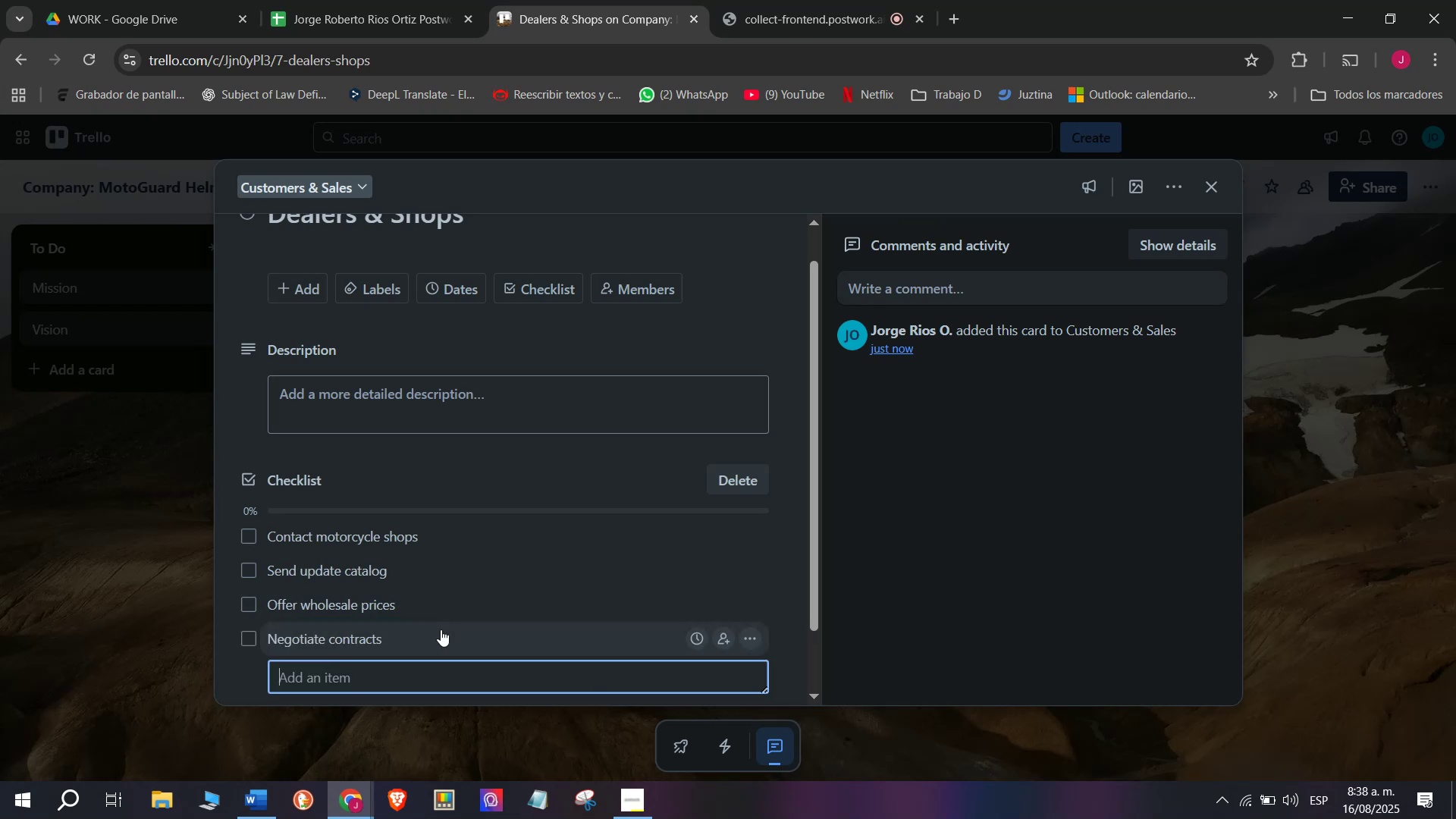 
type(Confirm ordes)
key(Backspace)
type(rs)
 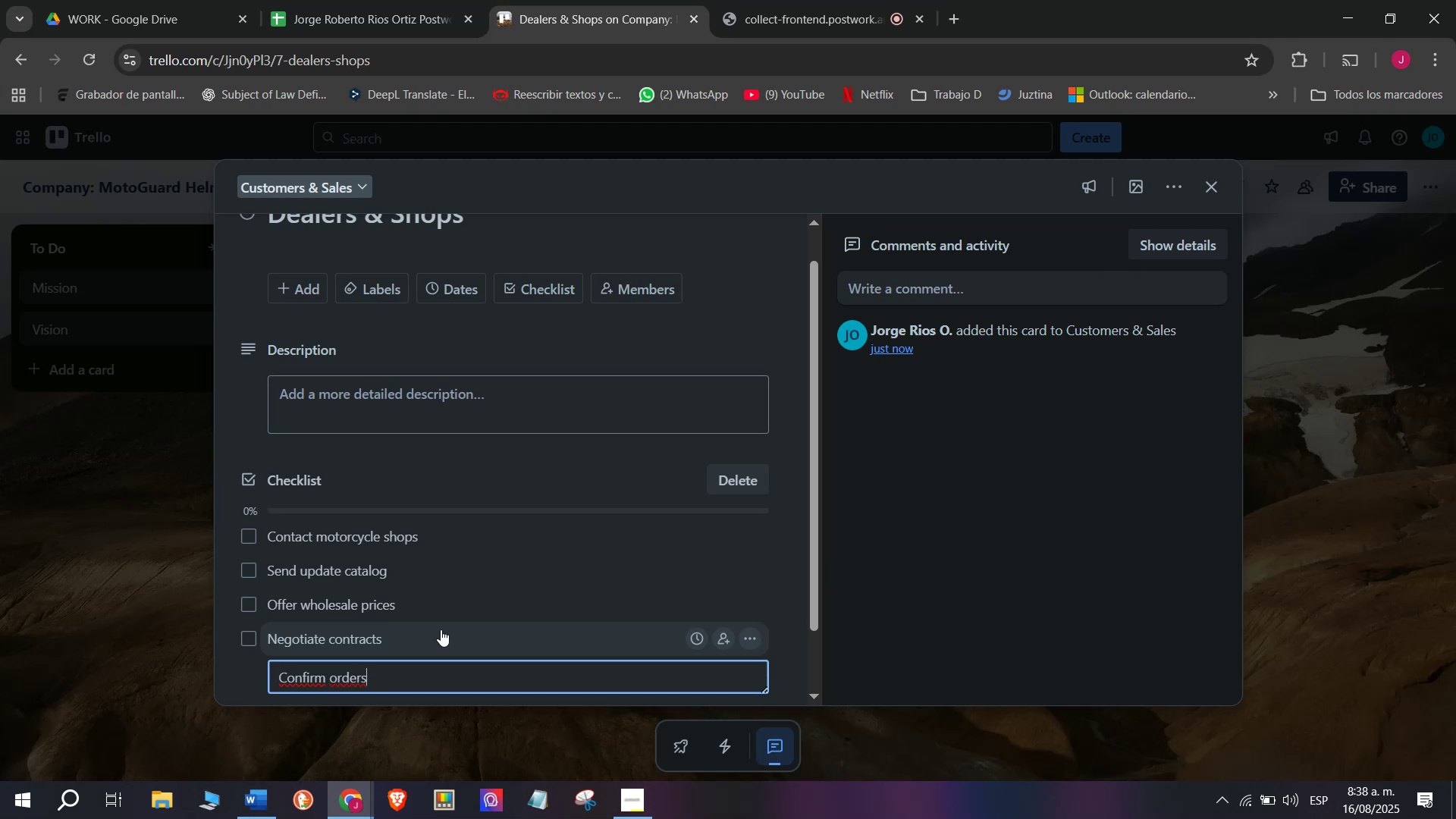 
key(Enter)
 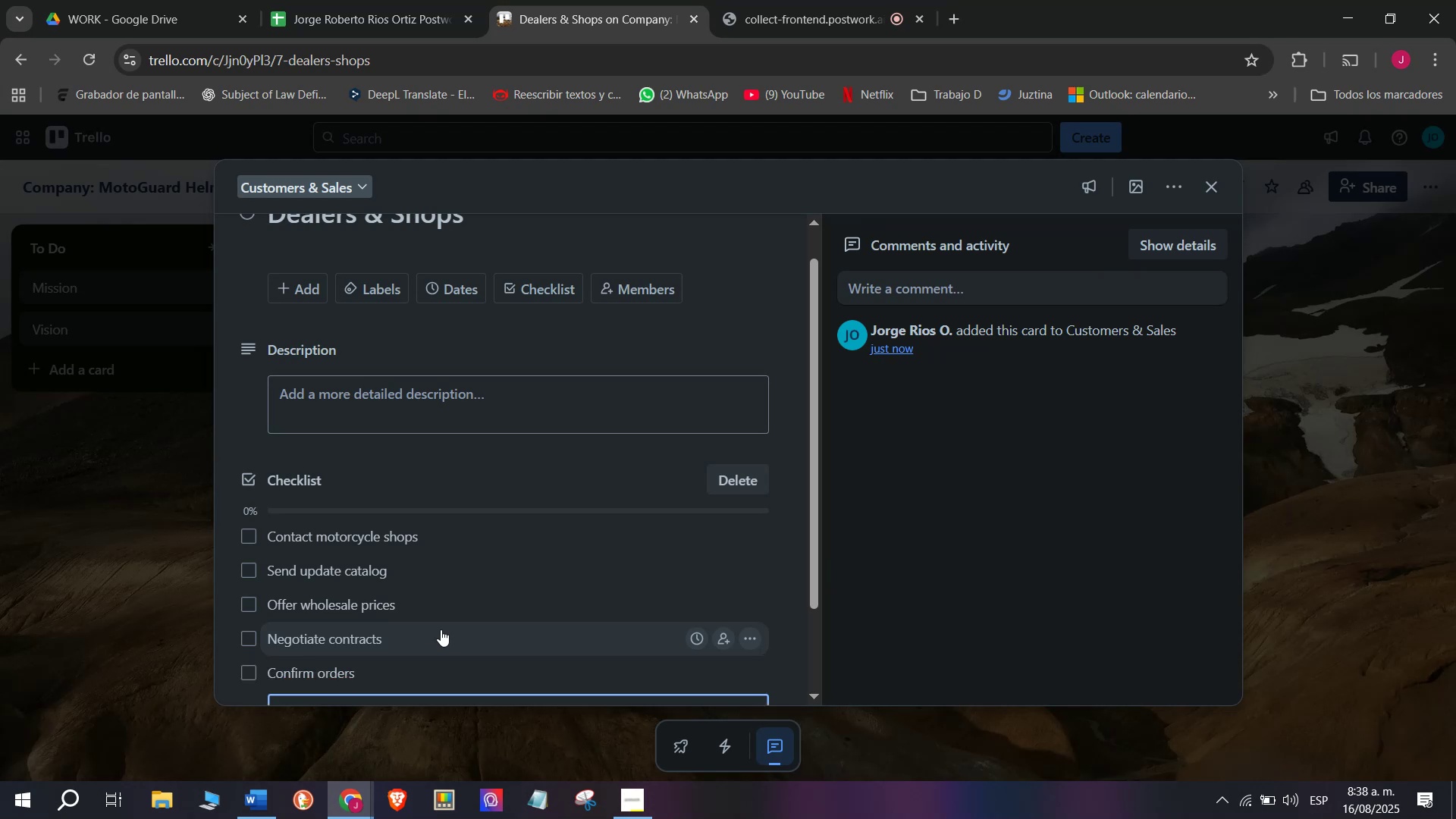 
type(Provide after-sales suppoort)
key(Backspace)
key(Backspace)
key(Backspace)
key(Backspace)
key(Backspace)
type(port)
 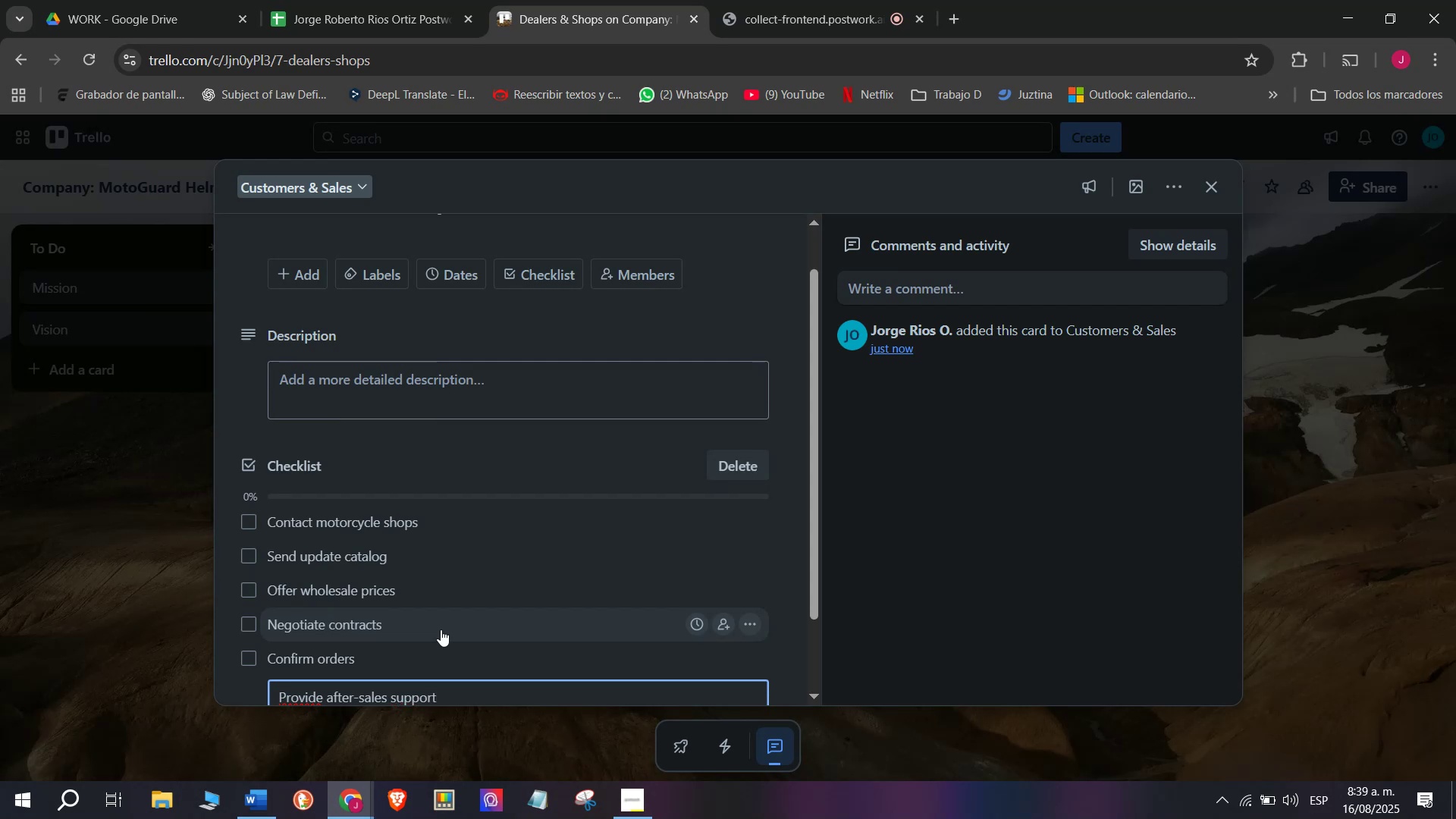 
key(Enter)
 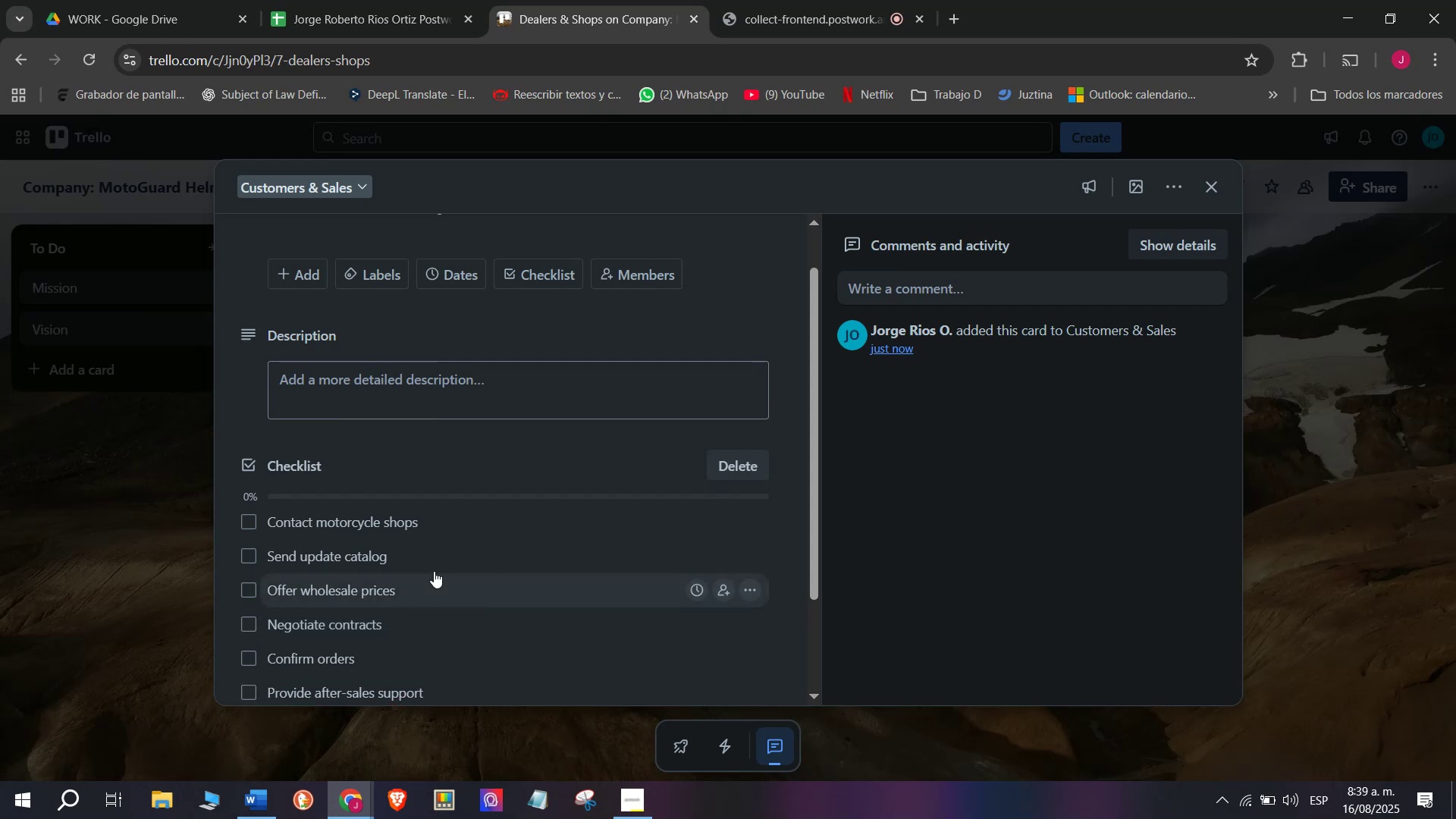 
scroll: coordinate [435, 554], scroll_direction: up, amount: 2.0
 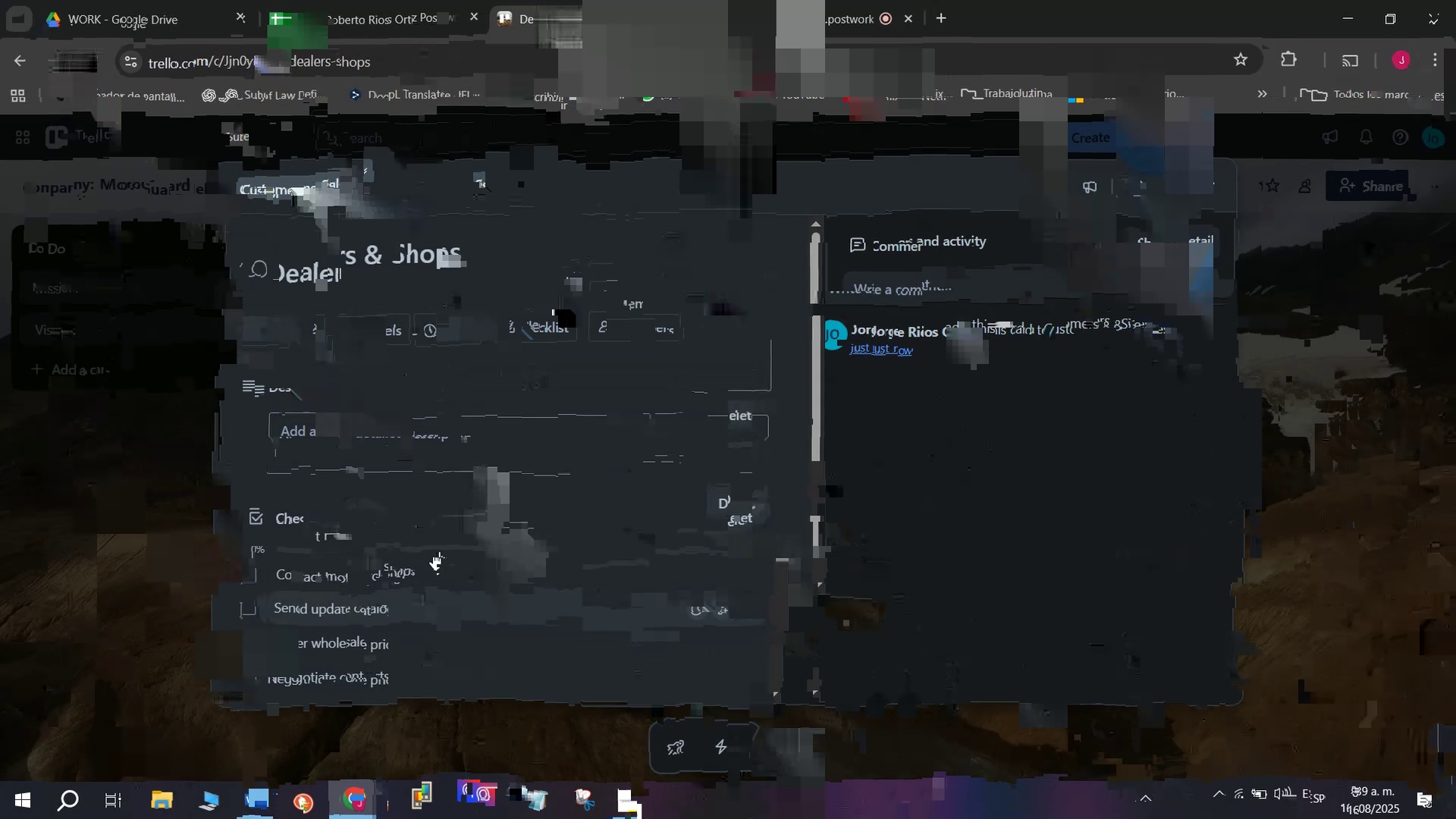 
left_click([452, 573])
 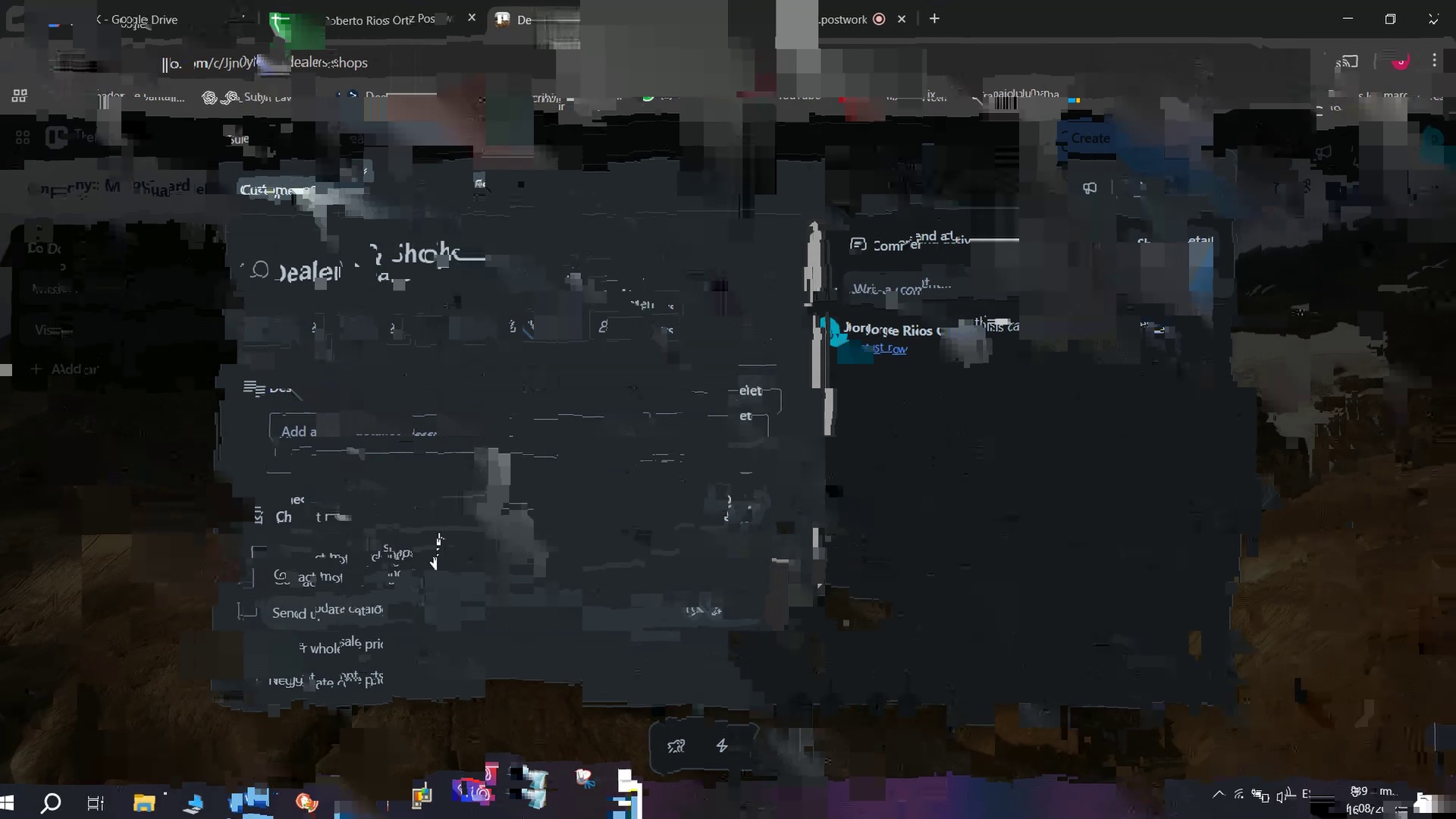 
left_click([82, 573])
 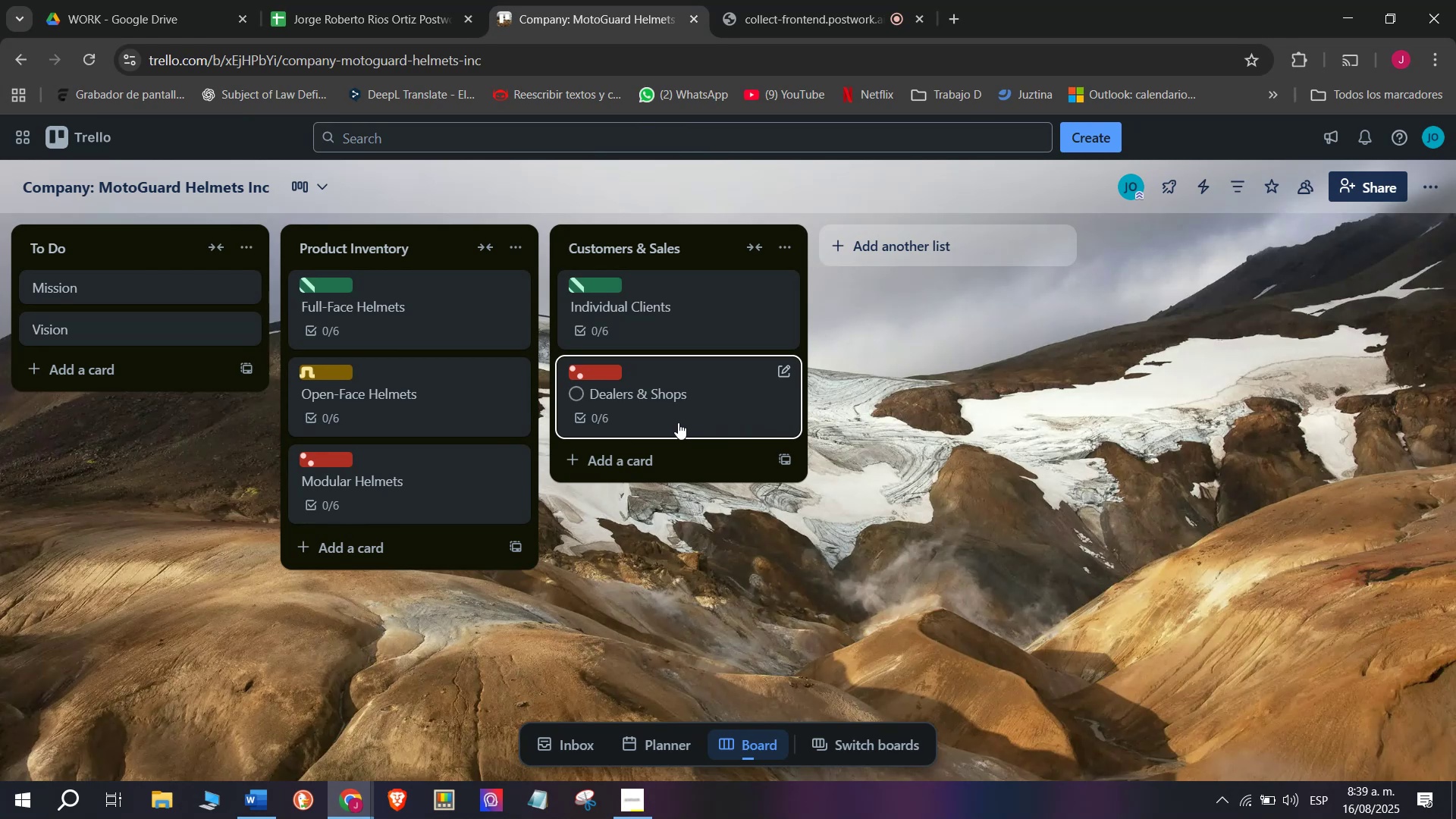 
left_click([680, 422])
 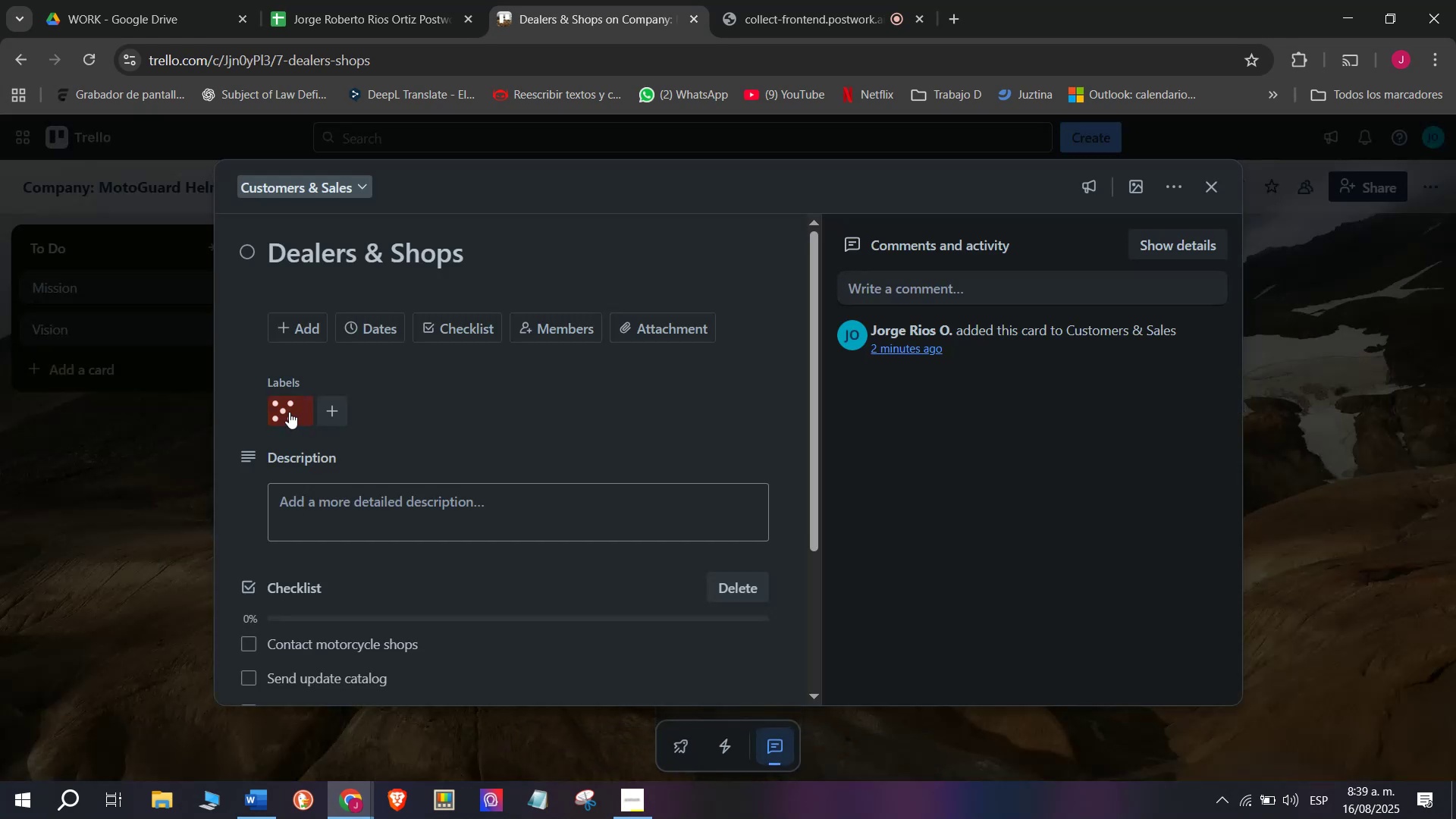 
left_click([287, 410])
 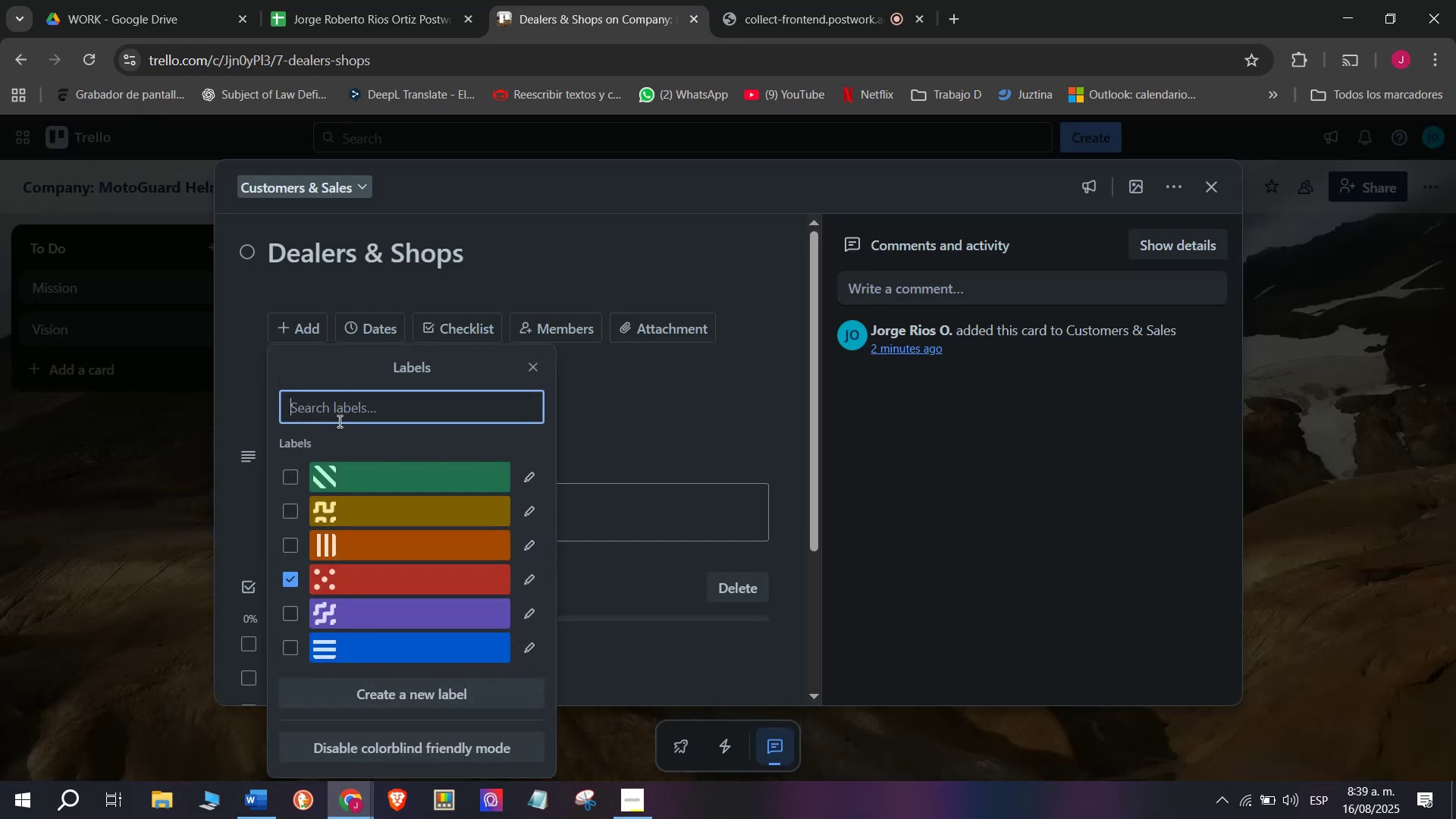 
key(Meta+MetaLeft)
 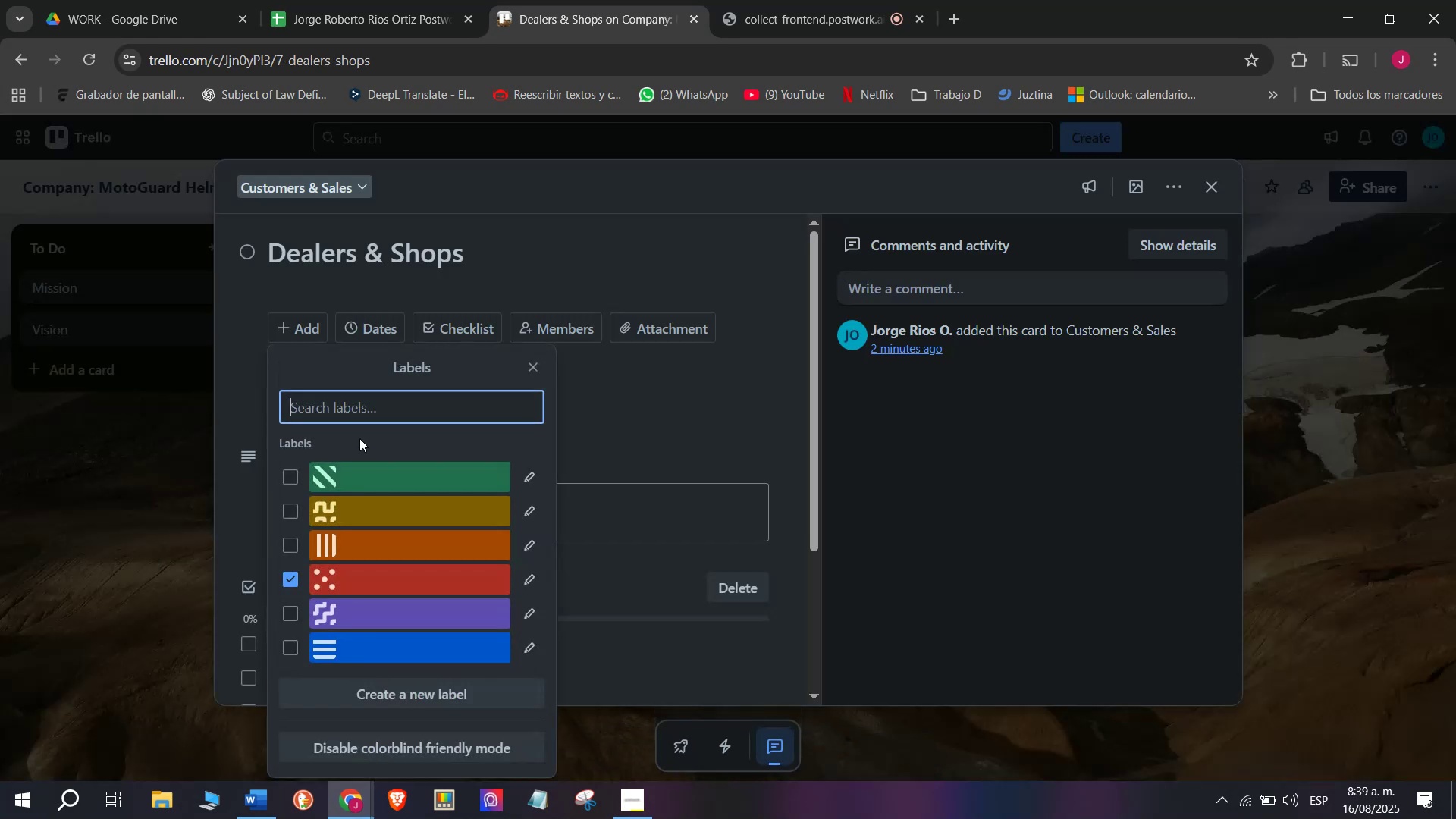 
key(Meta+Tab)
 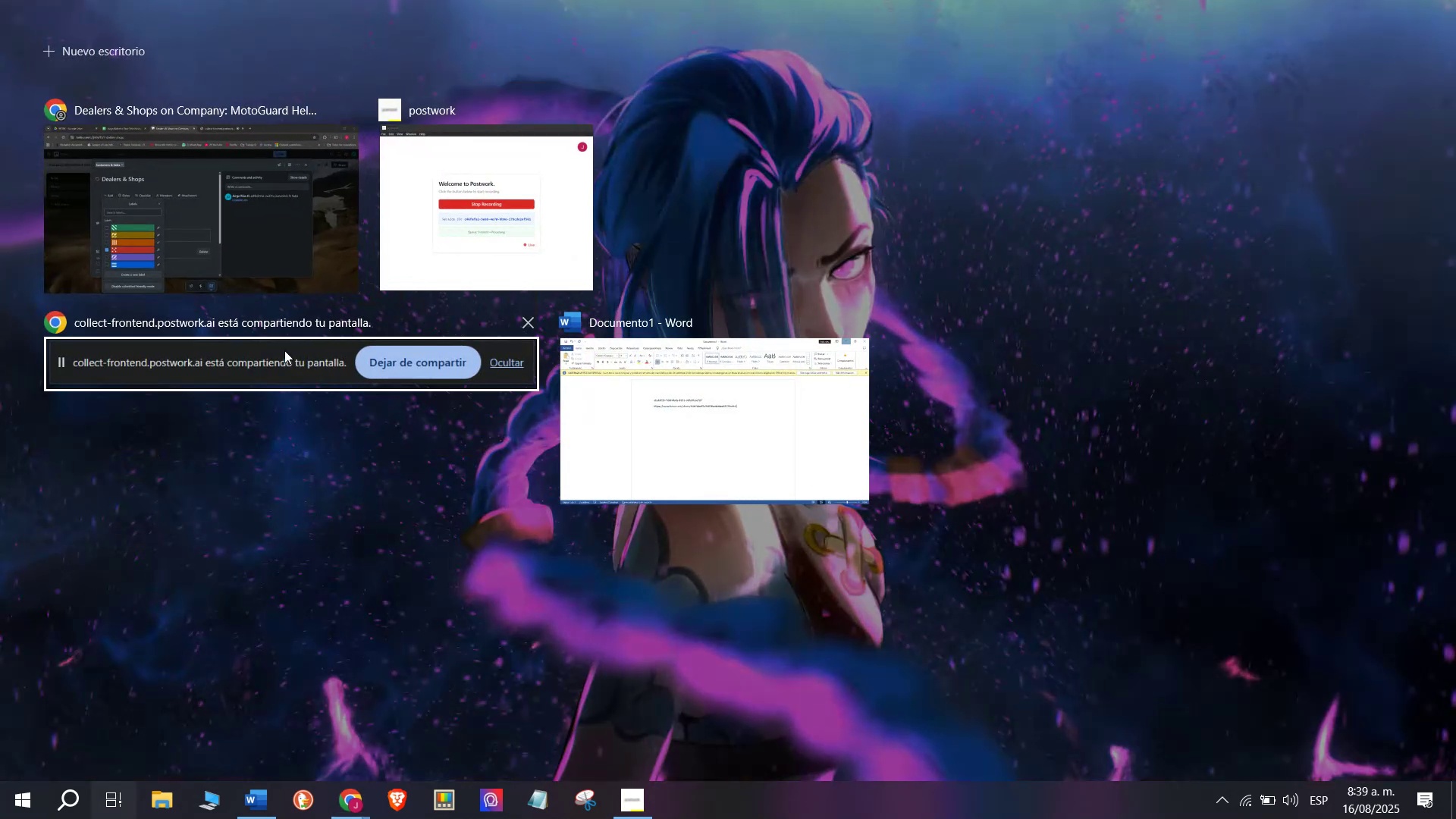 
left_click([262, 251])
 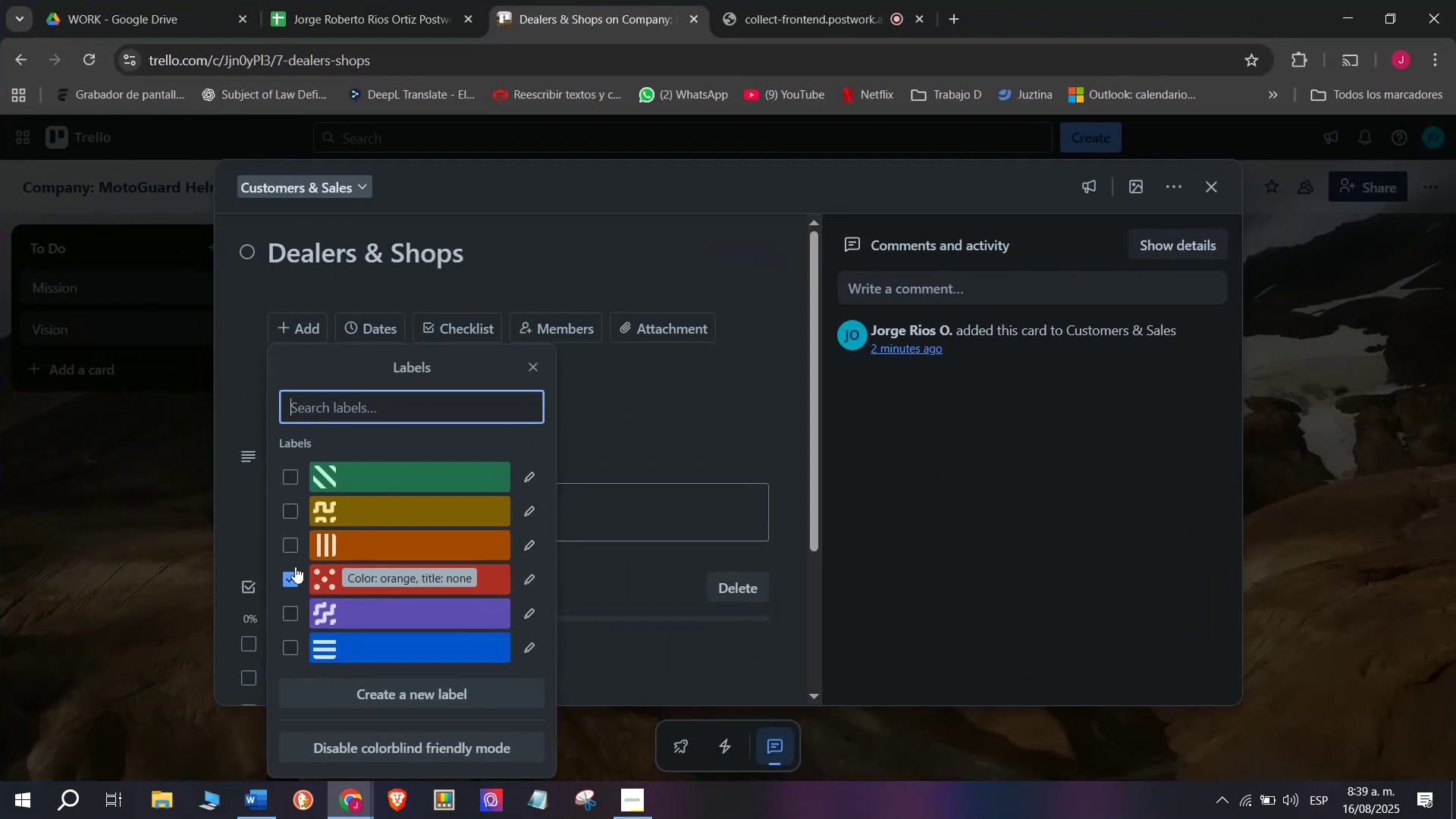 
left_click([290, 585])
 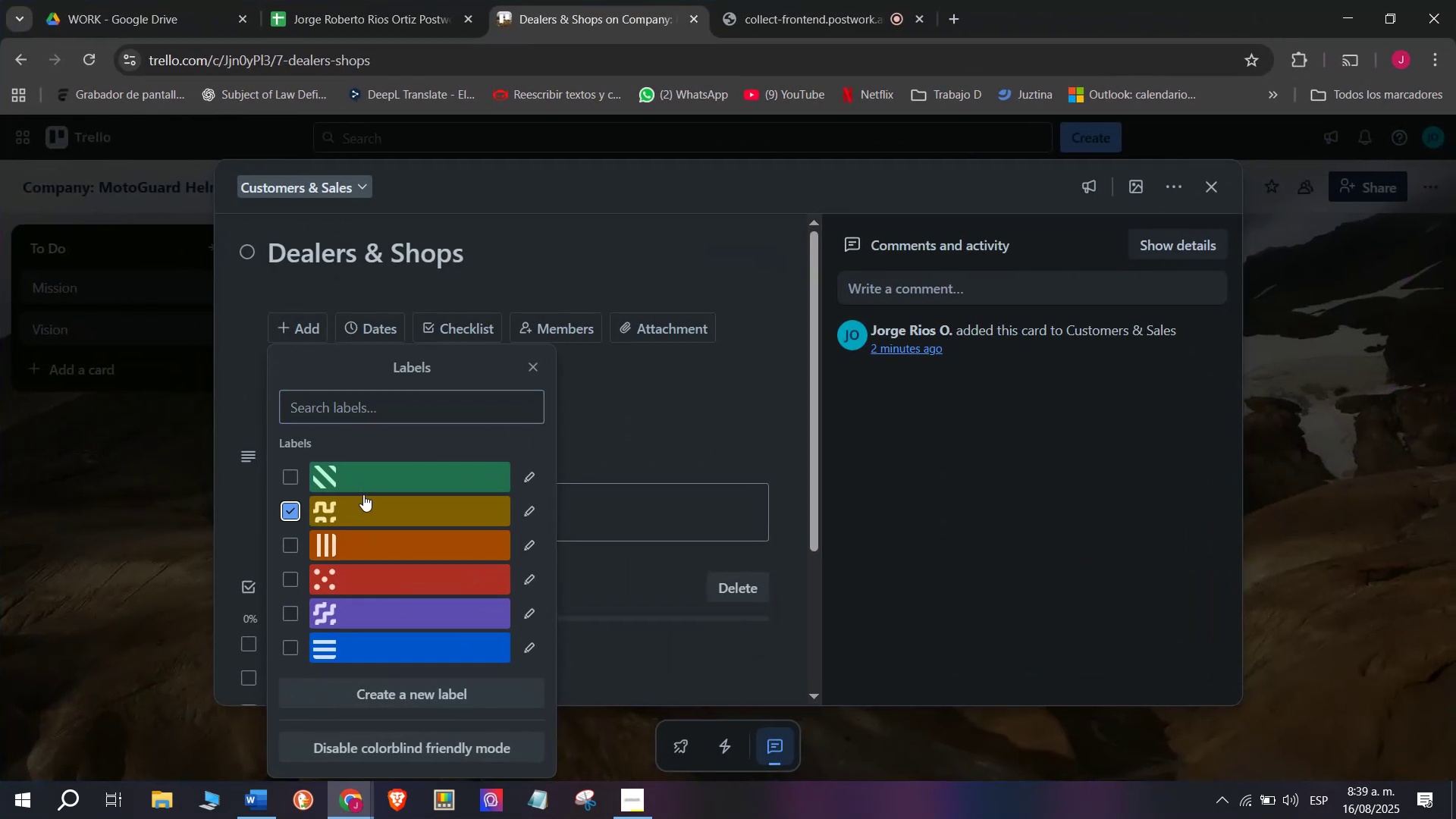 
left_click([369, 507])
 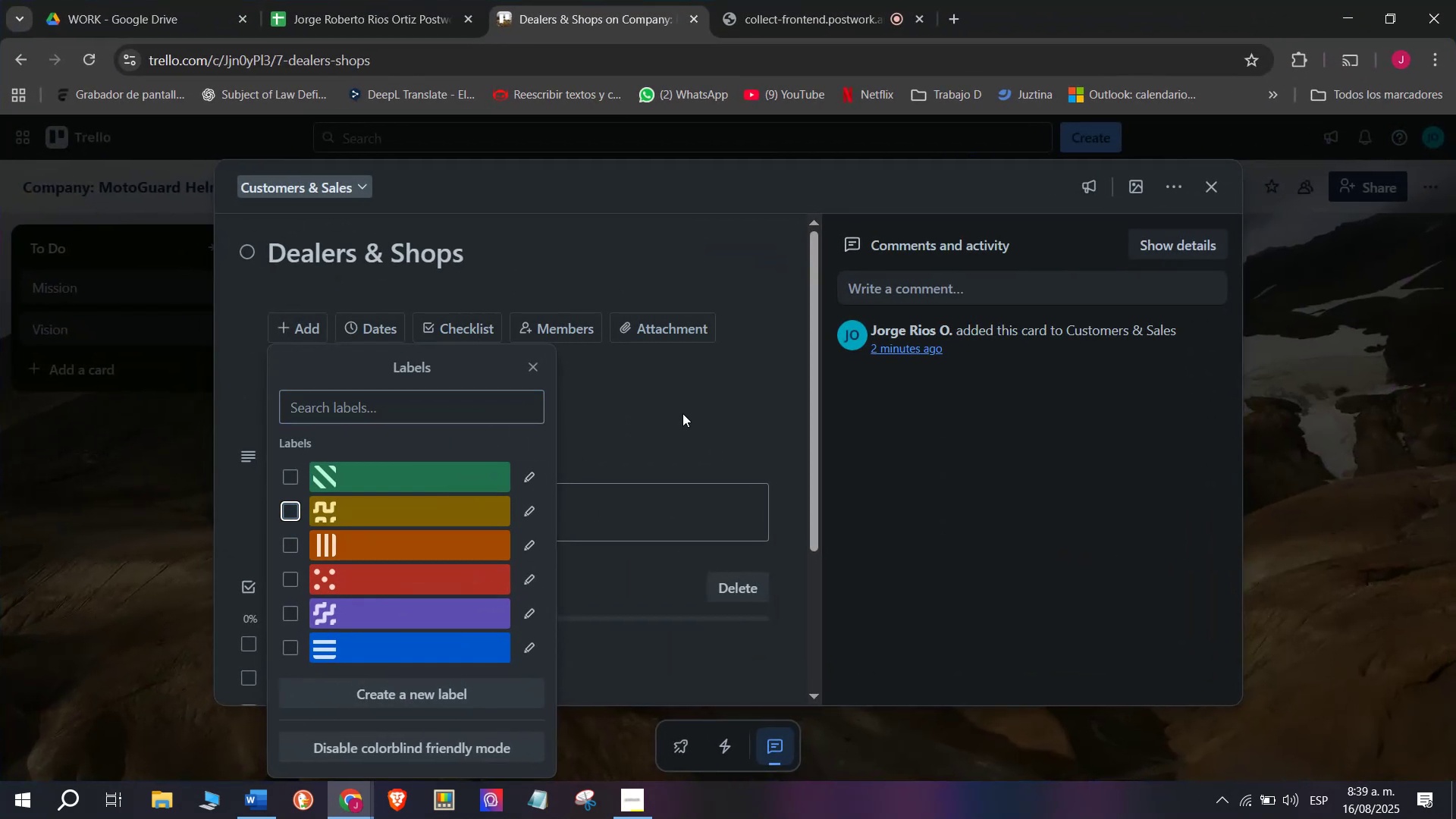 
left_click([694, 403])
 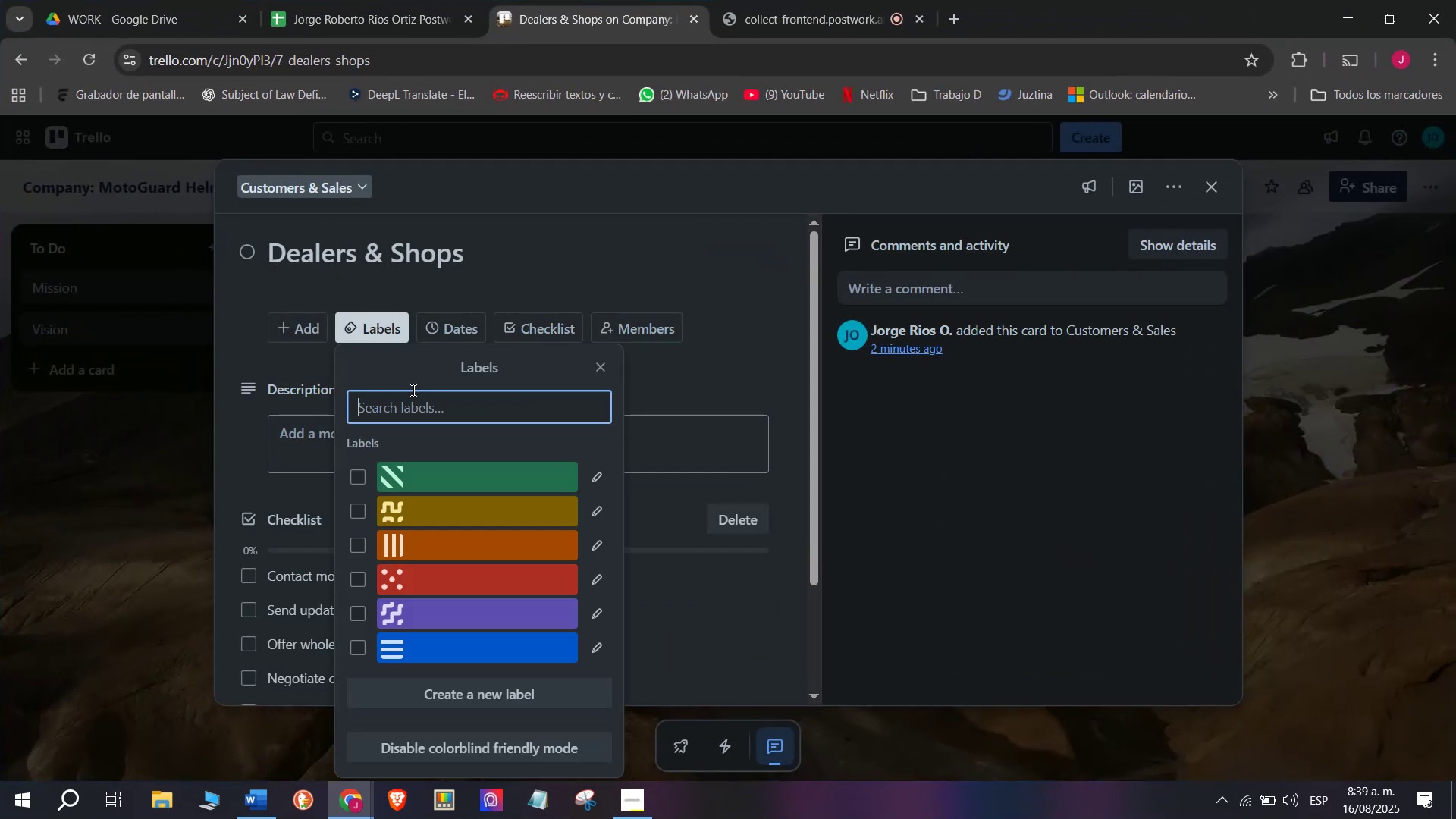 
left_click([442, 522])
 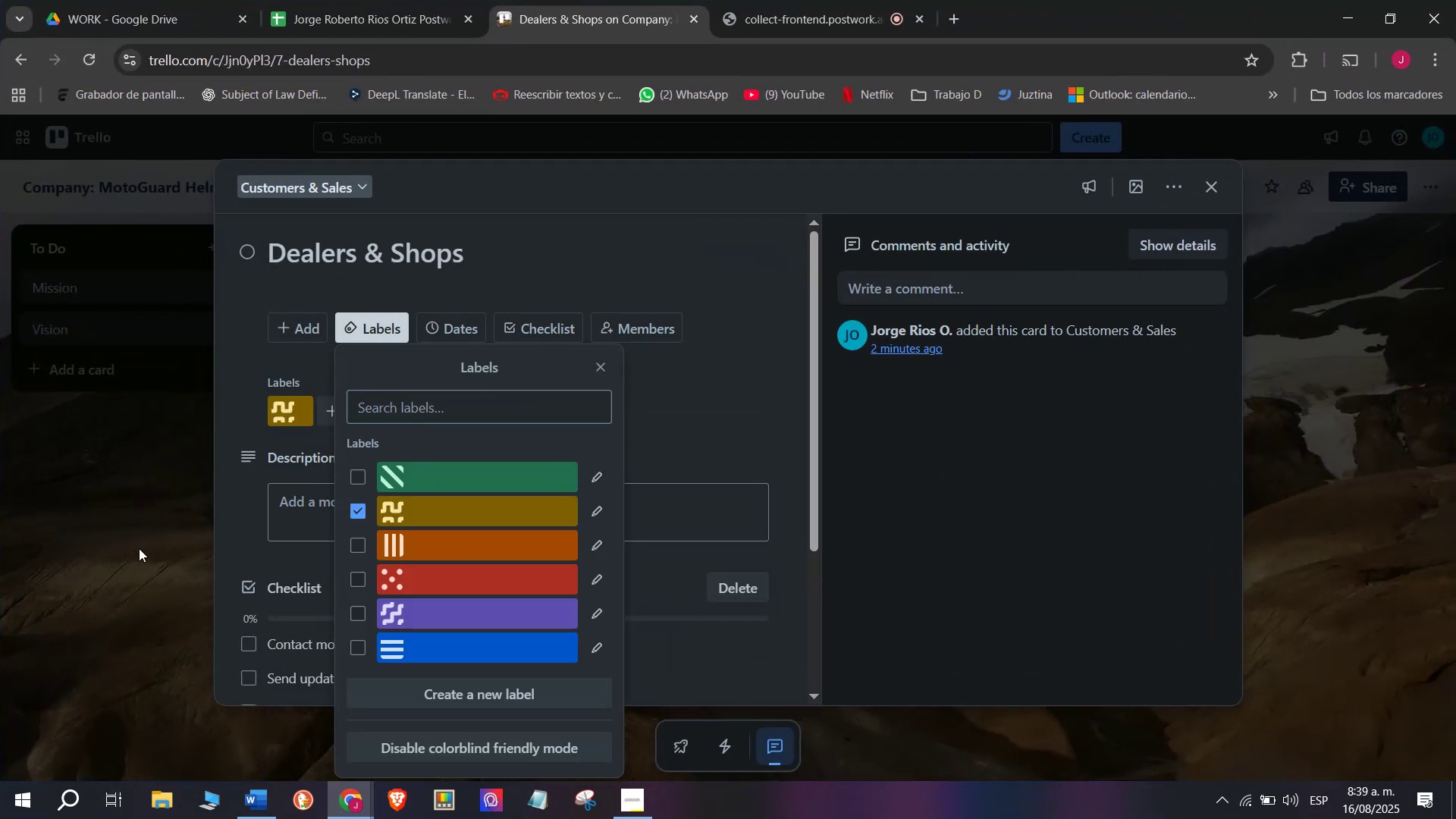 
triple_click([139, 548])
 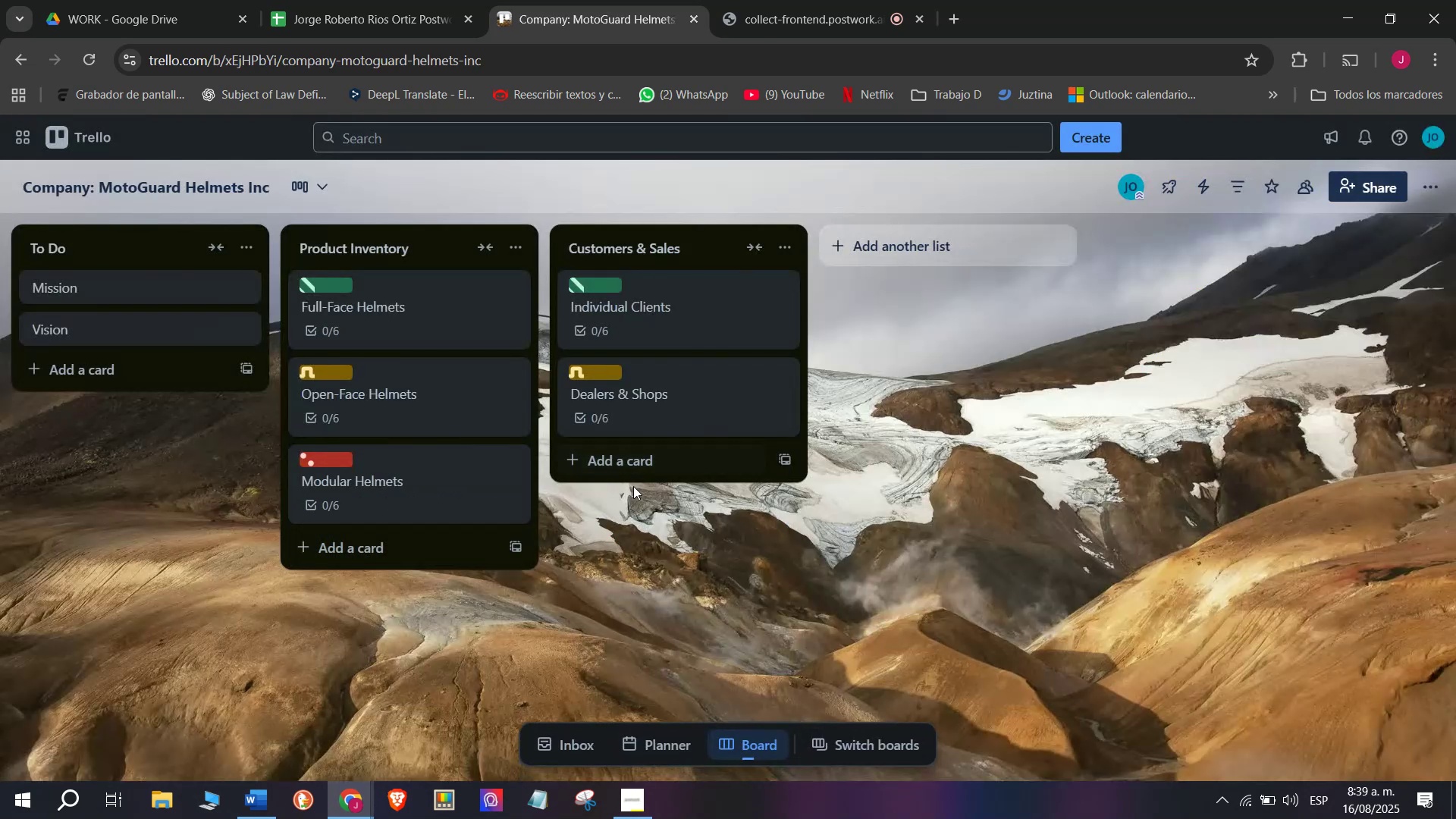 
mouse_move([637, 452])
 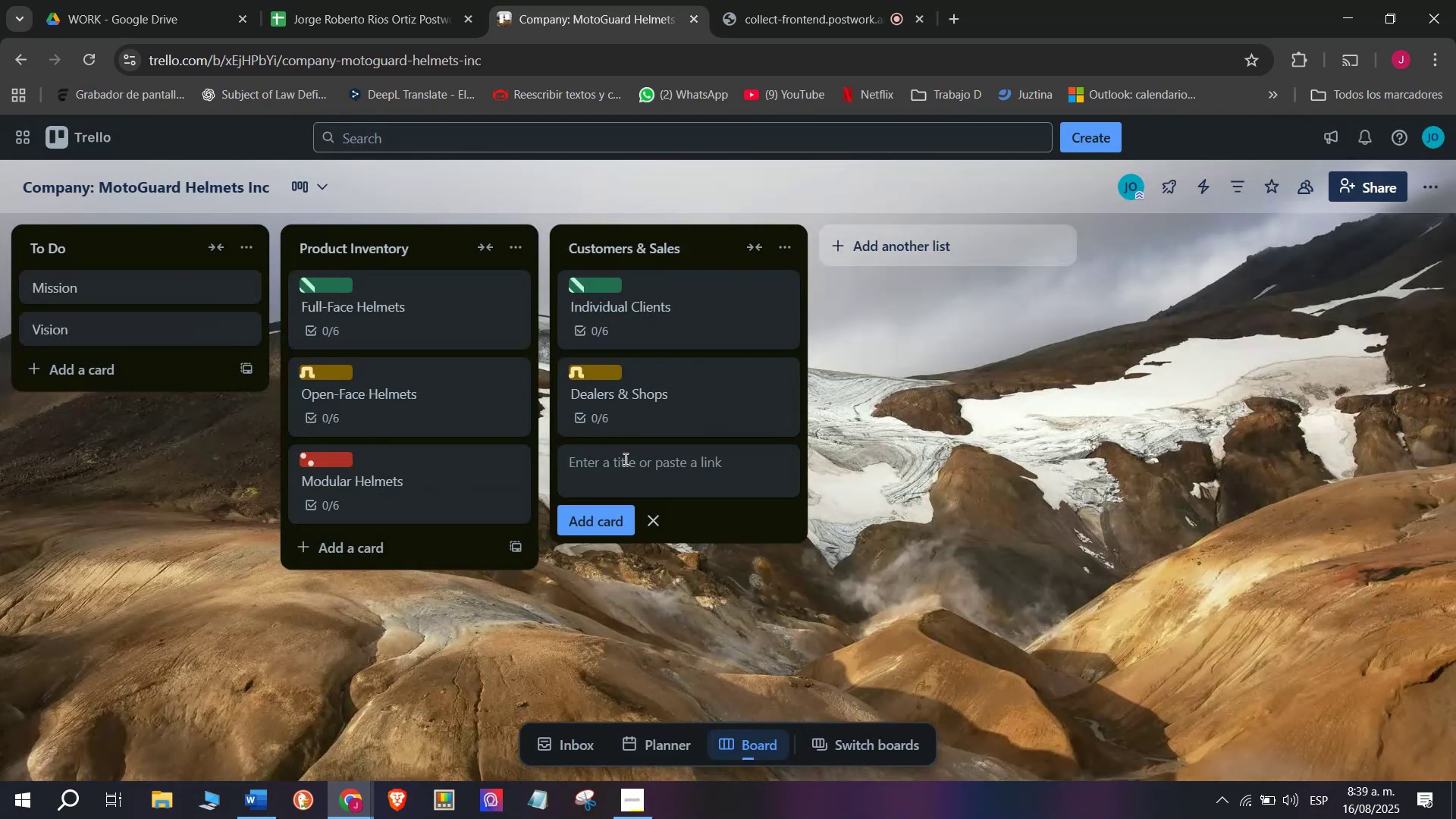 
left_click([624, 459])
 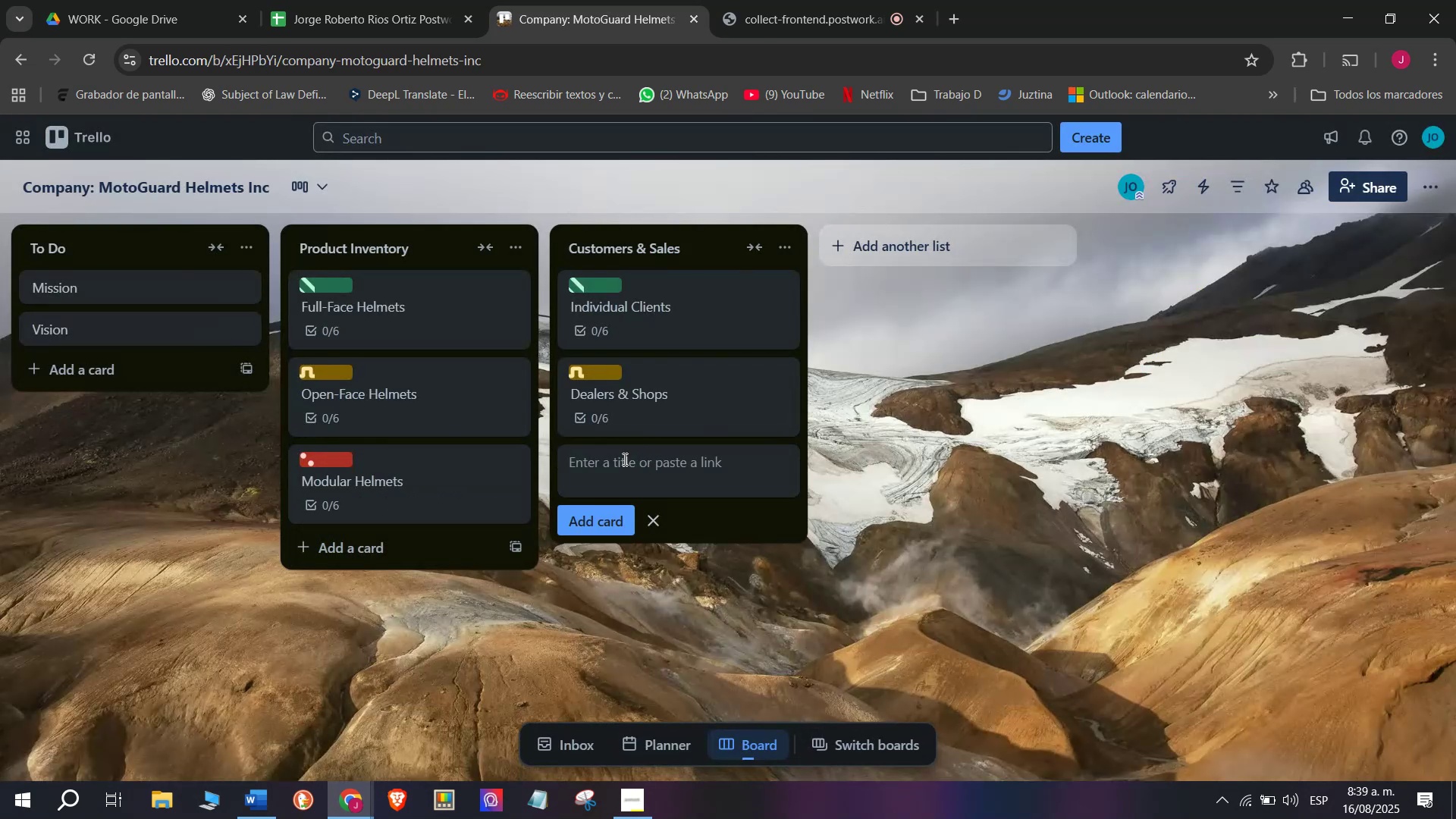 
type(Onluine)
key(Backspace)
key(Backspace)
key(Backspace)
key(Backspace)
type(iner)
key(Backspace)
type( )
 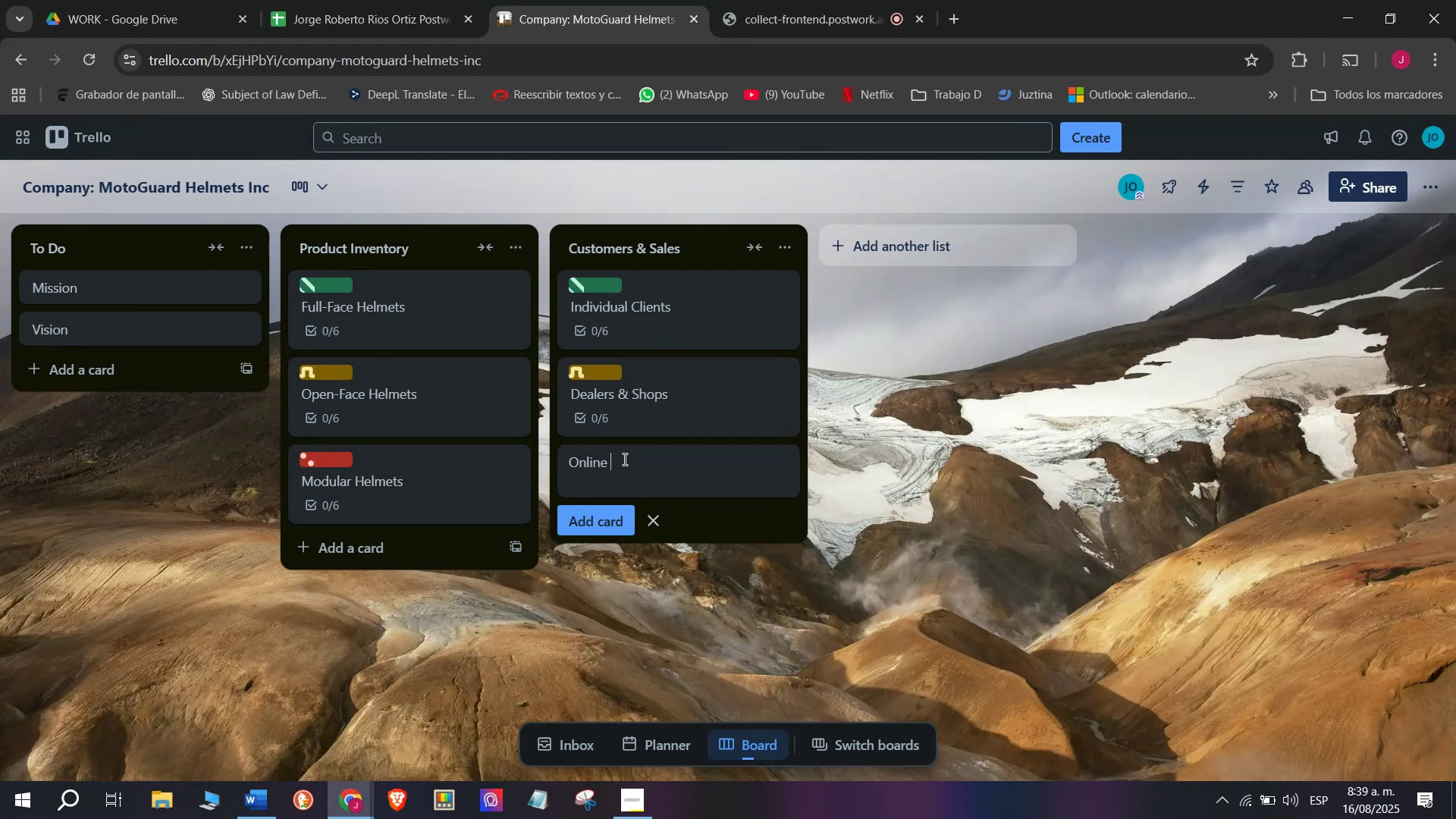 
type(Marketintg)
key(Backspace)
key(Backspace)
 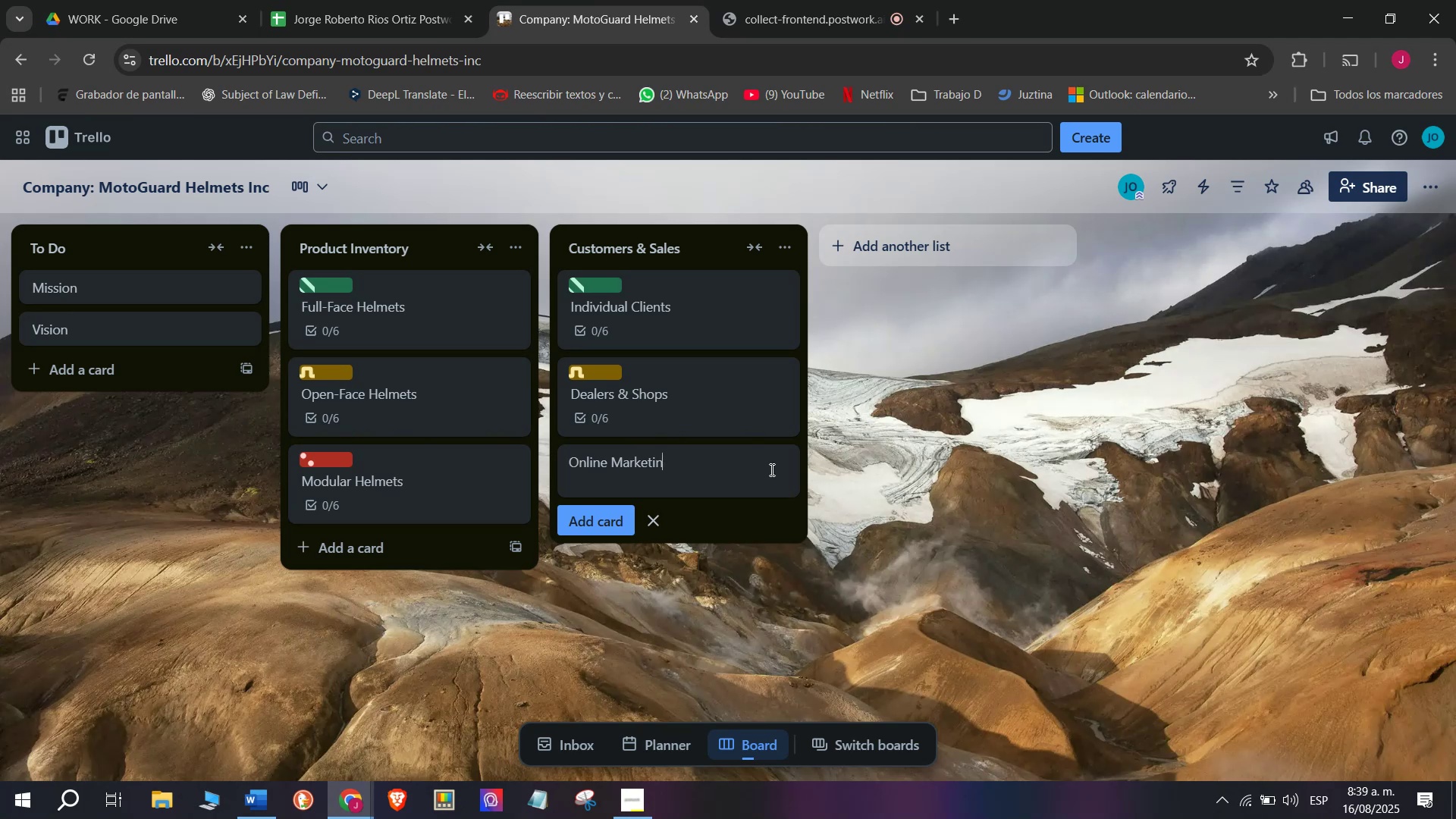 
wait(21.61)
 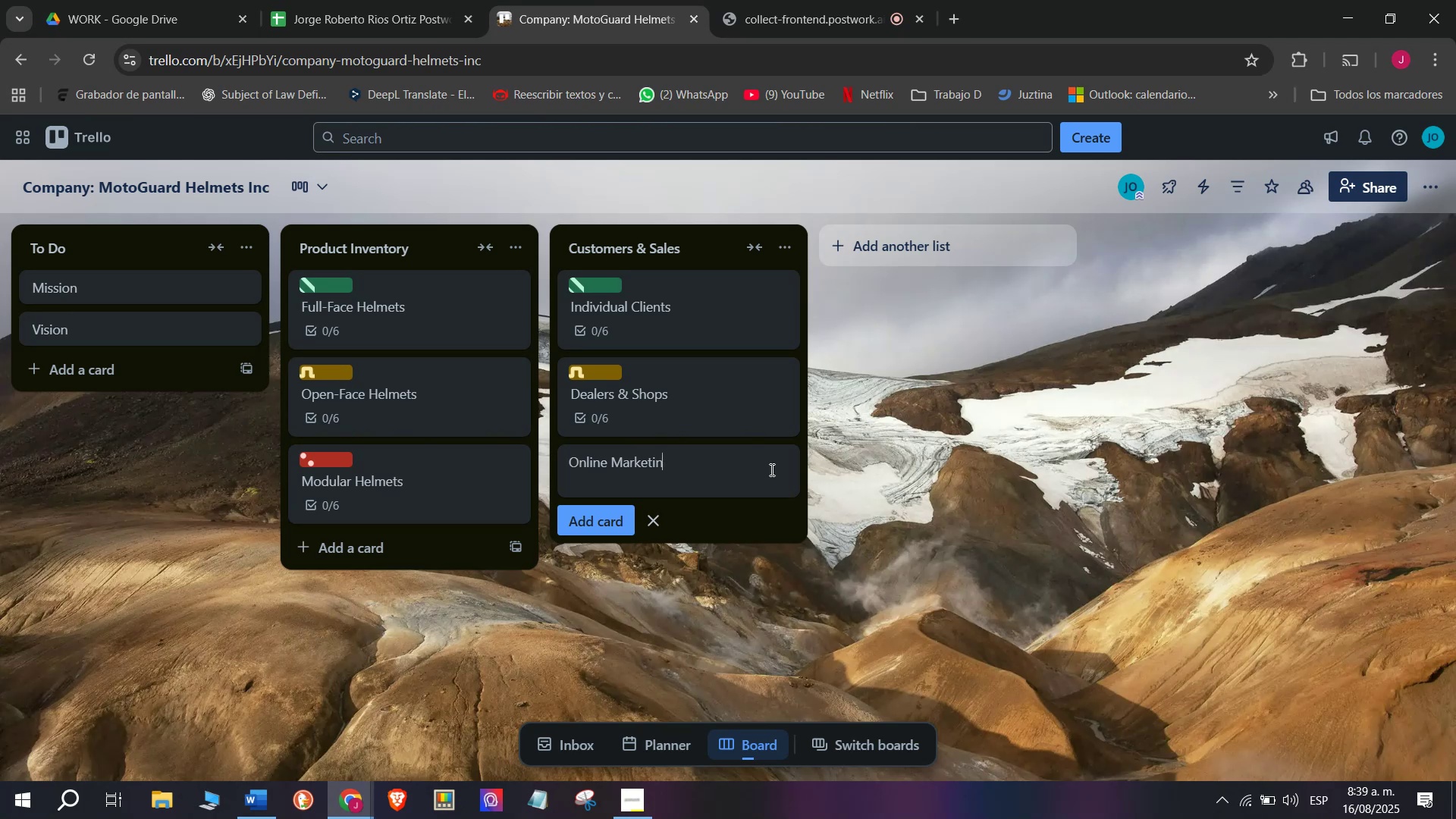 
key(Backspace)
key(Backspace)
key(Backspace)
type(tplace)
 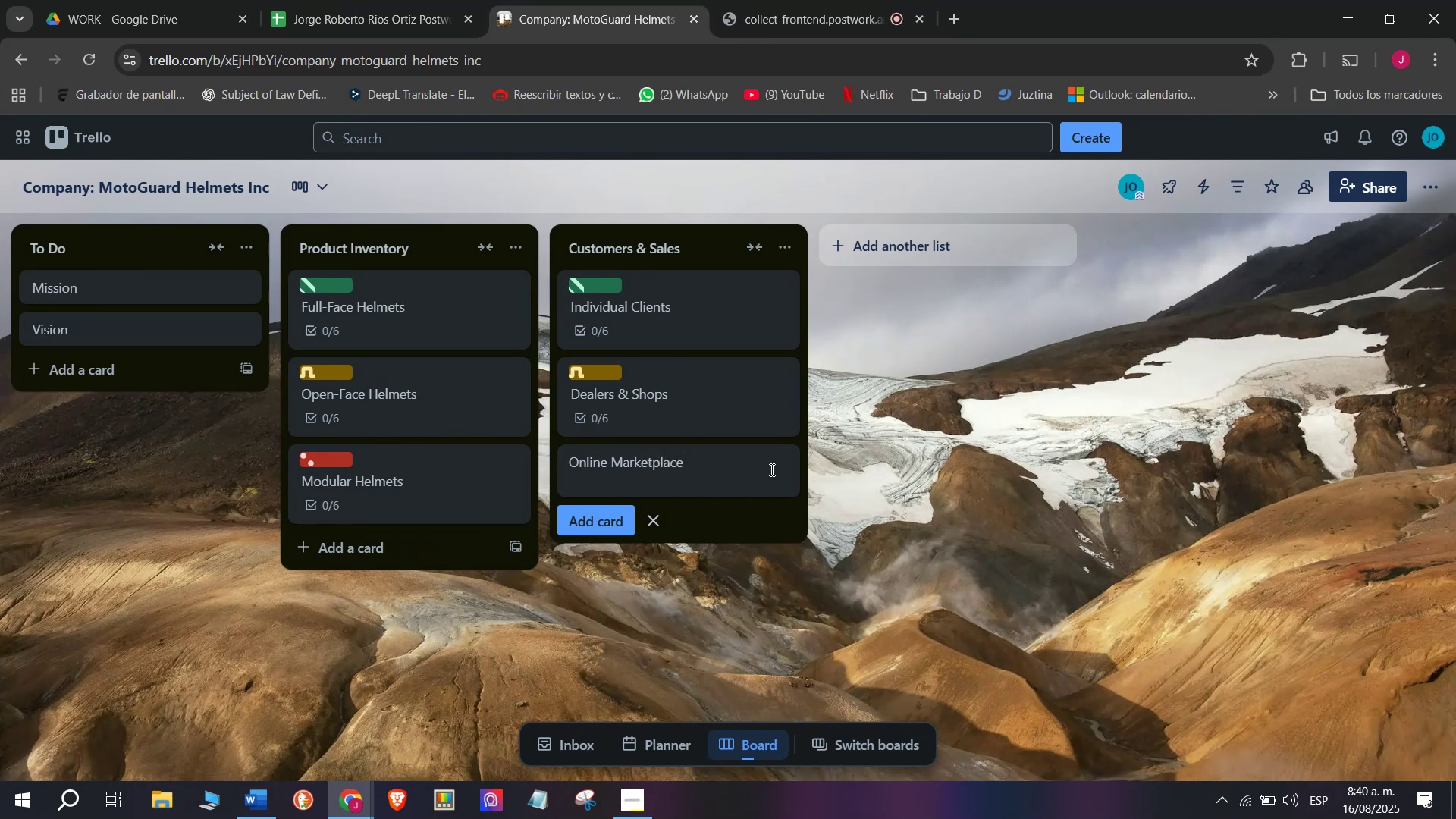 
wait(6.02)
 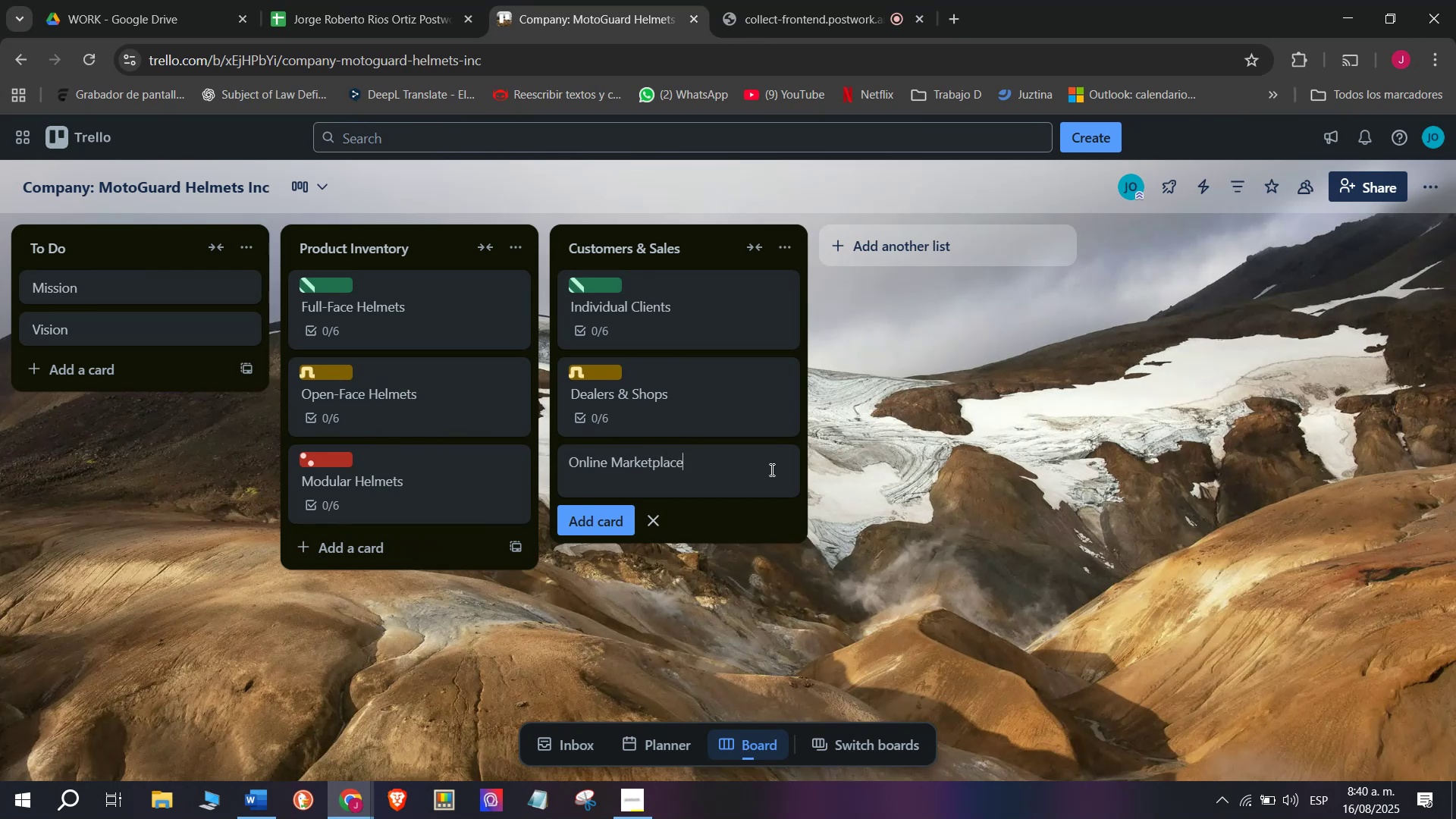 
key(Enter)
 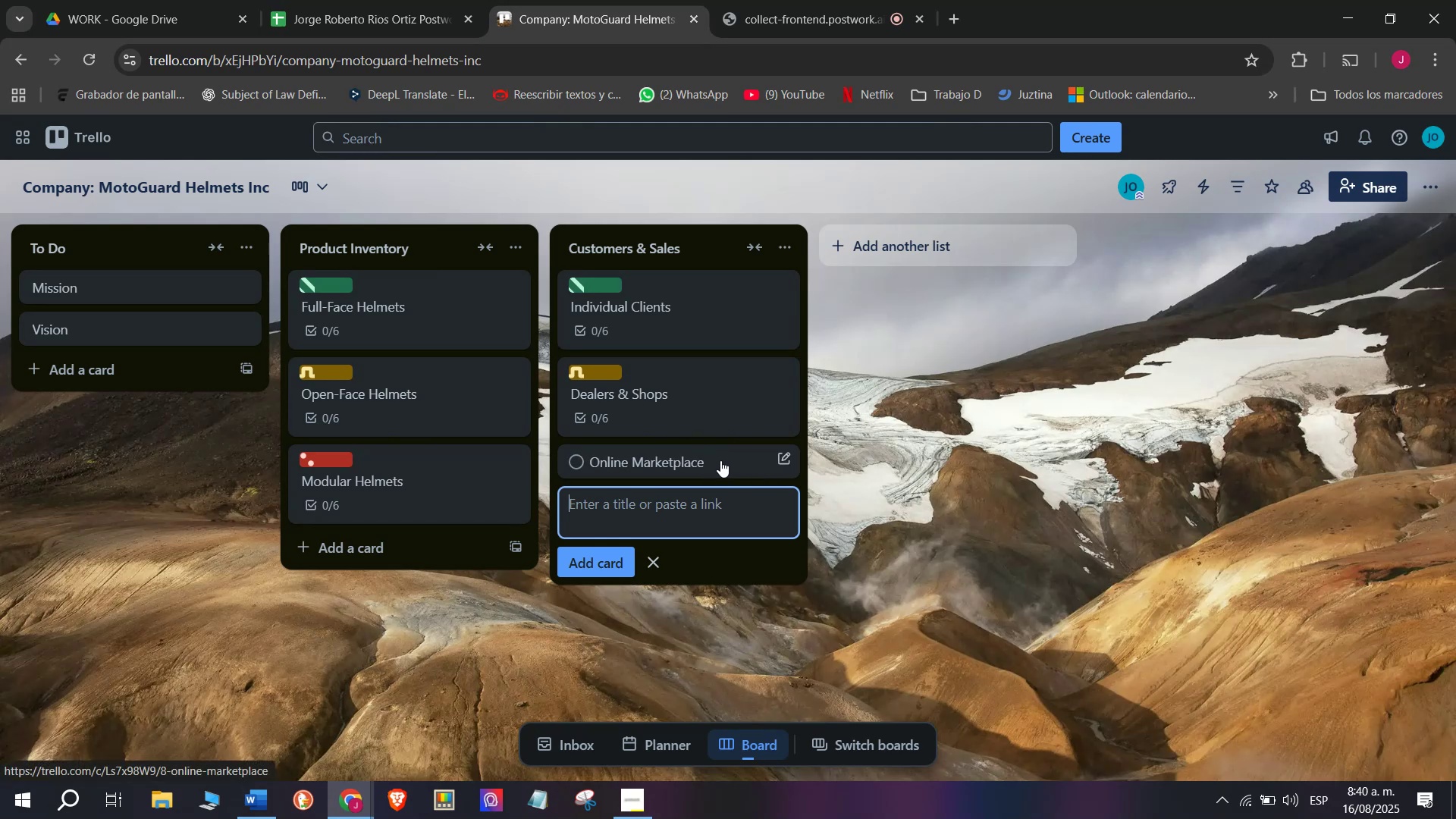 
left_click([720, 460])
 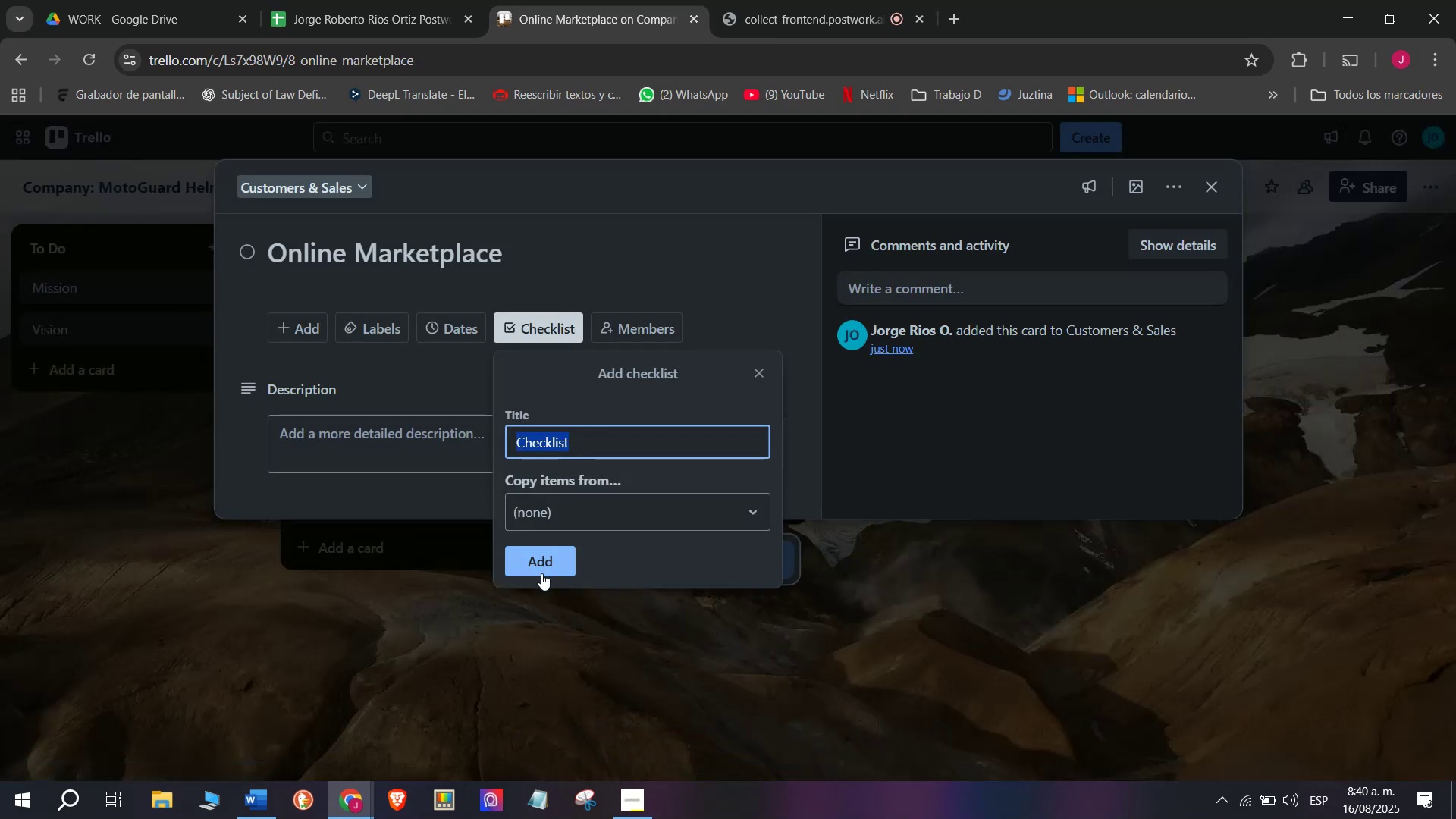 
left_click([540, 573])
 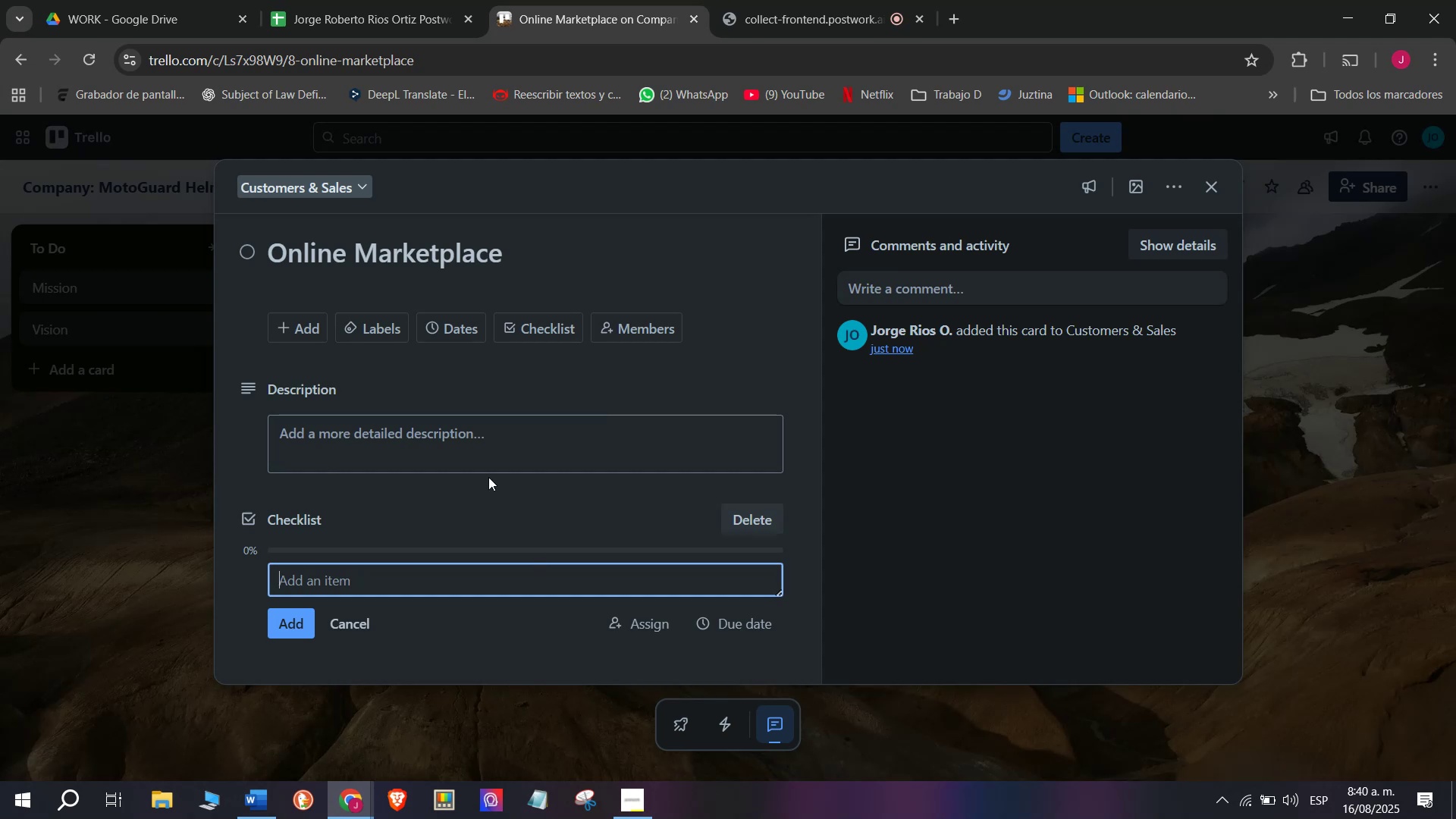 
left_click([446, 579])
 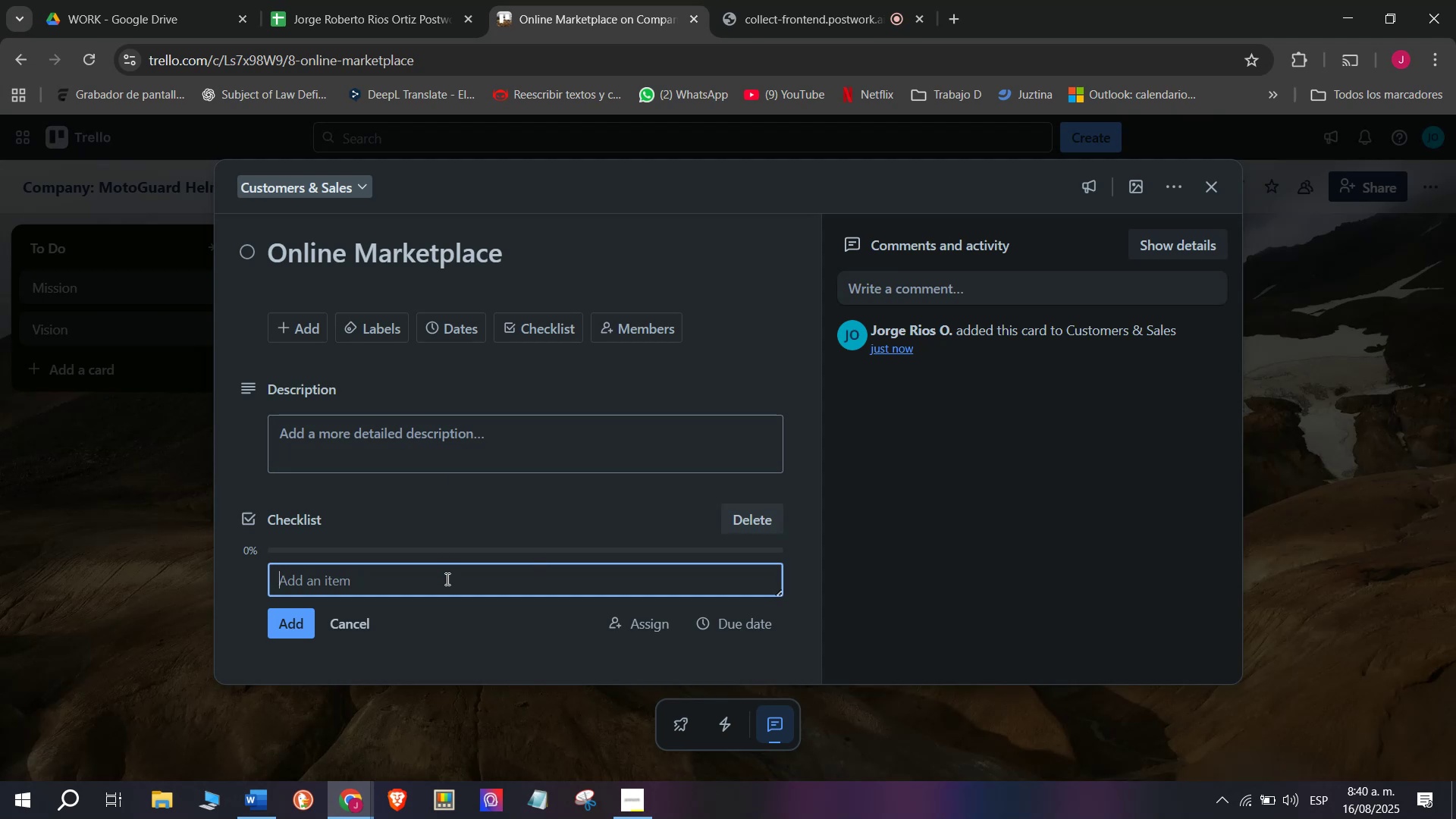 
type(Update)
 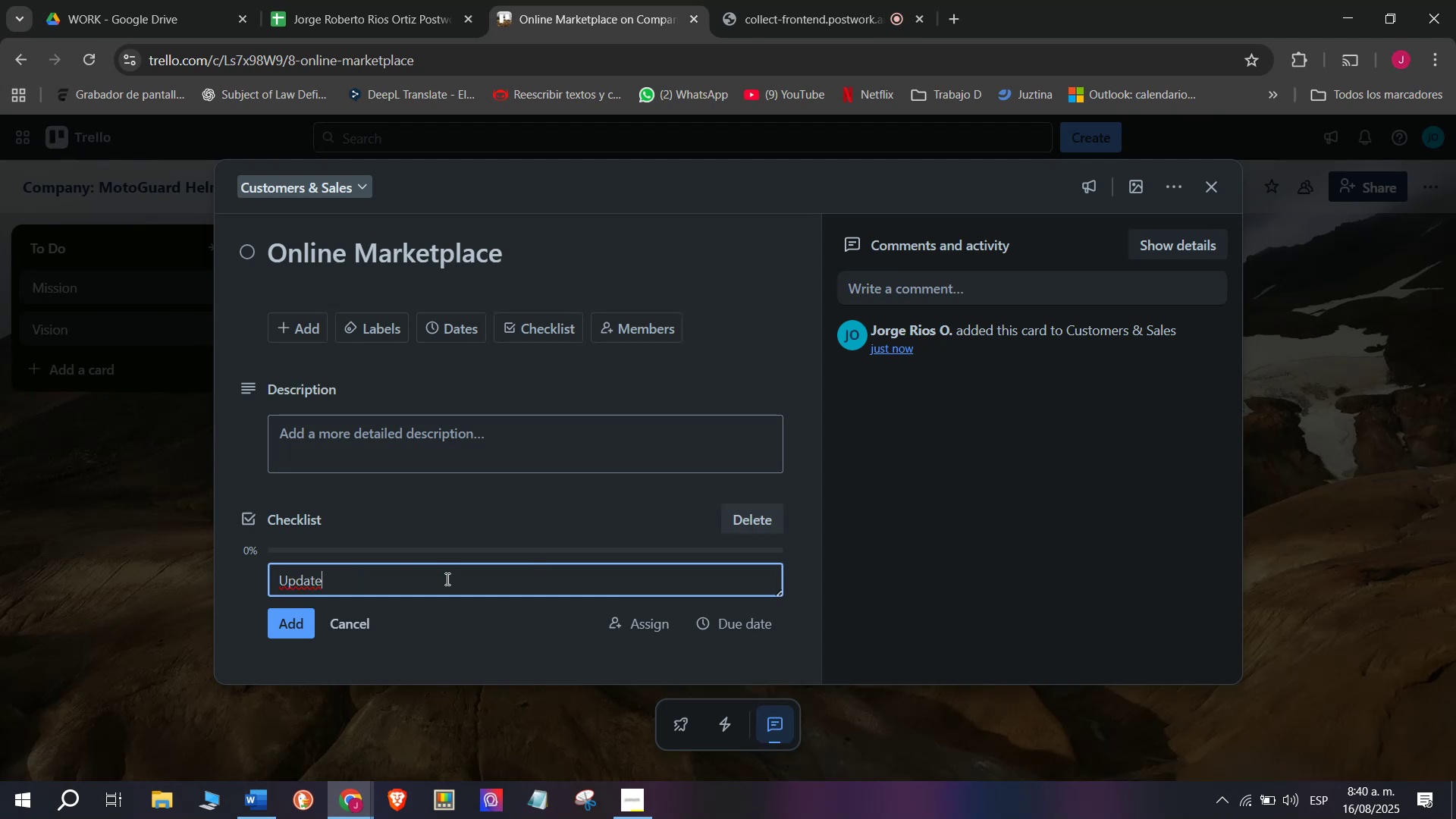 
type( Ama)
 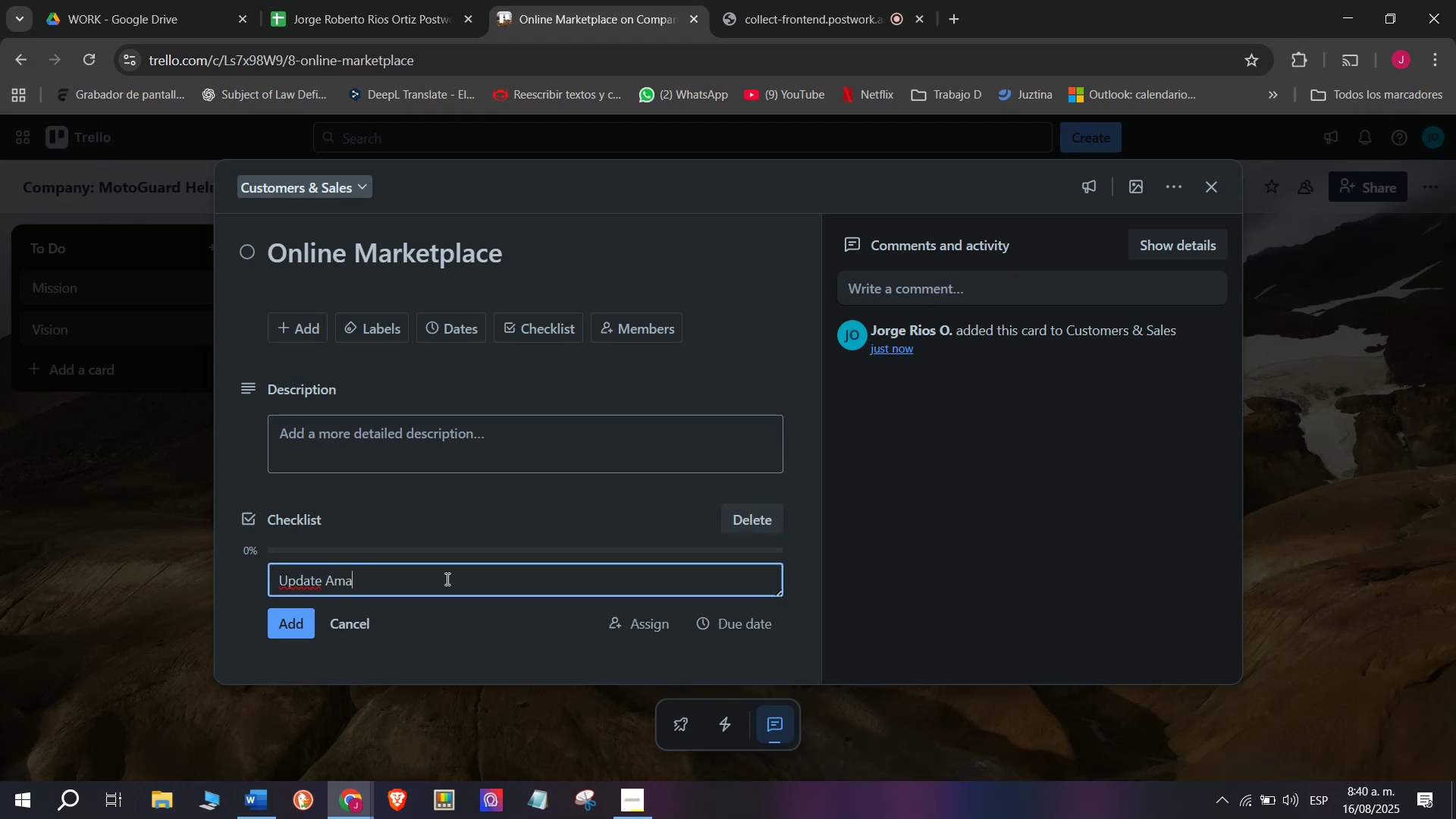 
type(zon )
 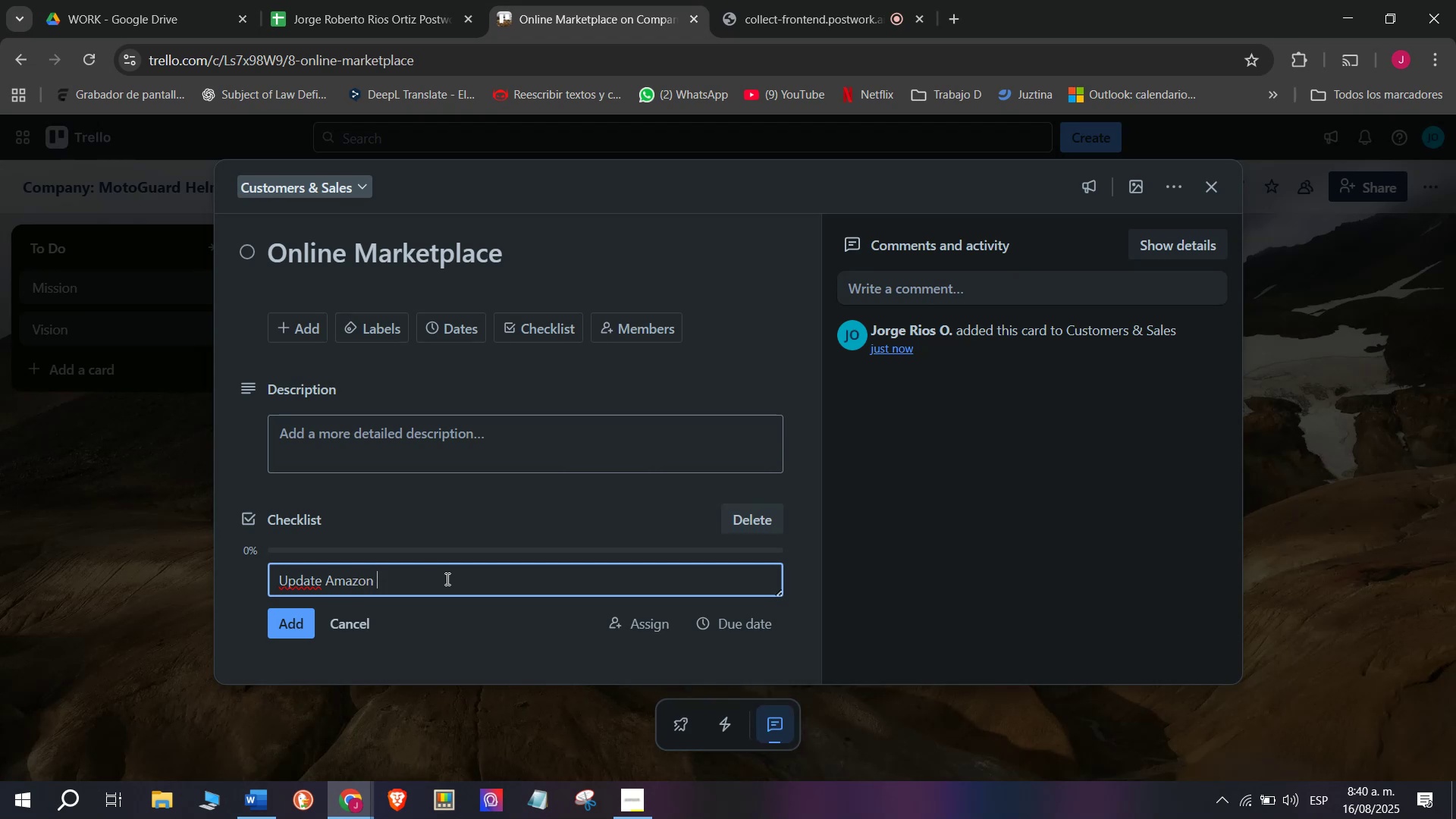 
type(&ebay)
key(Backspace)
key(Backspace)
key(Backspace)
type(Bay listings)
 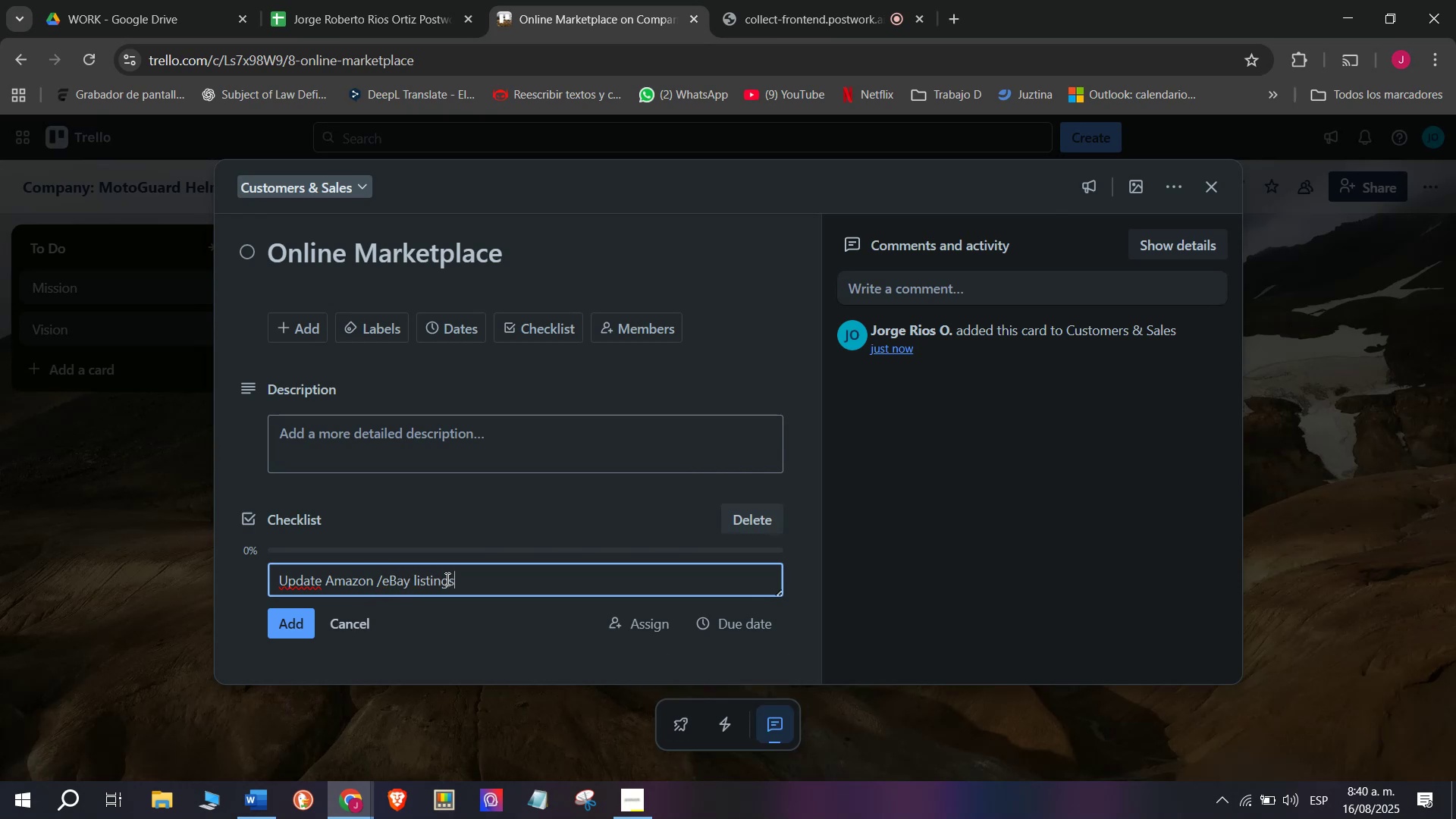 
key(Enter)
 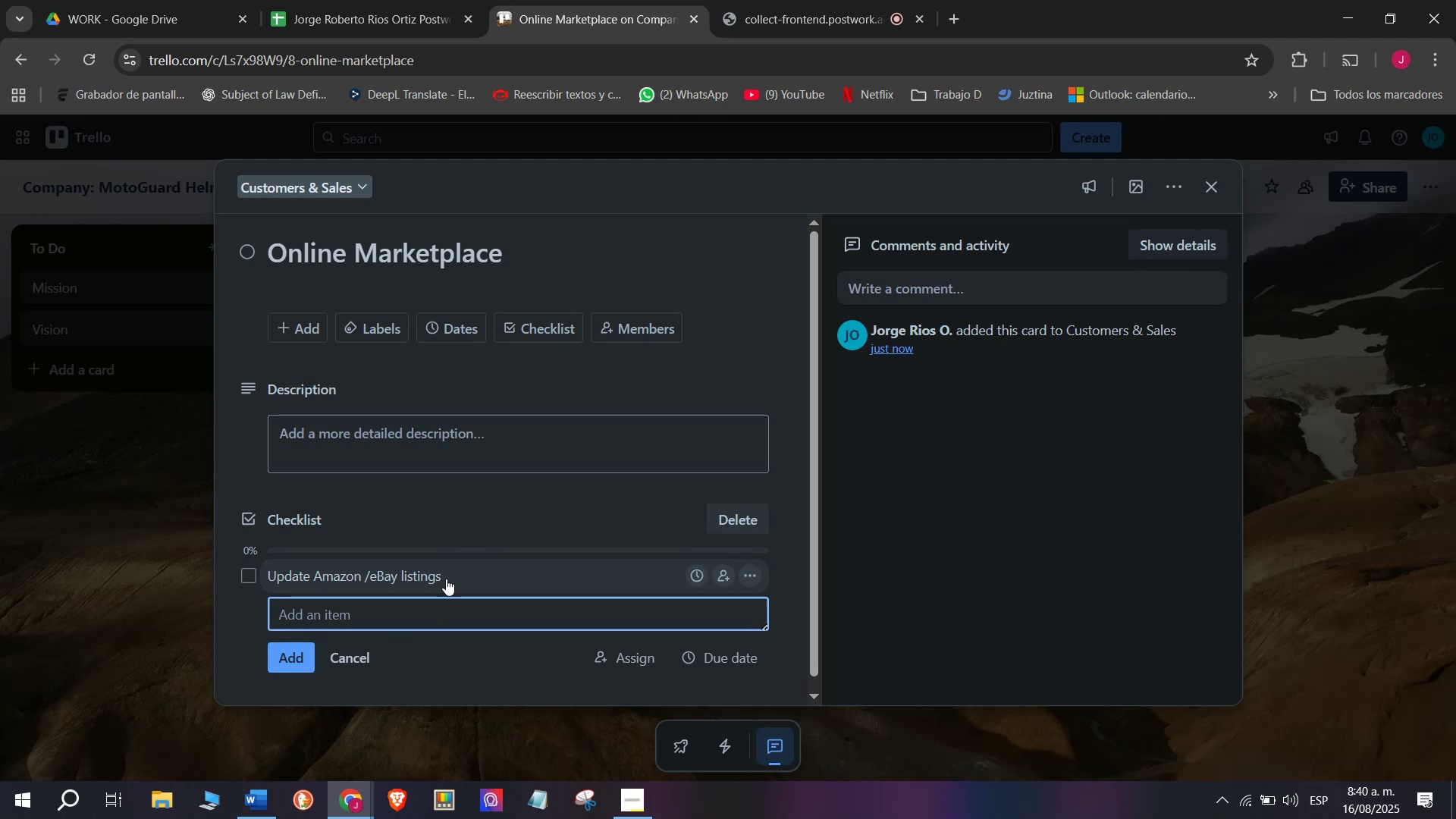 
scroll: coordinate [460, 474], scroll_direction: down, amount: 1.0
 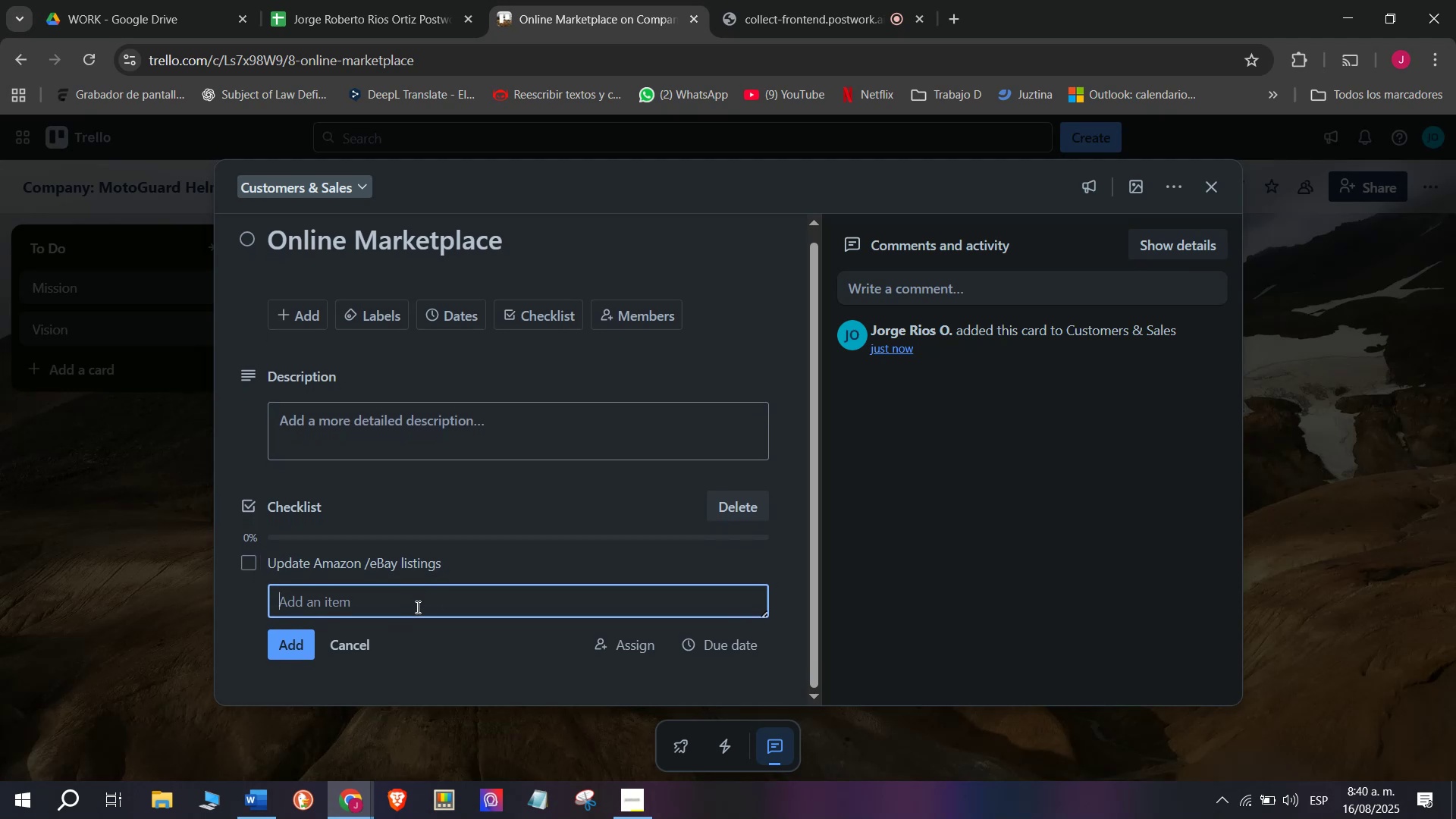 
type(Sync sctock)
key(Backspace)
key(Backspace)
key(Backspace)
key(Backspace)
key(Backspace)
type(tock leves)
key(Backspace)
type(ls)
 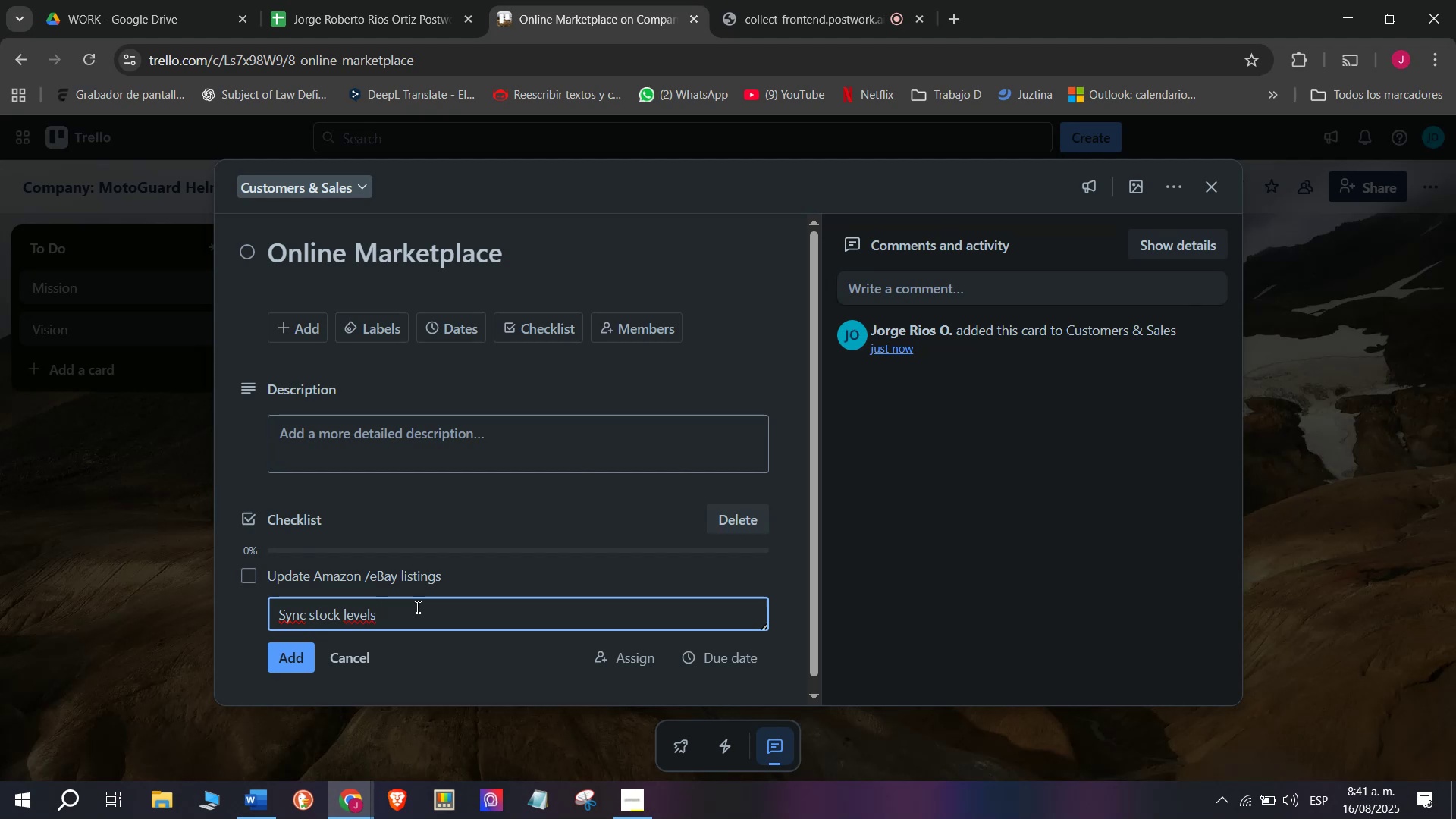 
key(Enter)
 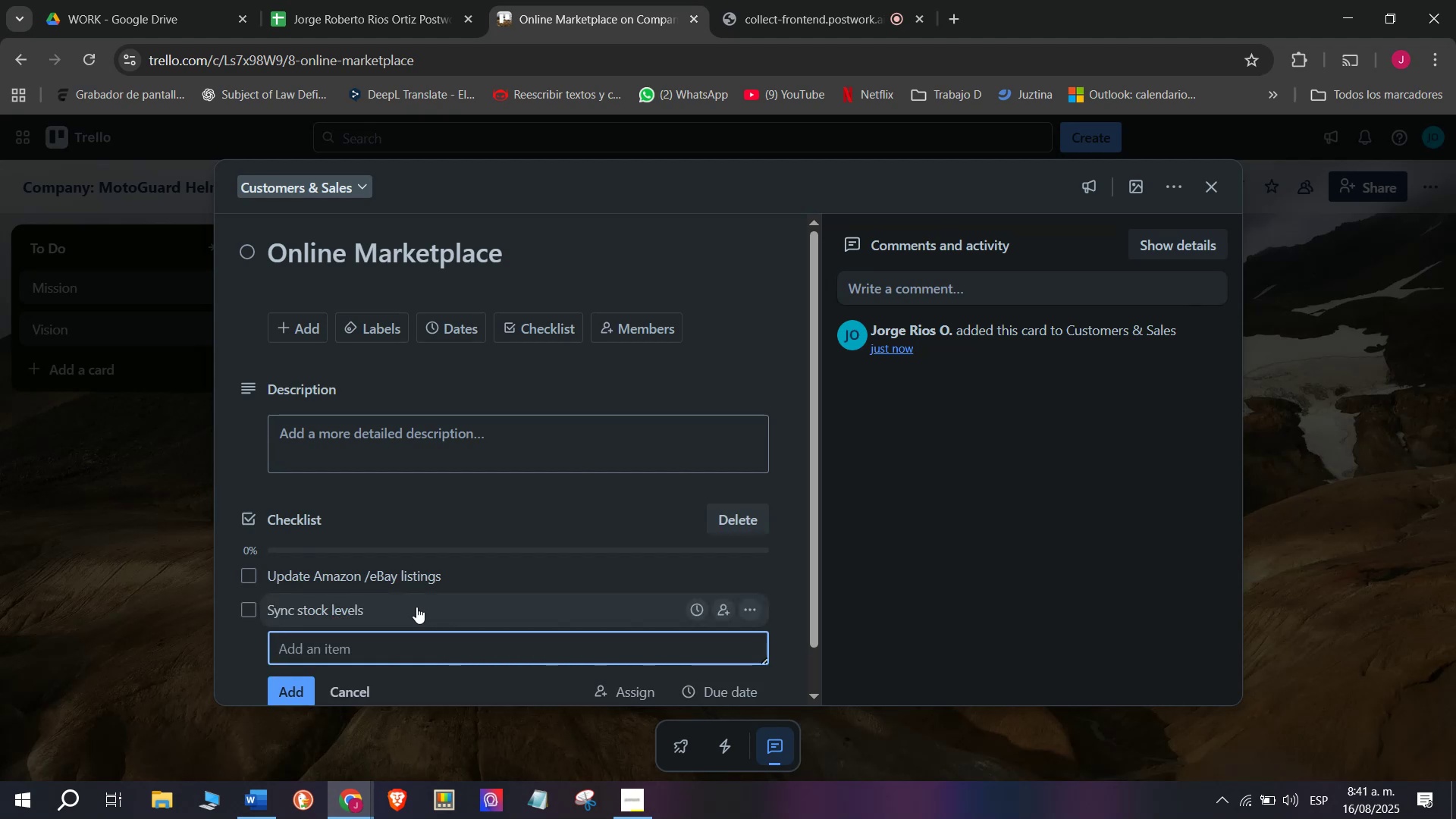 
type(Cop)
key(Backspace)
type(n)
key(Backspace)
type(nfro)
key(Backspace)
type(r)
key(Backspace)
type(m,)
key(Backspace)
key(Backspace)
type(m,)
key(Backspace)
key(Backspace)
key(Backspace)
type(irm)
 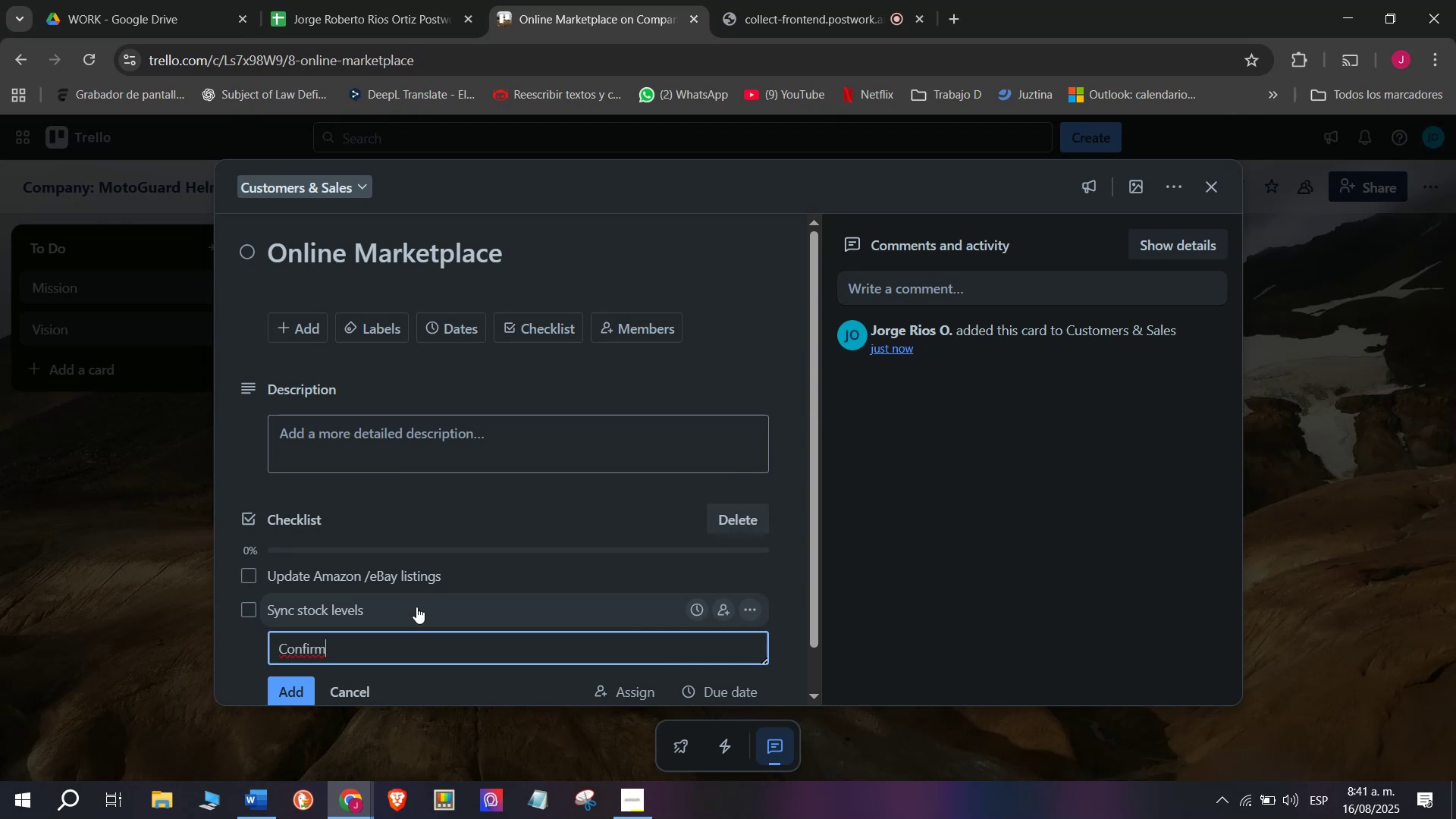 
wait(5.77)
 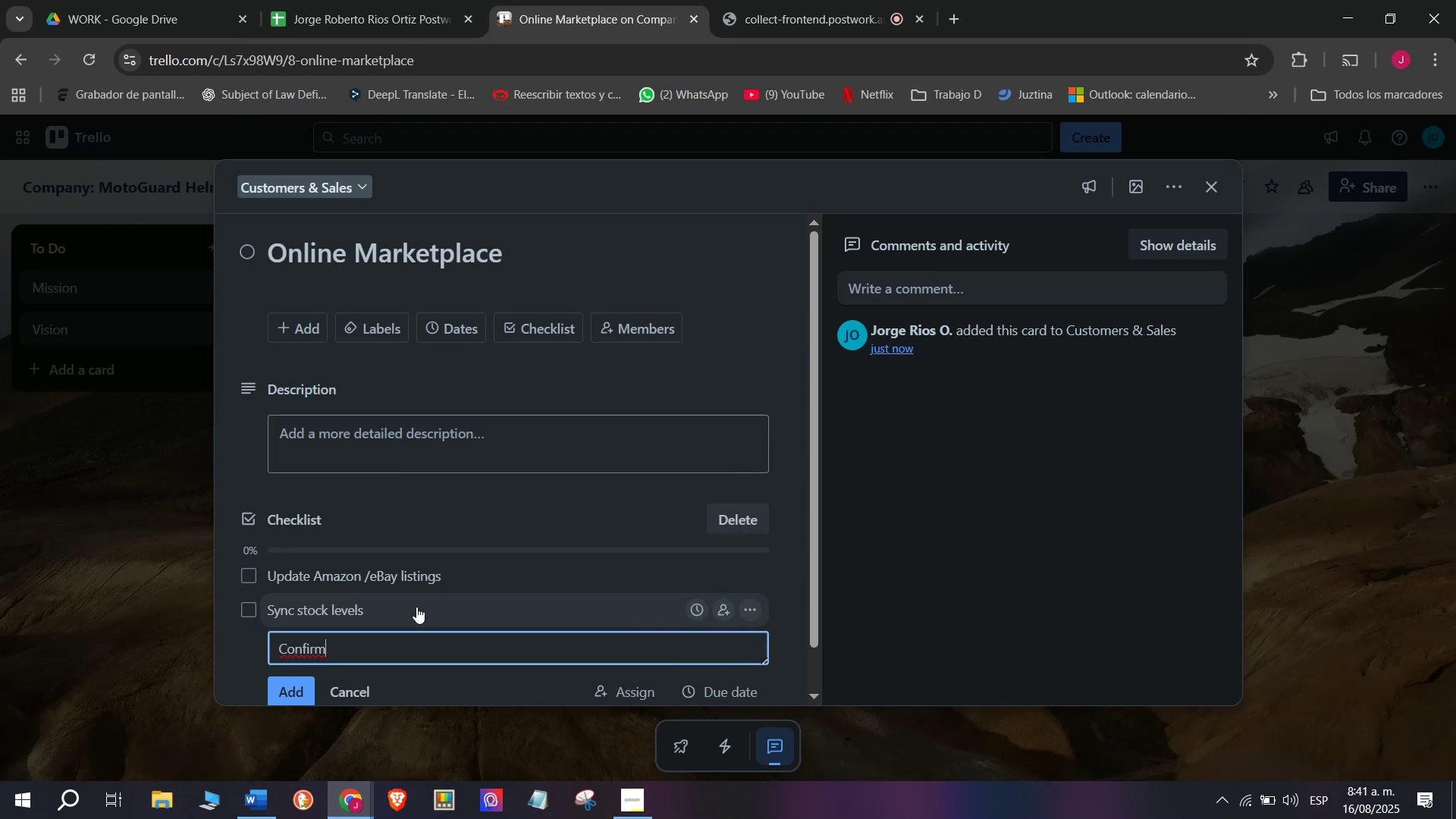 
type( tra)
 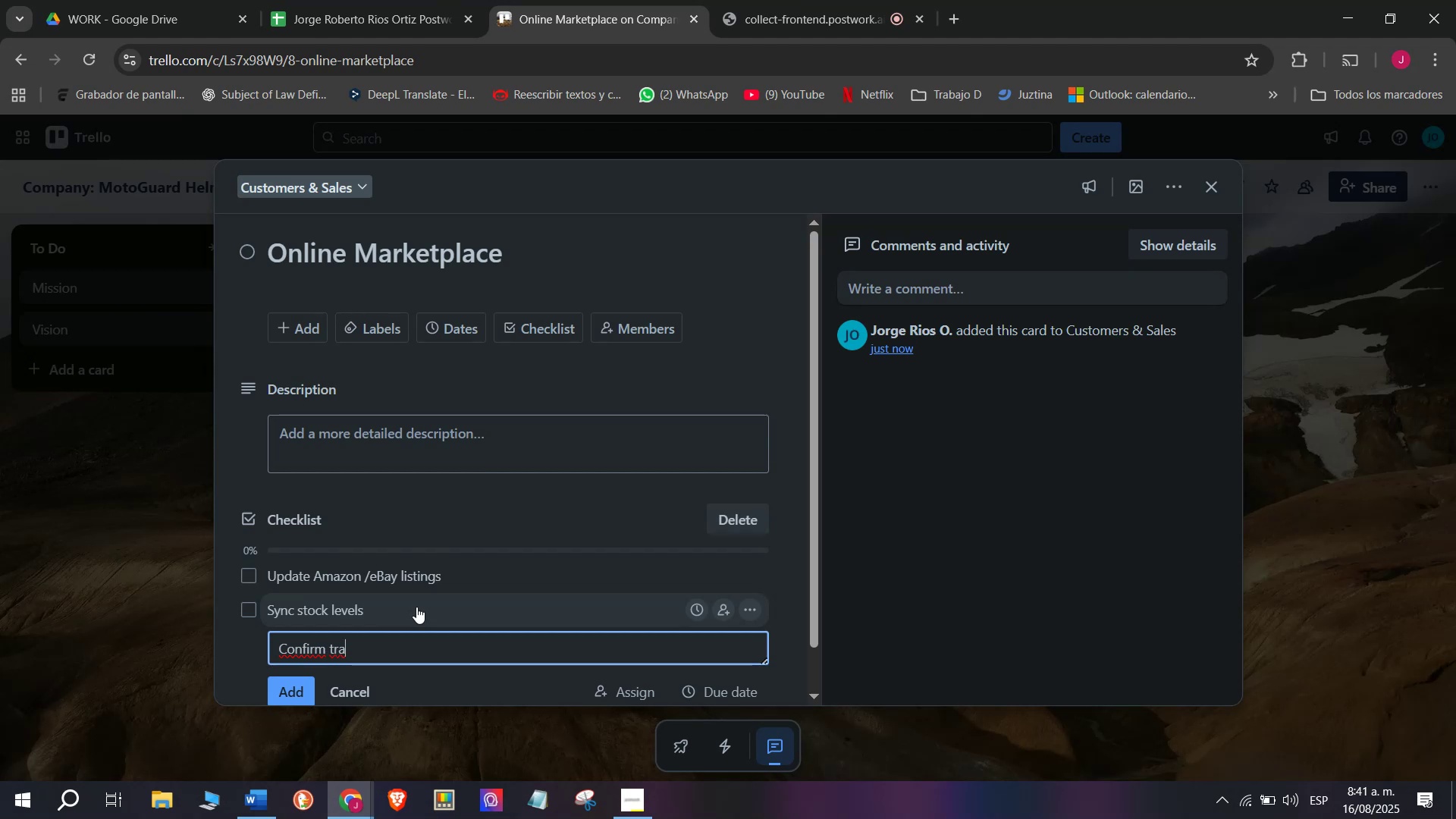 
wait(6.2)
 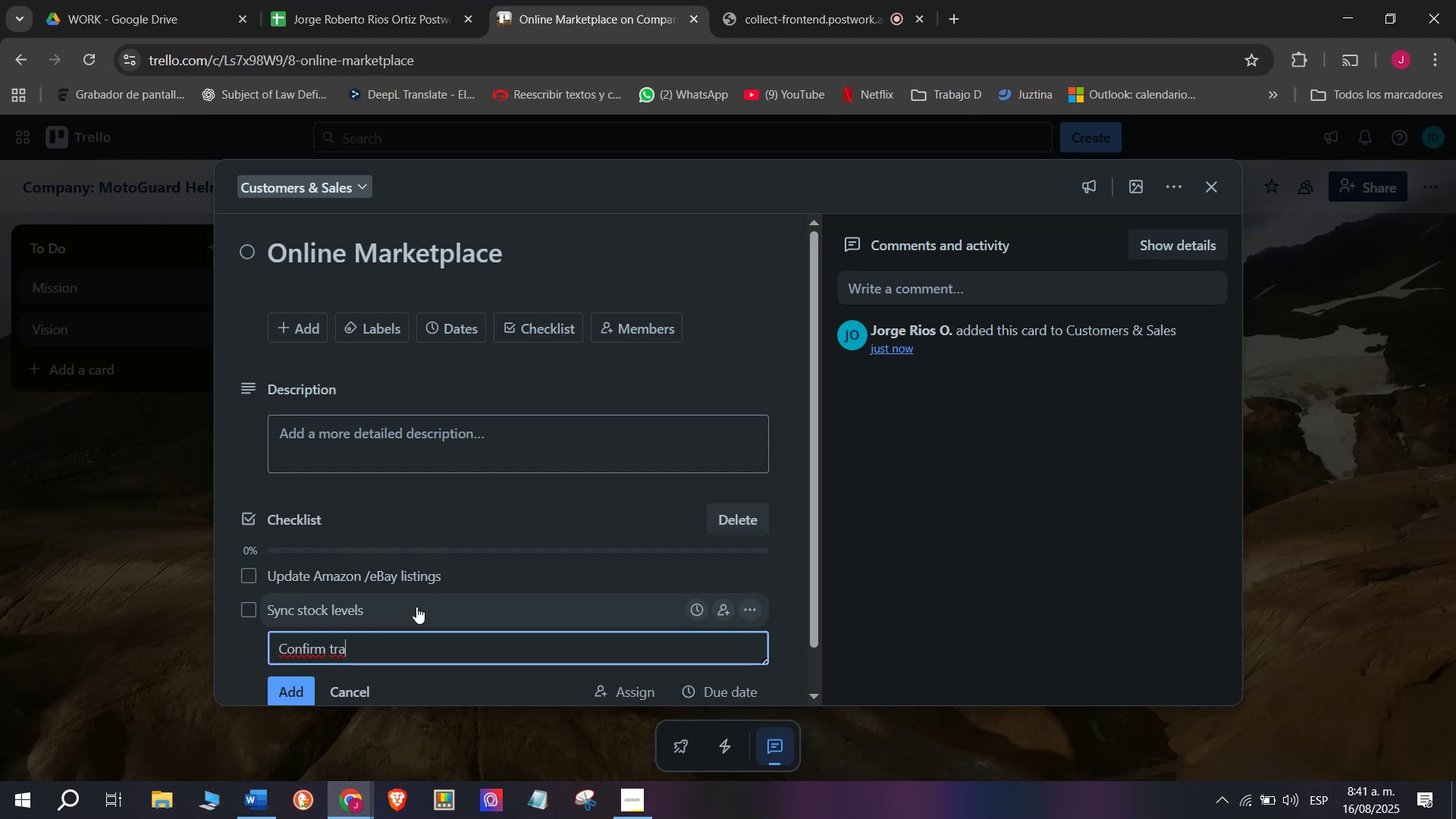 
type(nsa)
 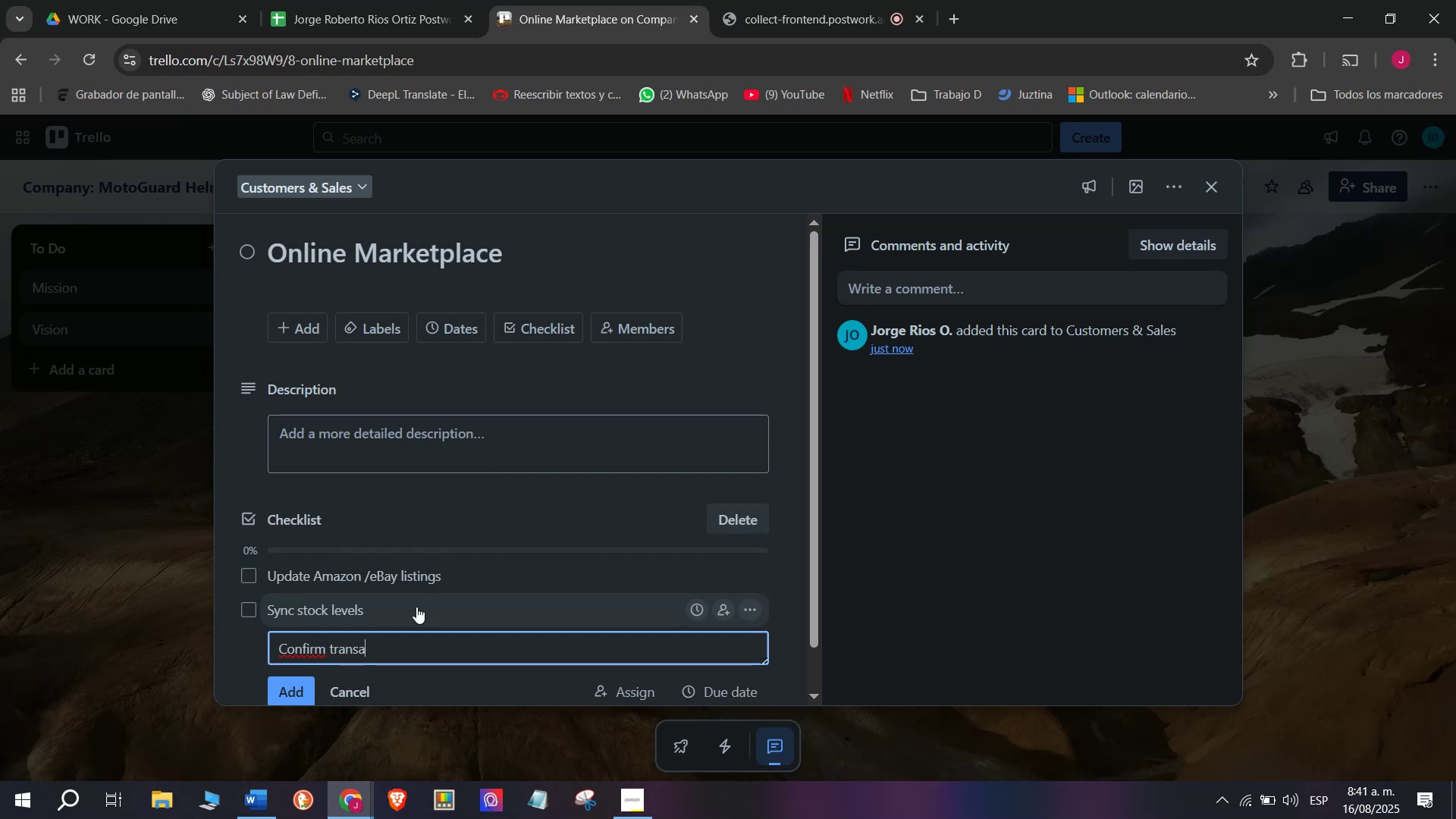 
wait(5.78)
 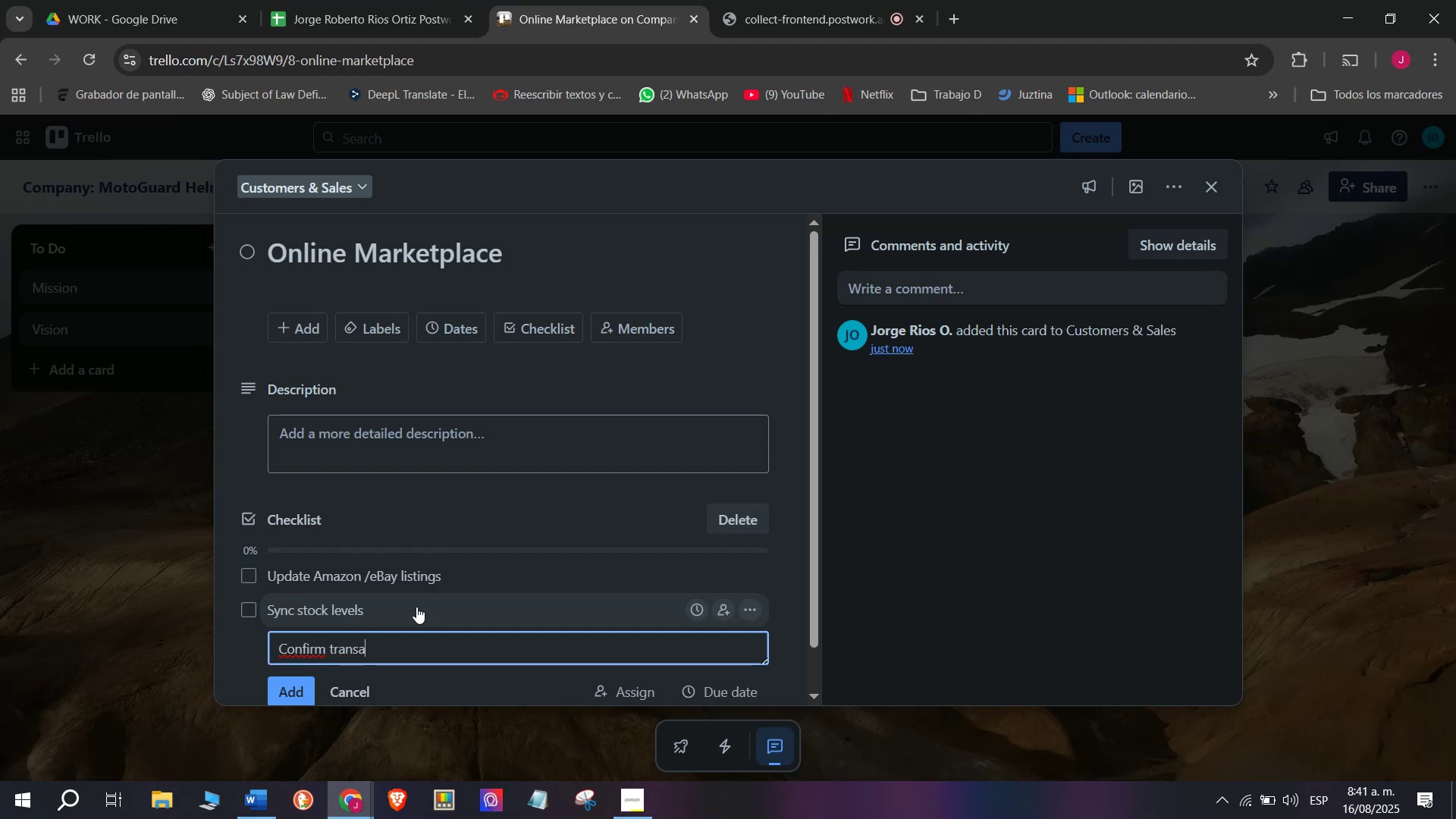 
type(ctions)
 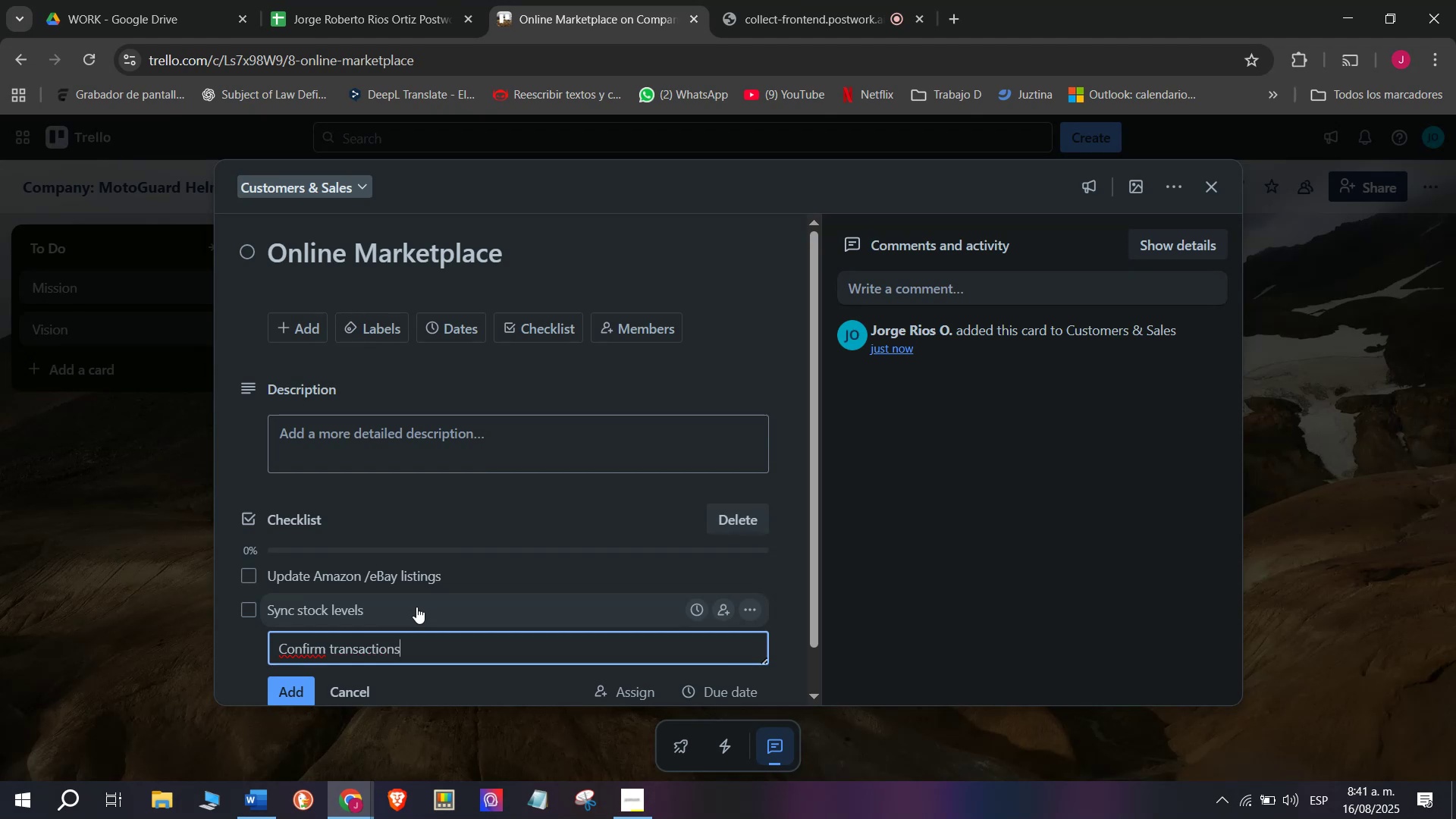 
key(Enter)
 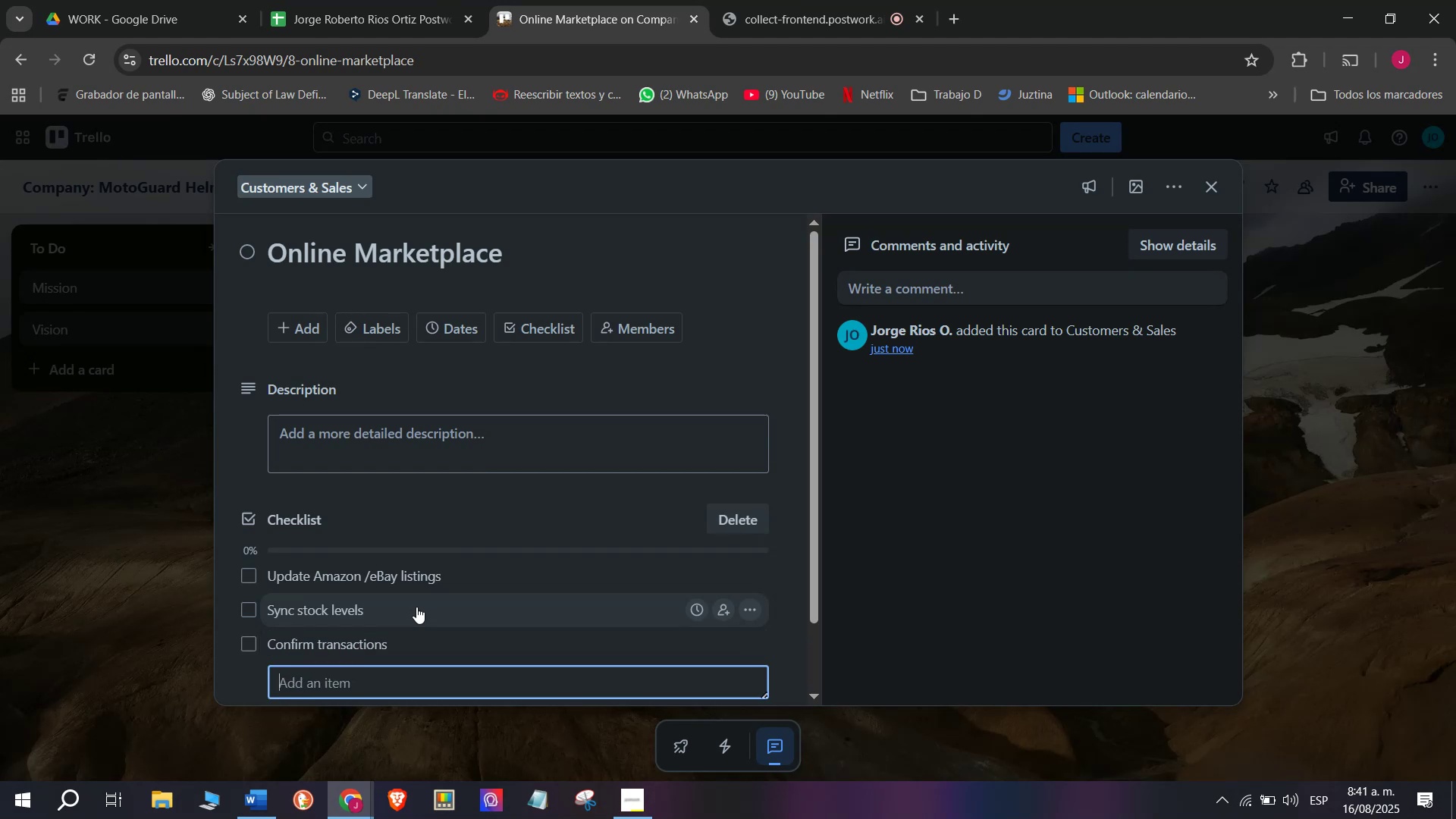 
type(PPro)
key(Backspace)
key(Backspace)
key(Backspace)
type(rocess ret8)
key(Backspace)
key(Backspace)
type(turnsd)
key(Backspace)
 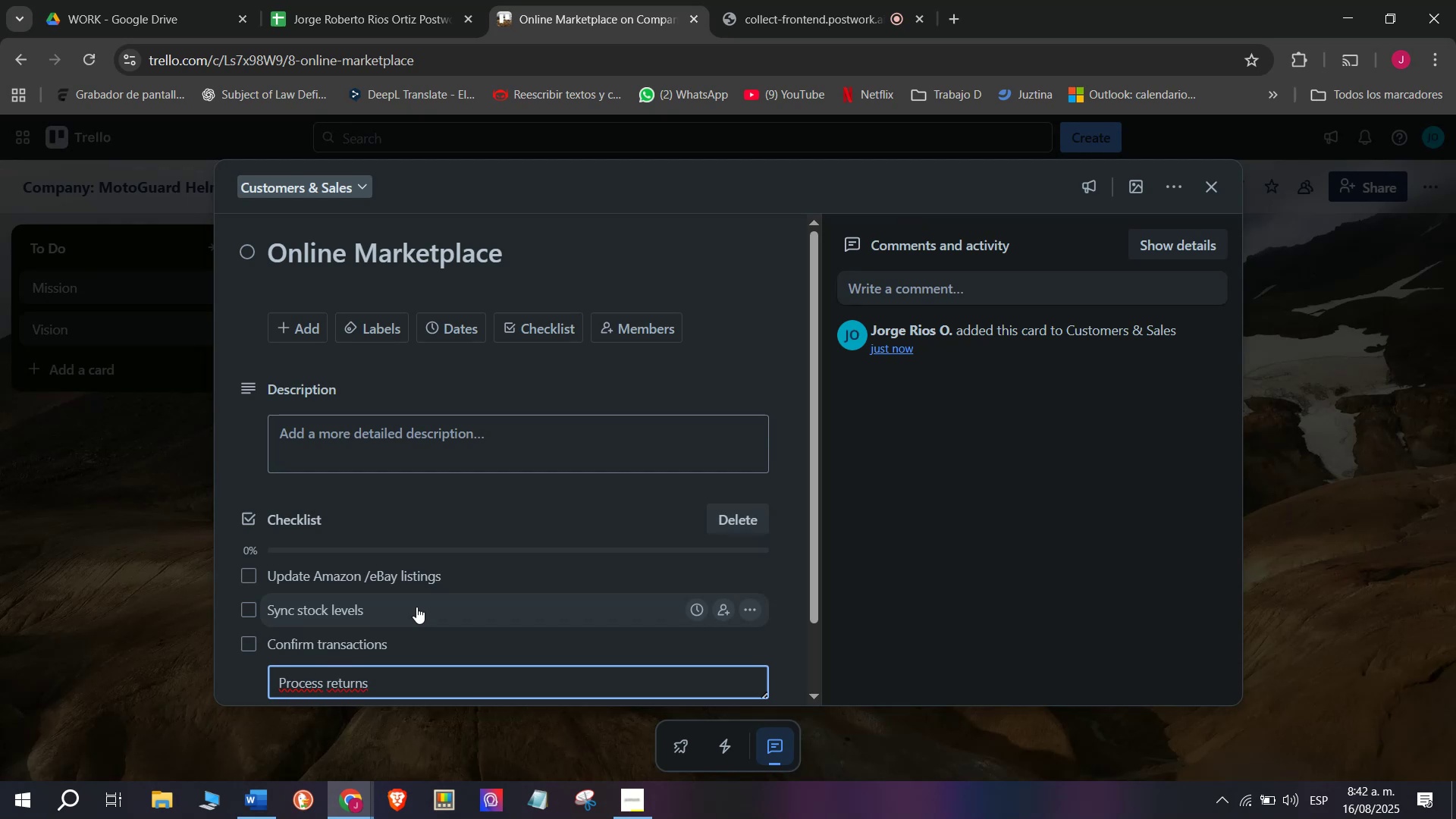 
key(Enter)
 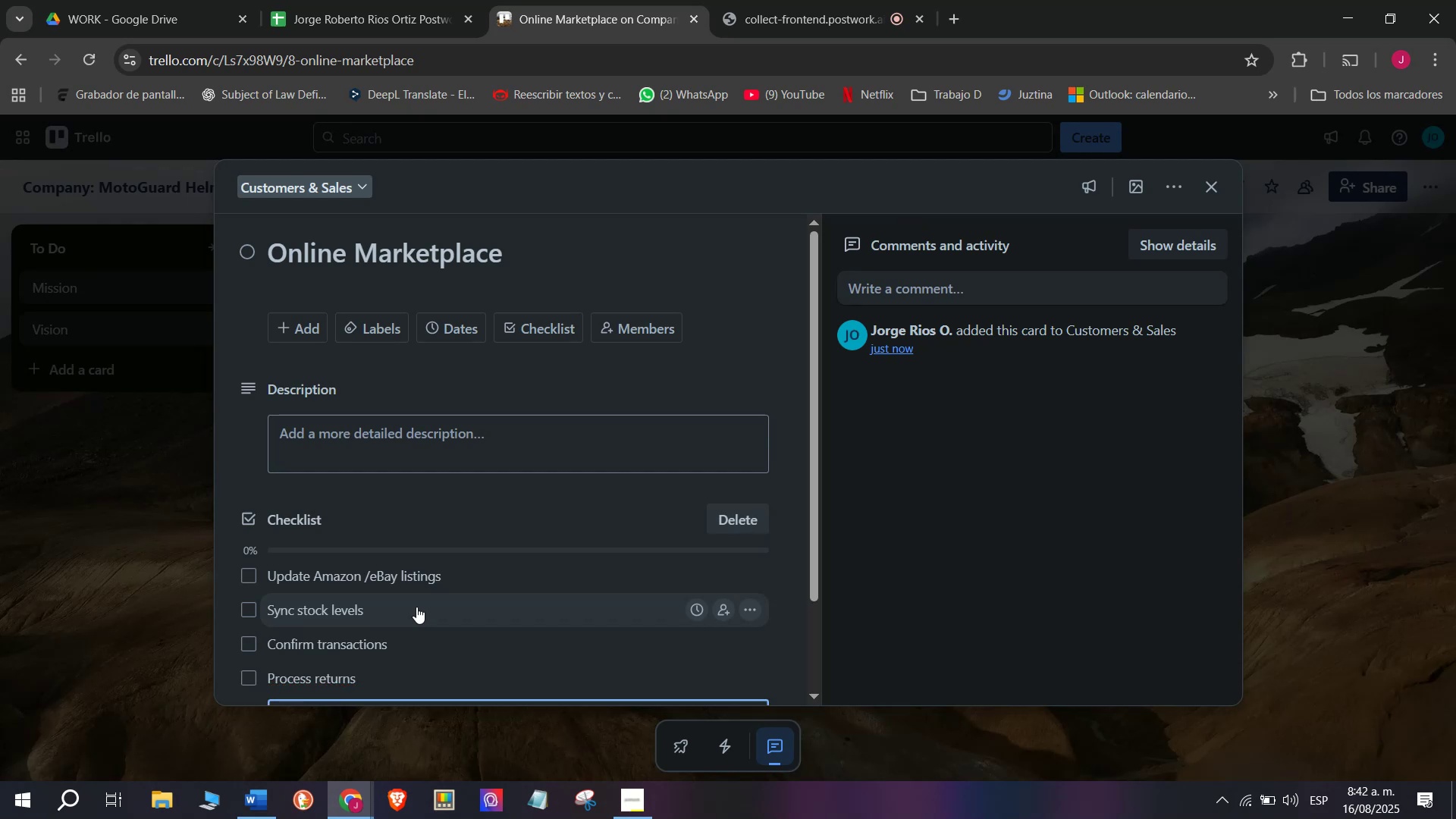 
type(Up)
key(Backspace)
type(ploasd)
key(Backspace)
key(Backspace)
type(d new promotions)
 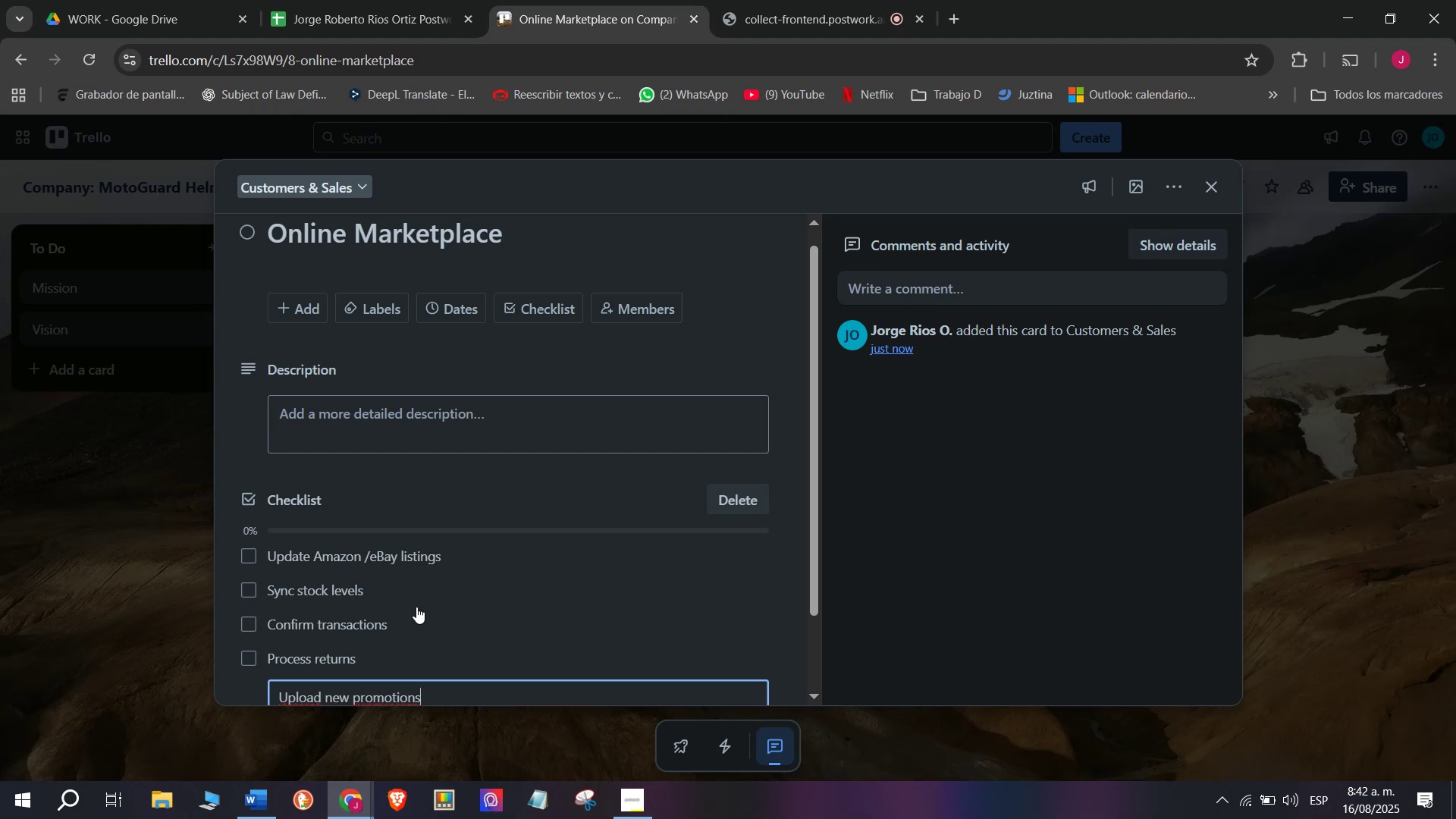 
key(Enter)
 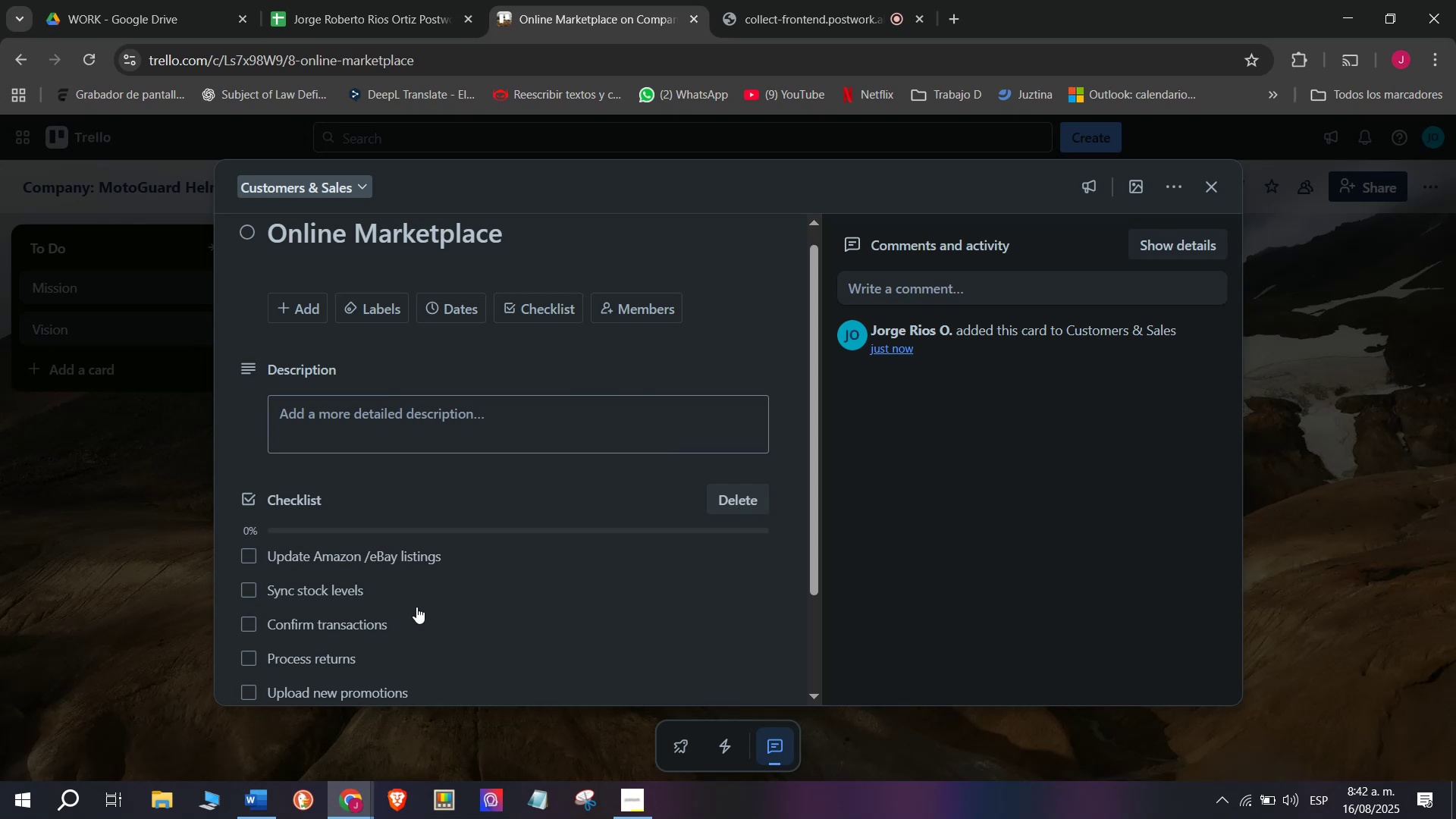 
scroll: coordinate [416, 607], scroll_direction: down, amount: 3.0
 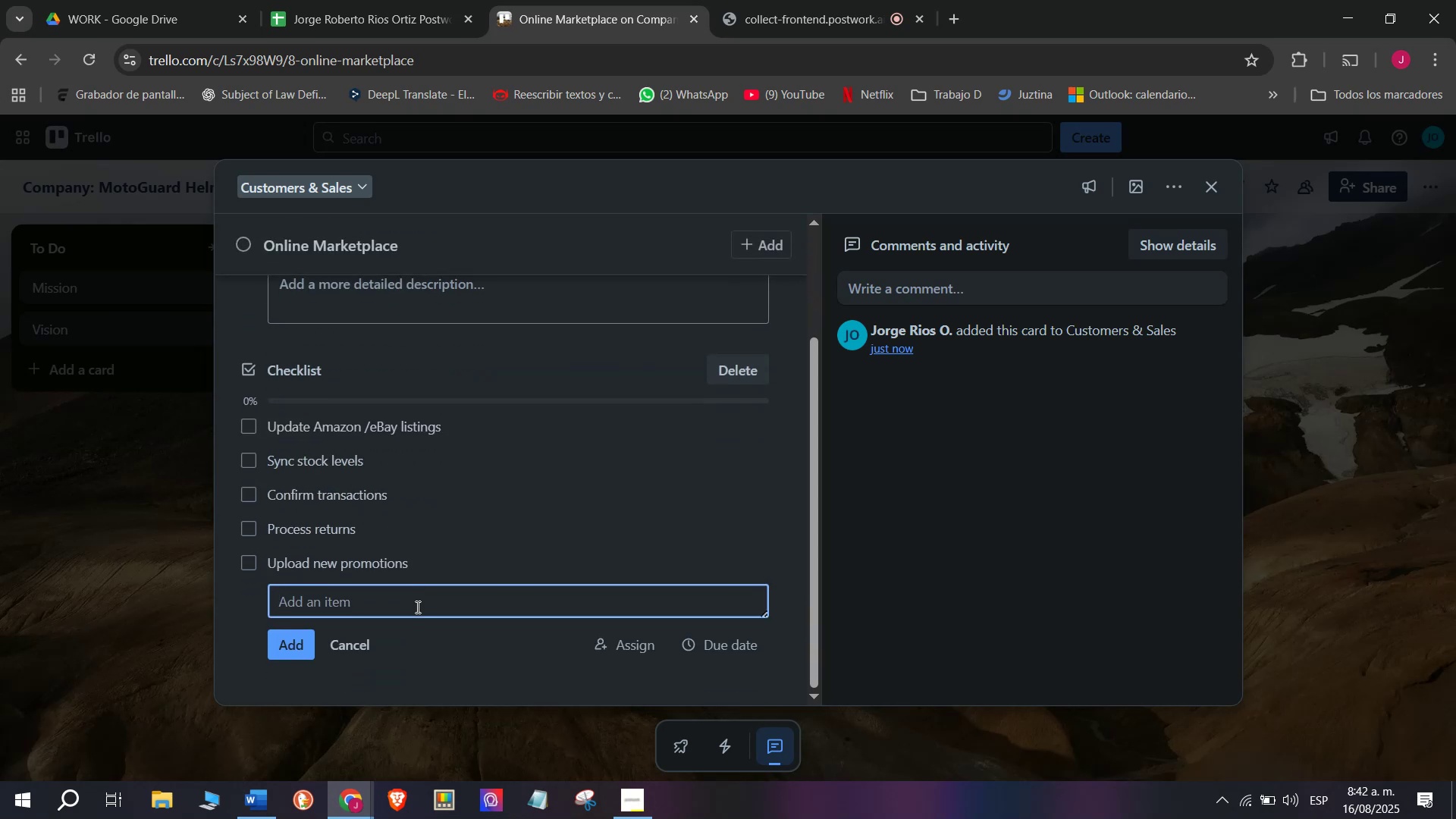 
type(Annswer)
key(Backspace)
key(Backspace)
key(Backspace)
key(Backspace)
key(Backspace)
type(swer clki)
key(Backspace)
key(Backspace)
type(ient questions)
 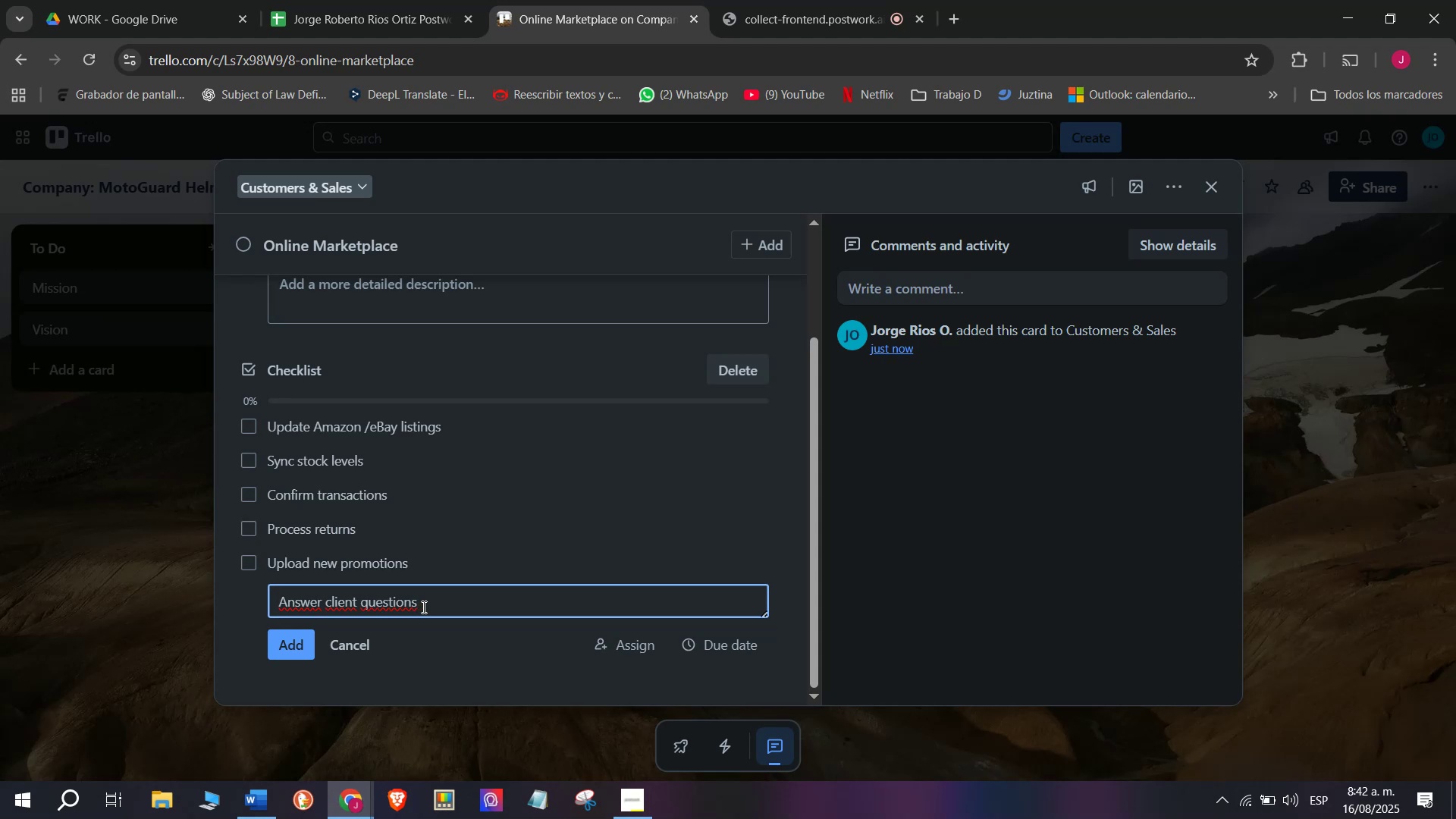 
key(Enter)
 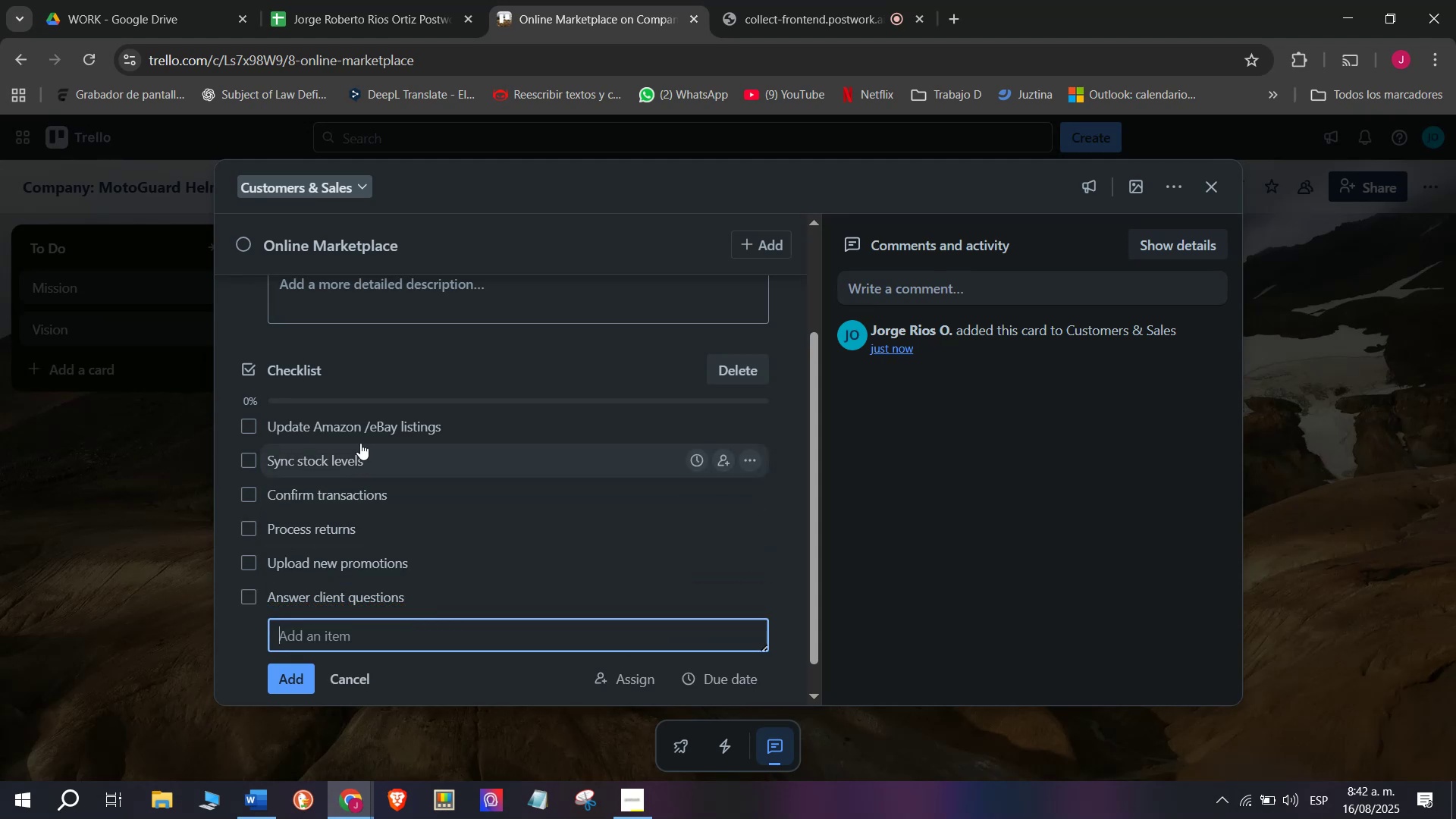 
scroll: coordinate [374, 442], scroll_direction: up, amount: 5.0
 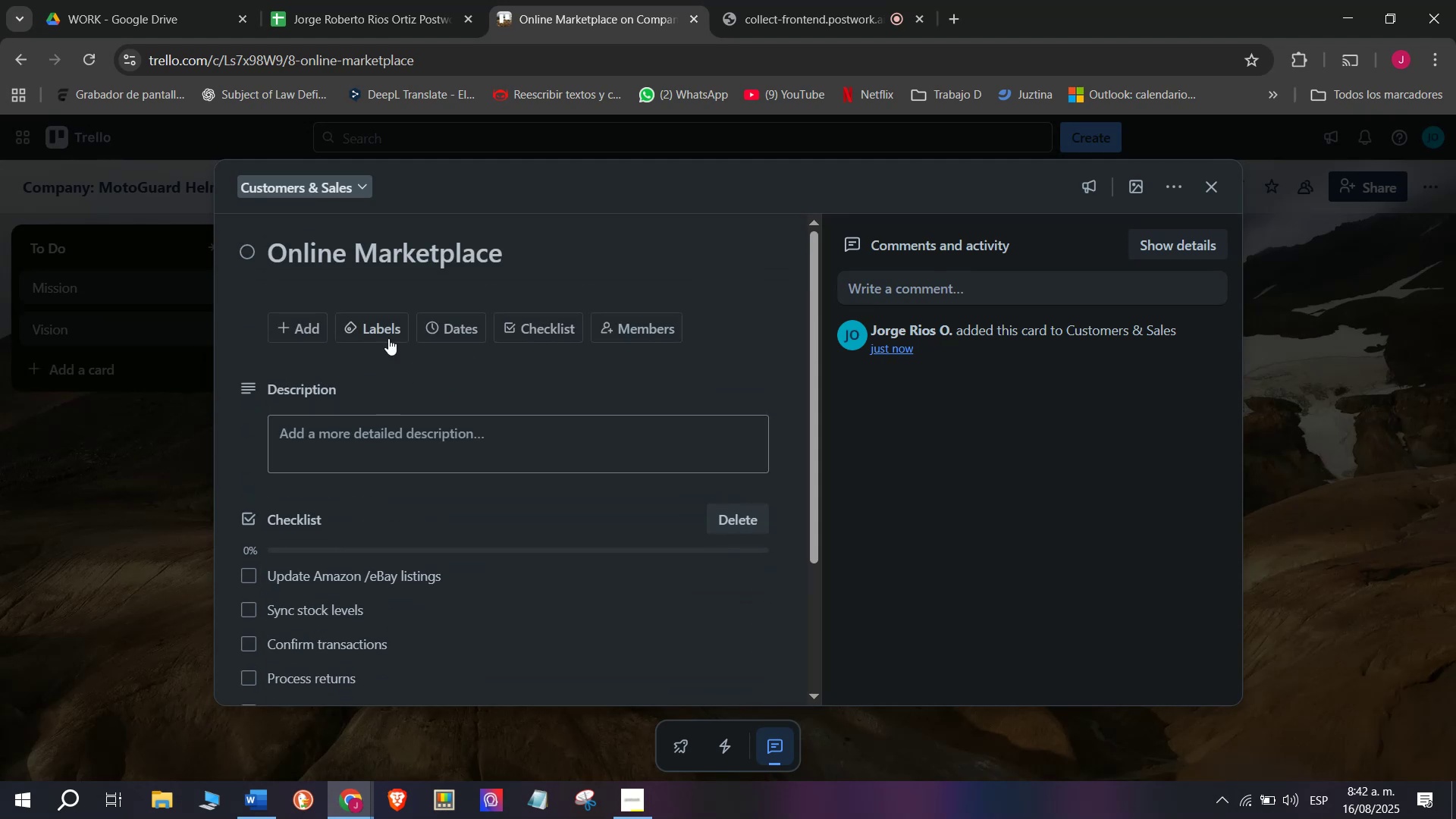 
left_click([384, 336])
 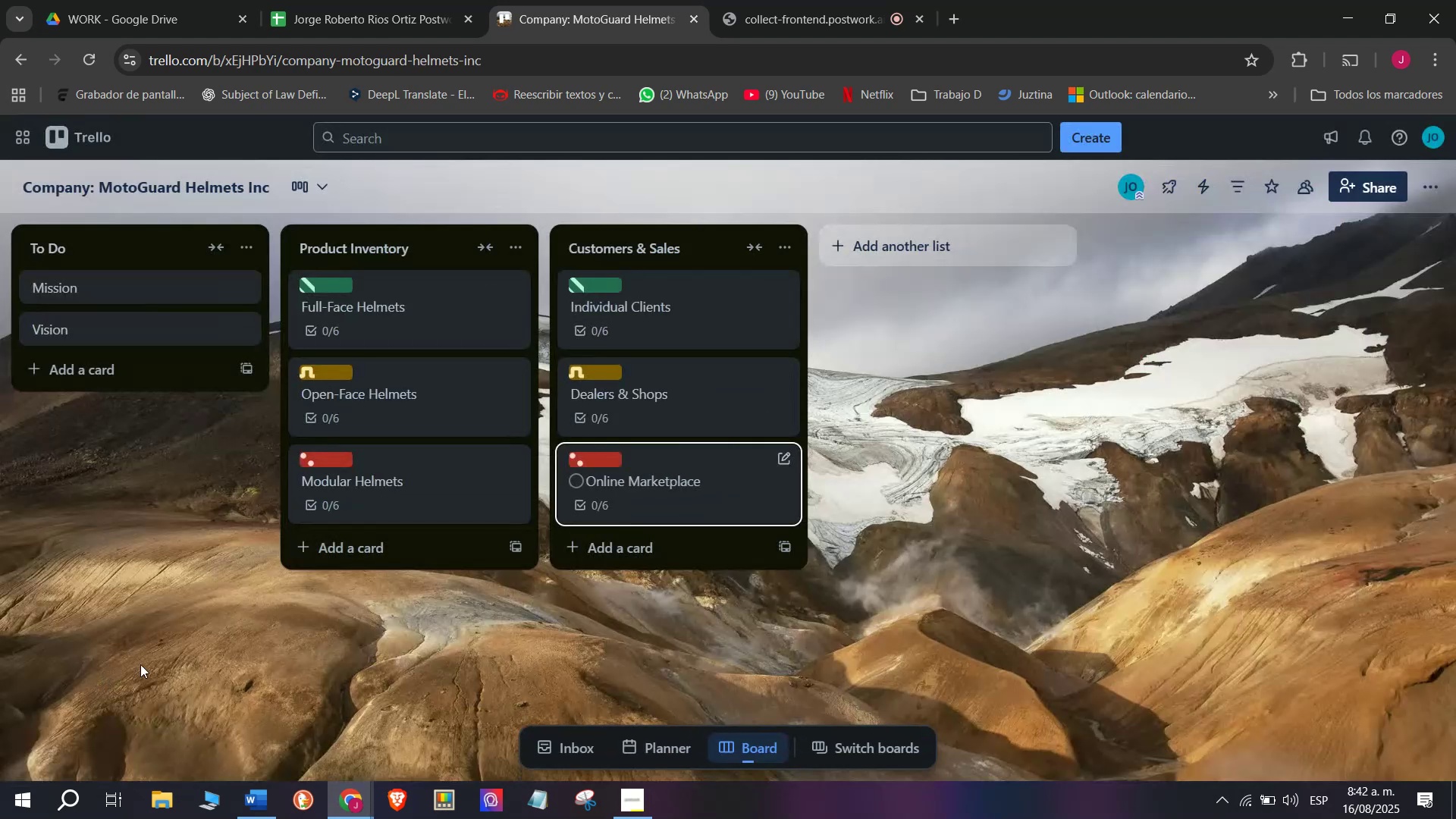 
left_click_drag(start_coordinate=[915, 265], to_coordinate=[914, 262])
 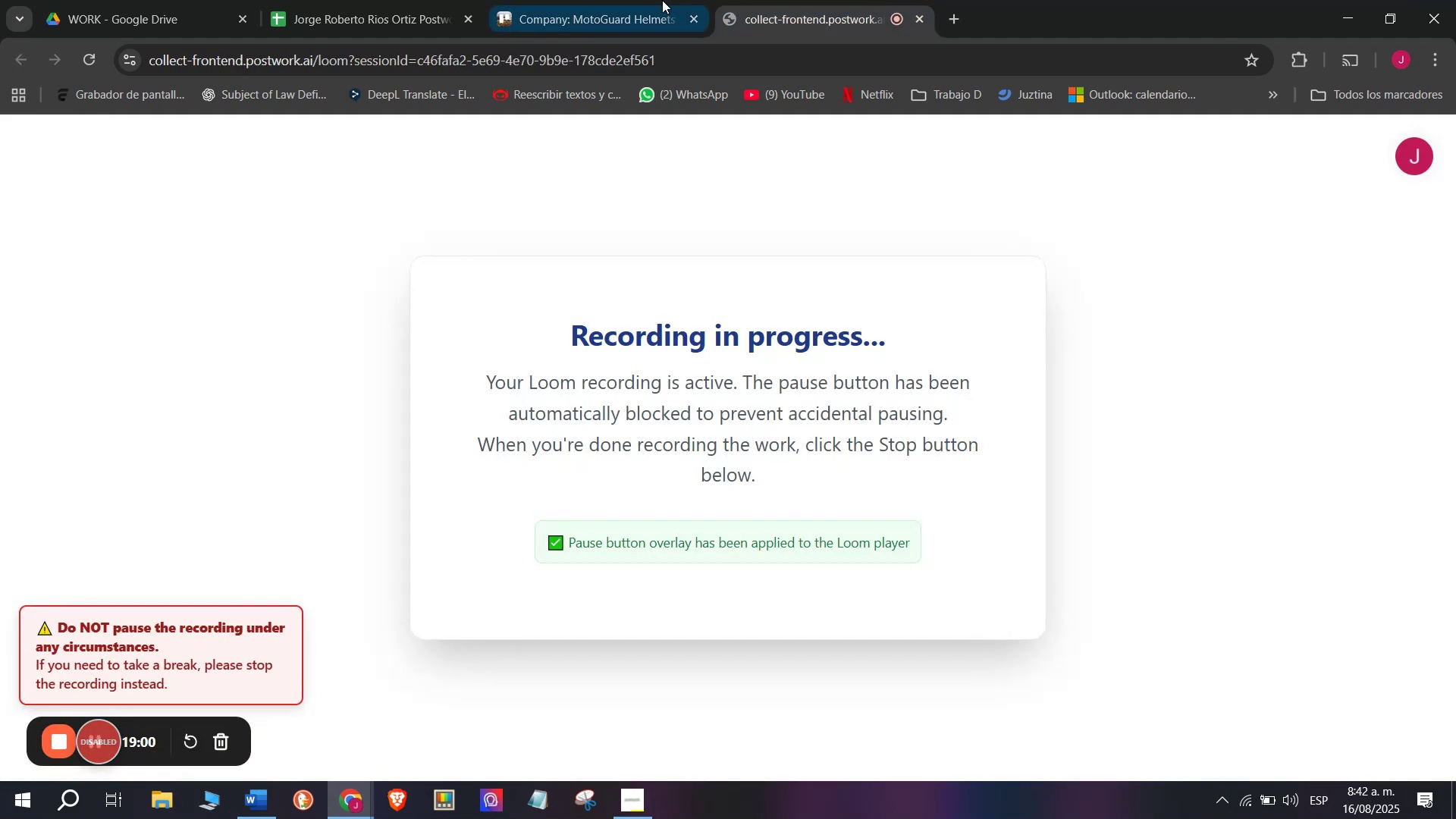 
left_click([661, 0])
 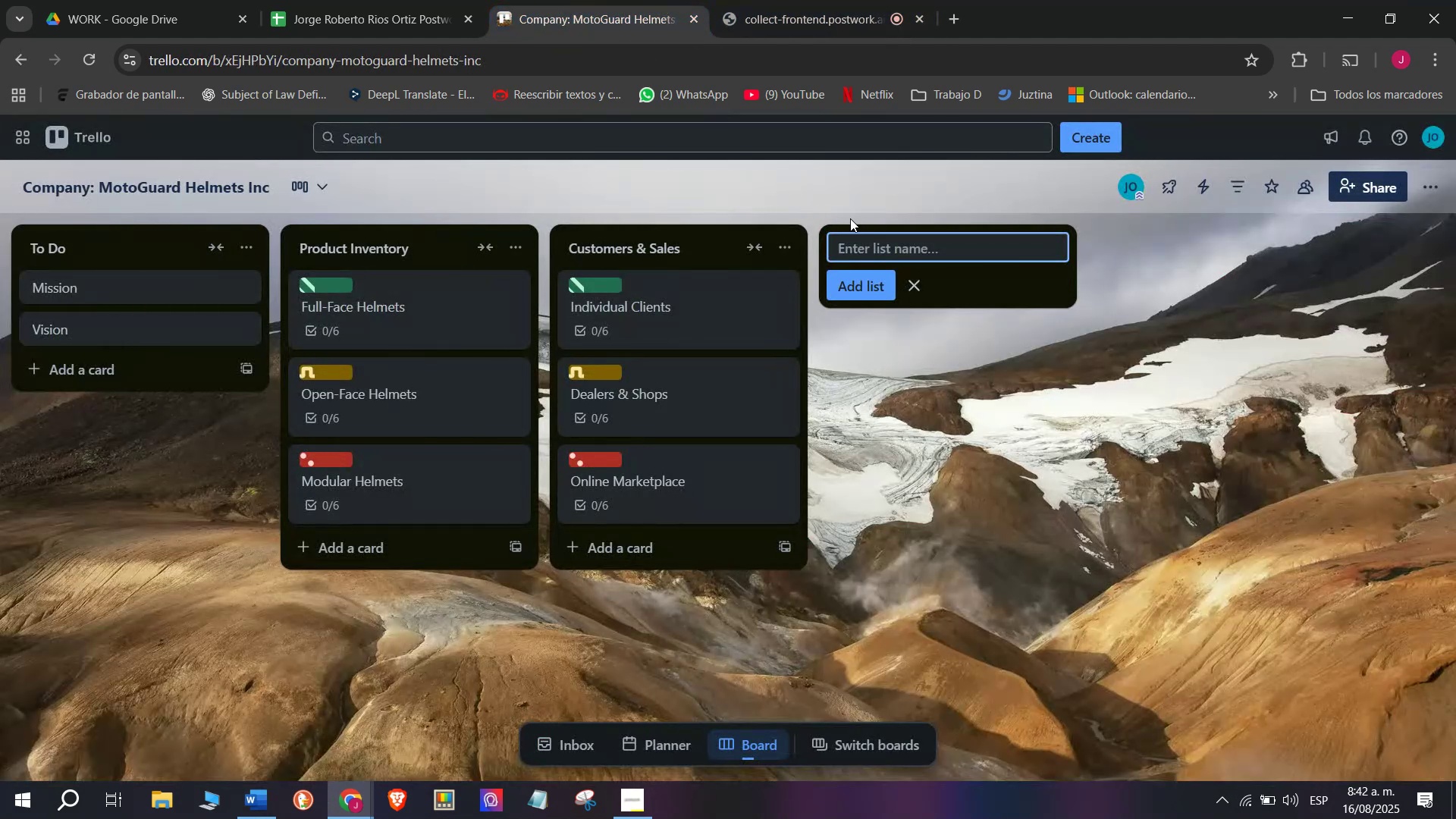 
key(Meta+MetaLeft)
 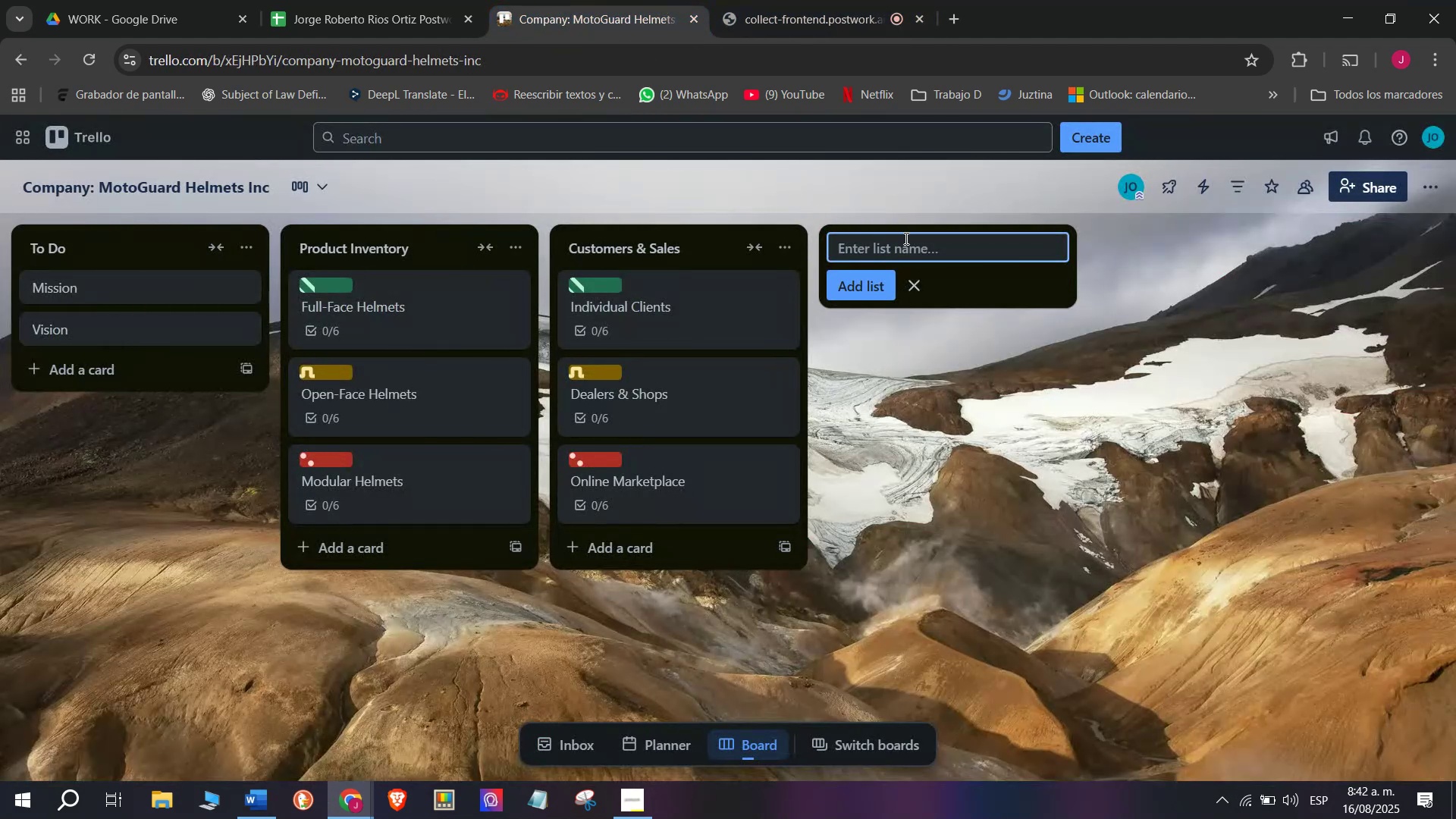 
key(Meta+Tab)
 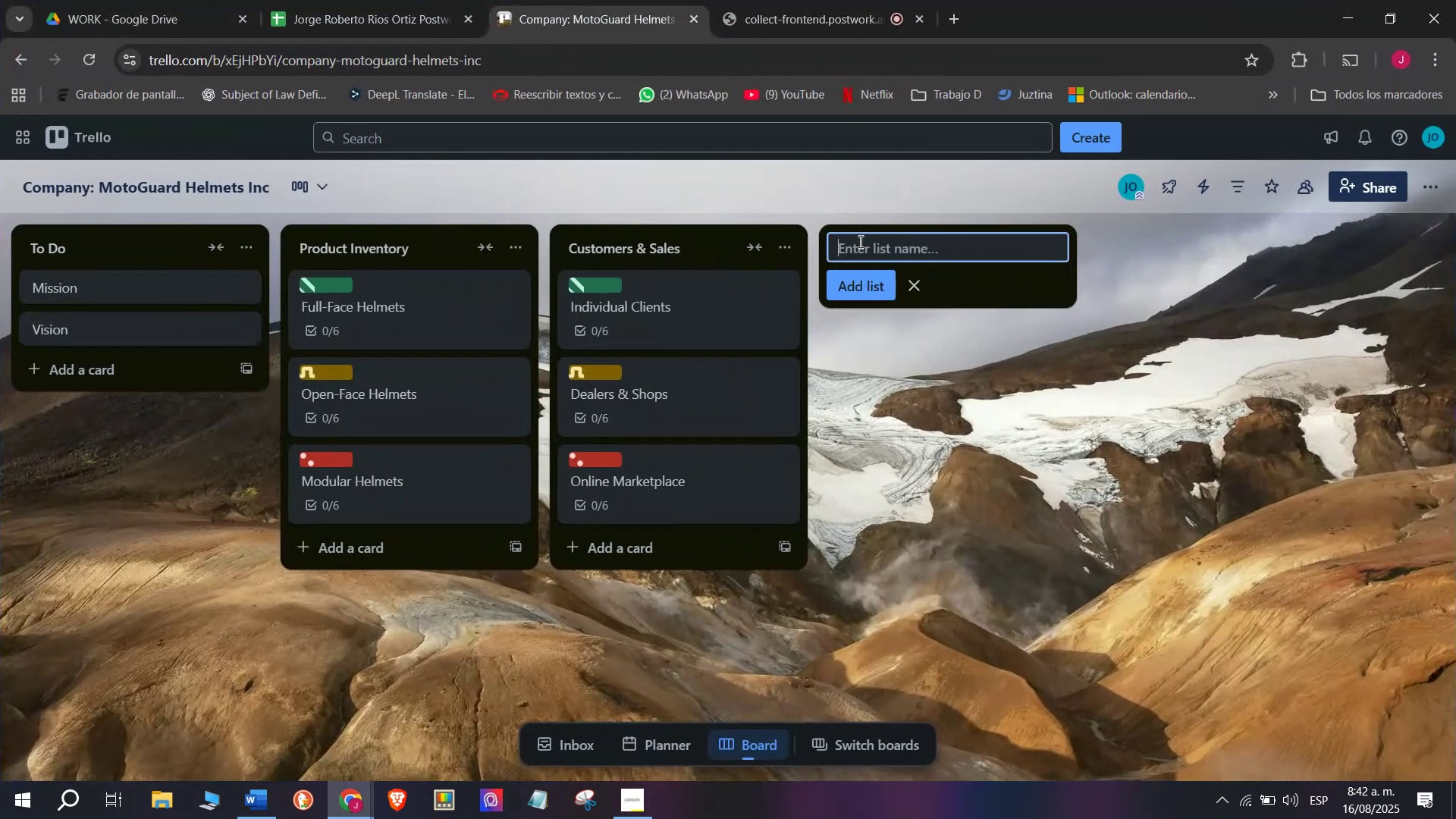 
left_click([859, 241])
 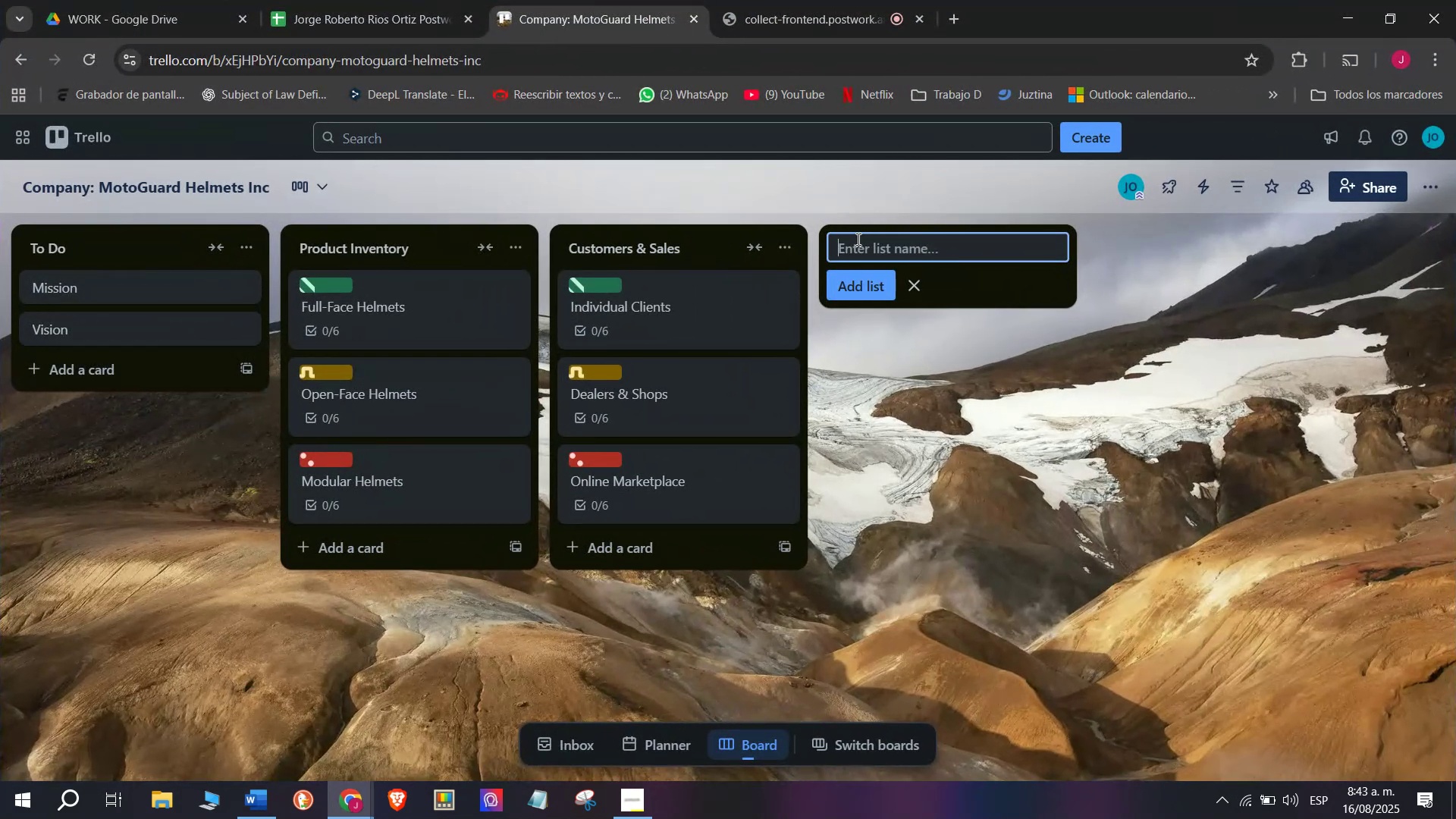 
wait(7.84)
 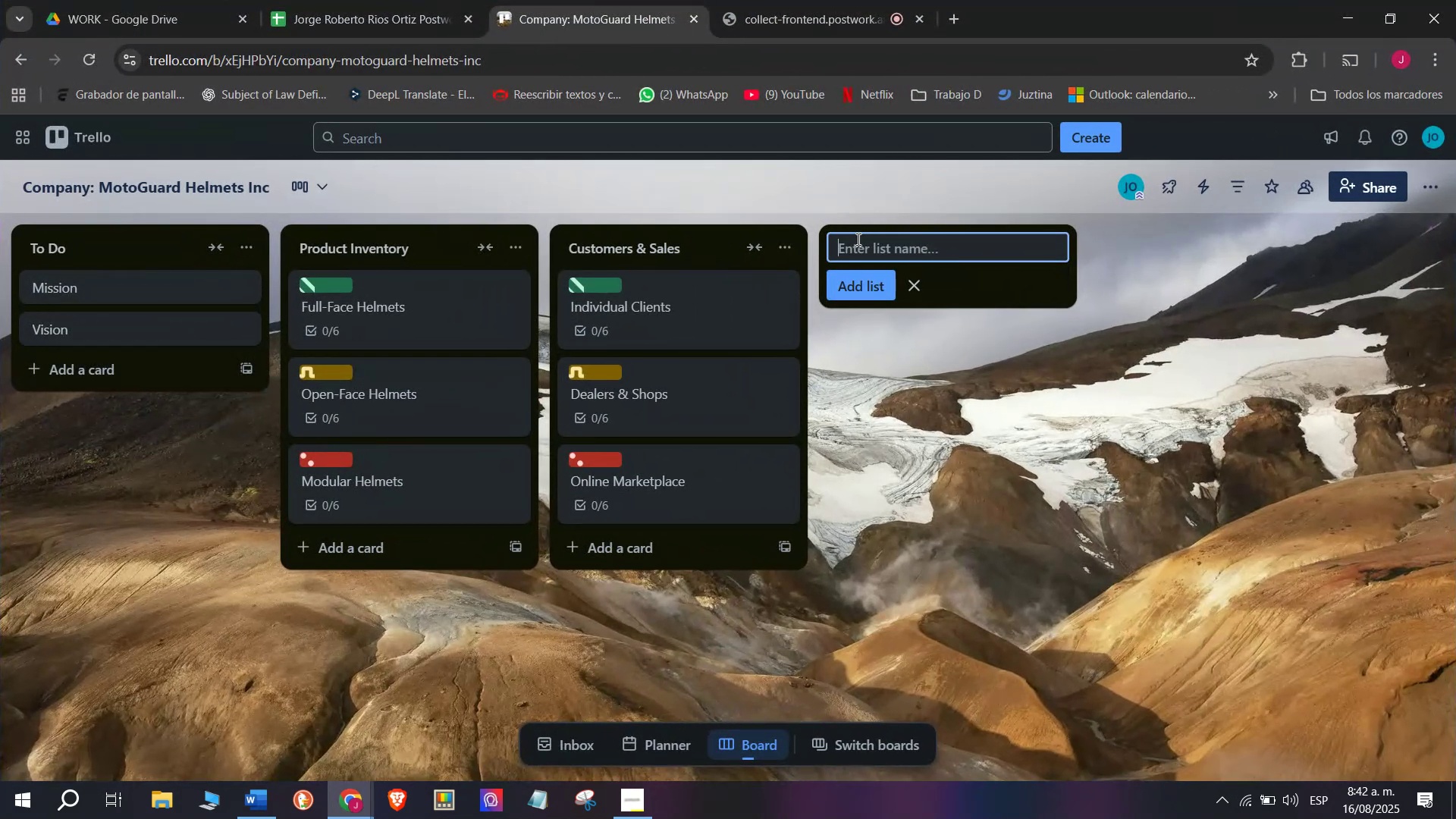 
type(Mr)
key(Backspace)
type(arketing A)
key(Backspace)
type(Stra)
key(Backspace)
key(Backspace)
key(Backspace)
type(trategies)
 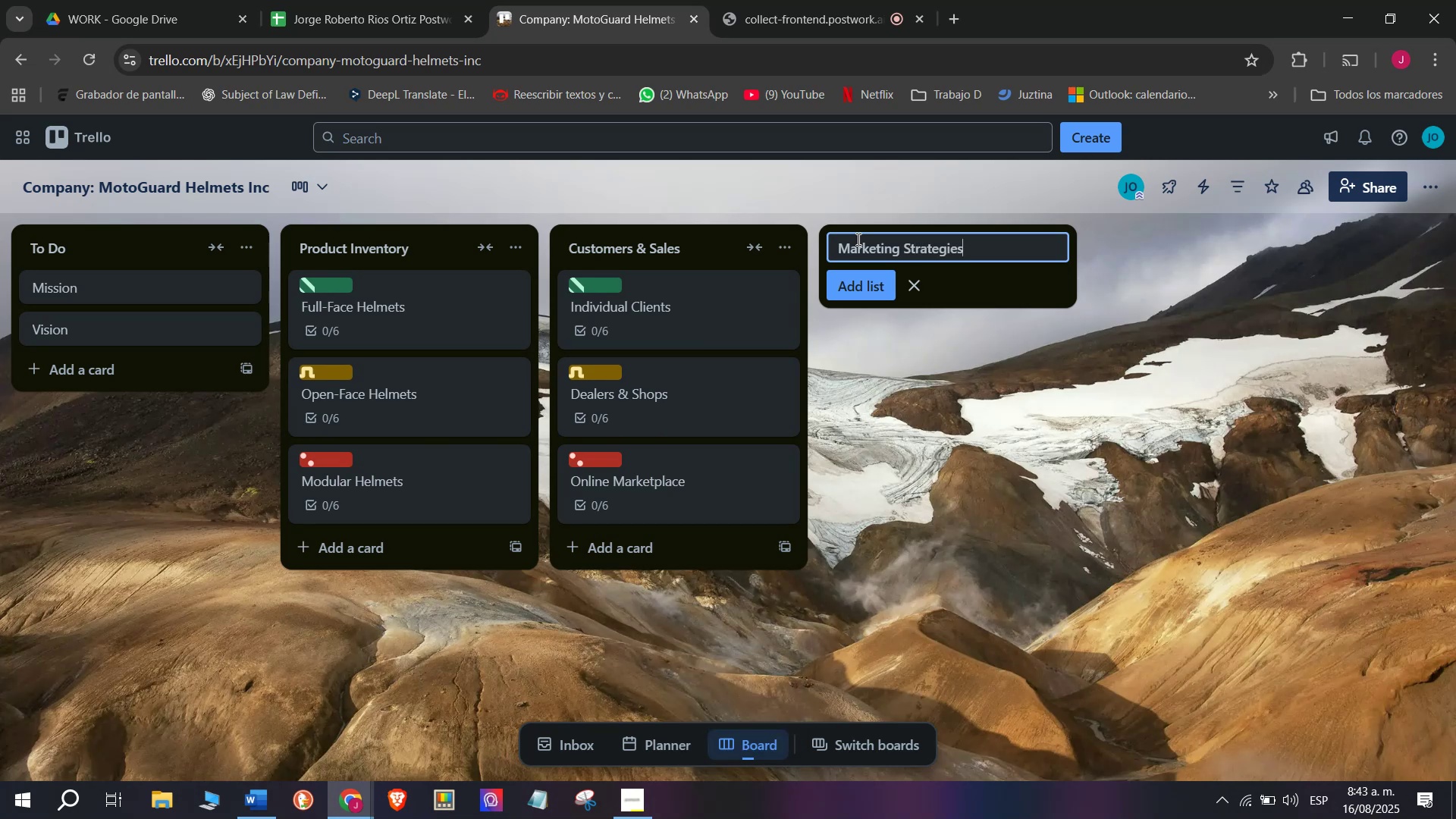 
key(Enter)
 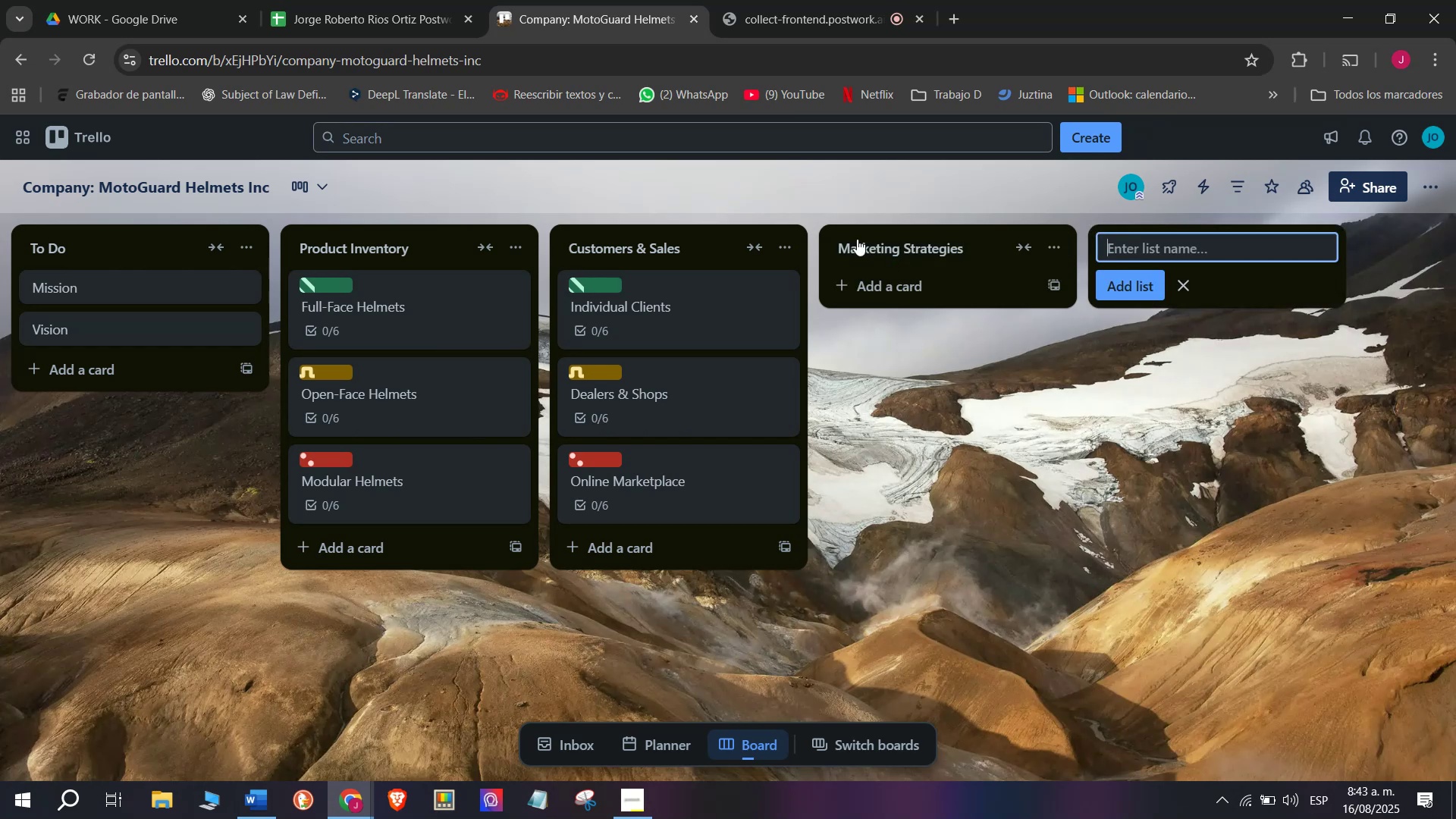 
left_click([882, 281])
 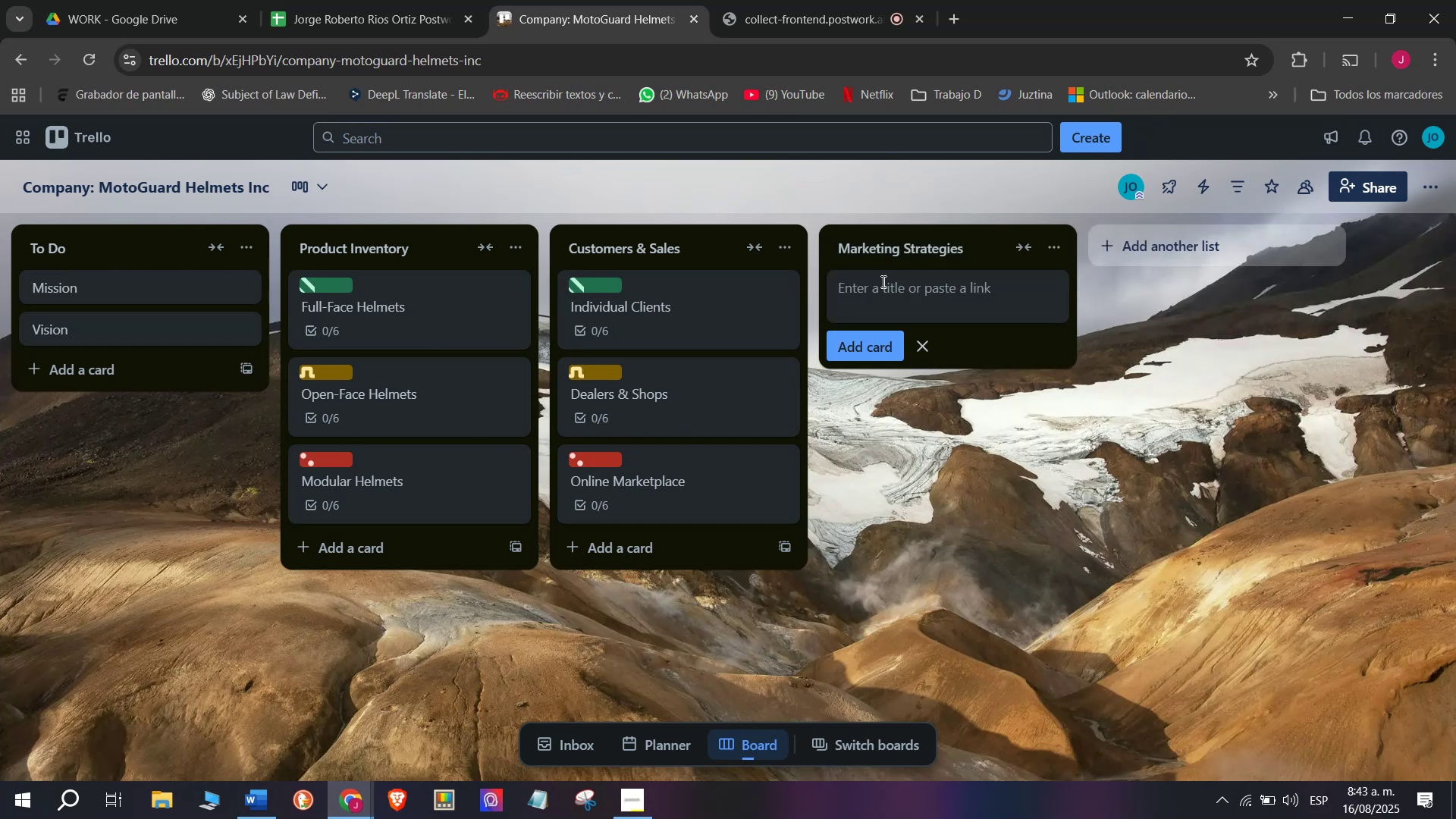 
left_click([882, 281])
 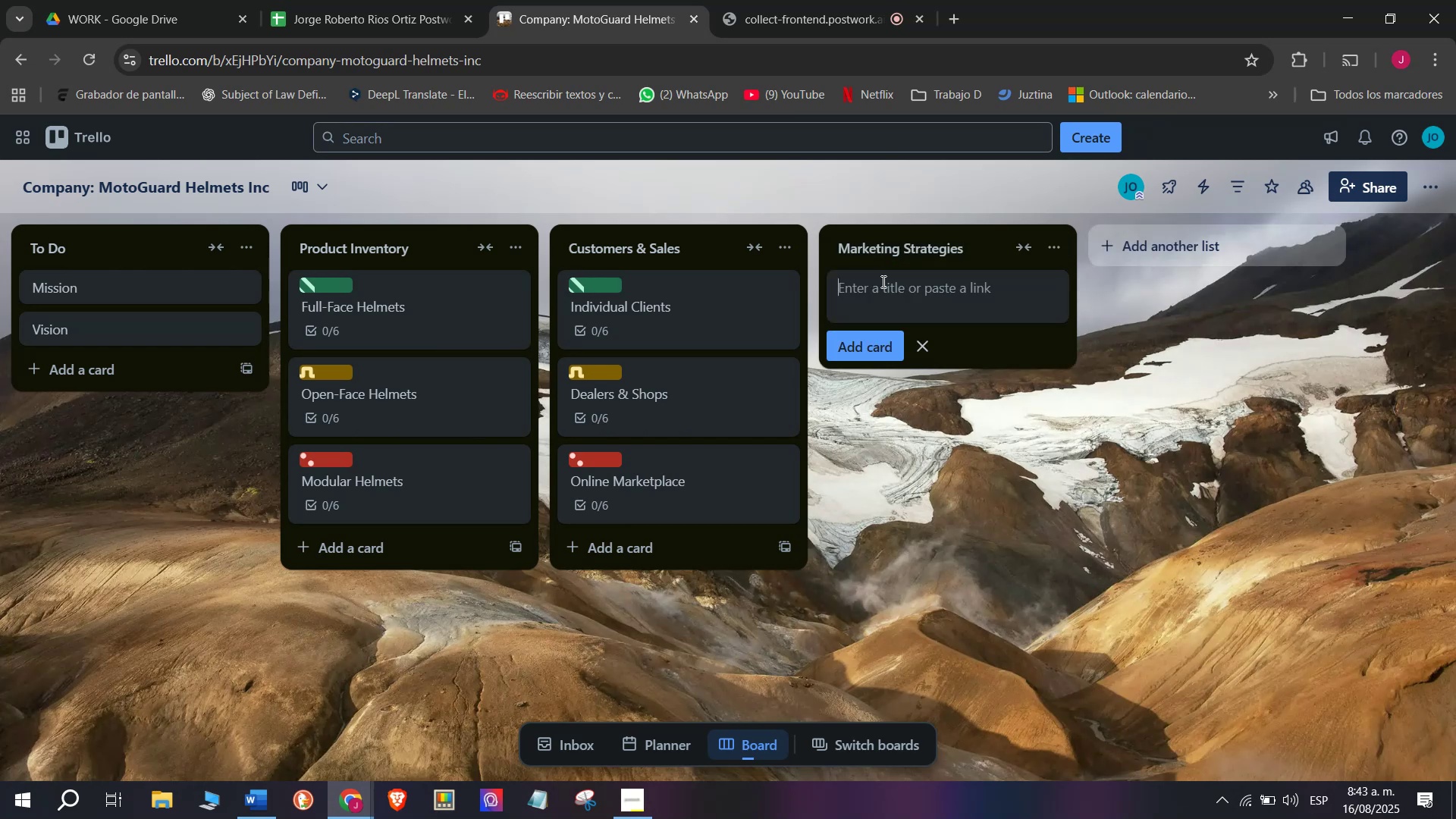 
type(SD)
key(Backspace)
type(c)
key(Backspace)
type(ocial i4eda)
key(Backspace)
key(Backspace)
key(Backspace)
key(Backspace)
key(Backspace)
type(miea )
key(Backspace)
key(Backspace)
key(Backspace)
key(Backspace)
type(Media)
key(Backspace)
key(Backspace)
key(Backspace)
key(Backspace)
key(Backspace)
key(Backspace)
type(Mdia)
key(Backspace)
key(Backspace)
key(Backspace)
type(eiu)
key(Backspace)
type(dia)
key(Backspace)
key(Backspace)
key(Backspace)
key(Backspace)
type(dia CA)
key(Backspace)
type(ampaigns)
 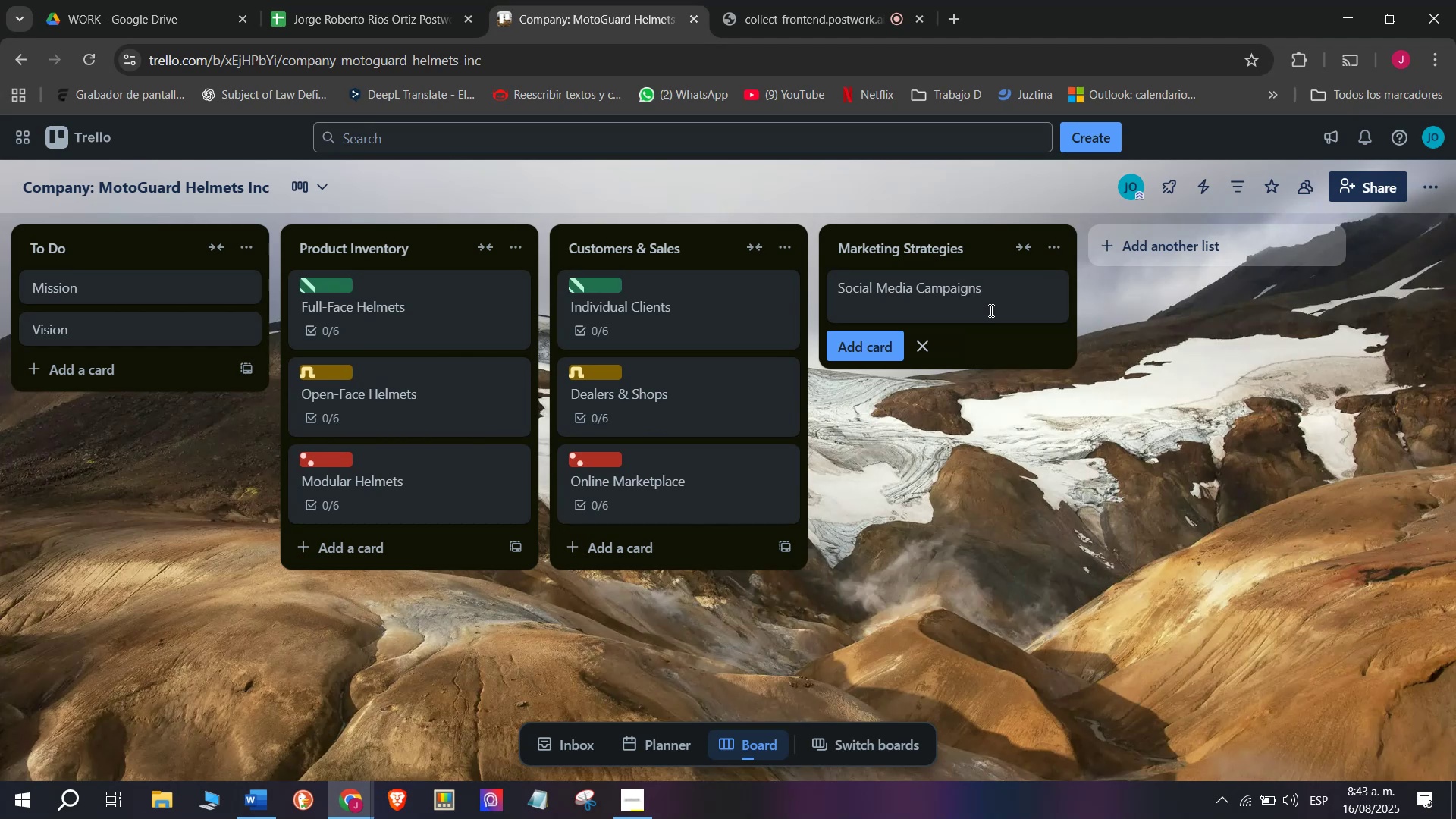 
key(Enter)
 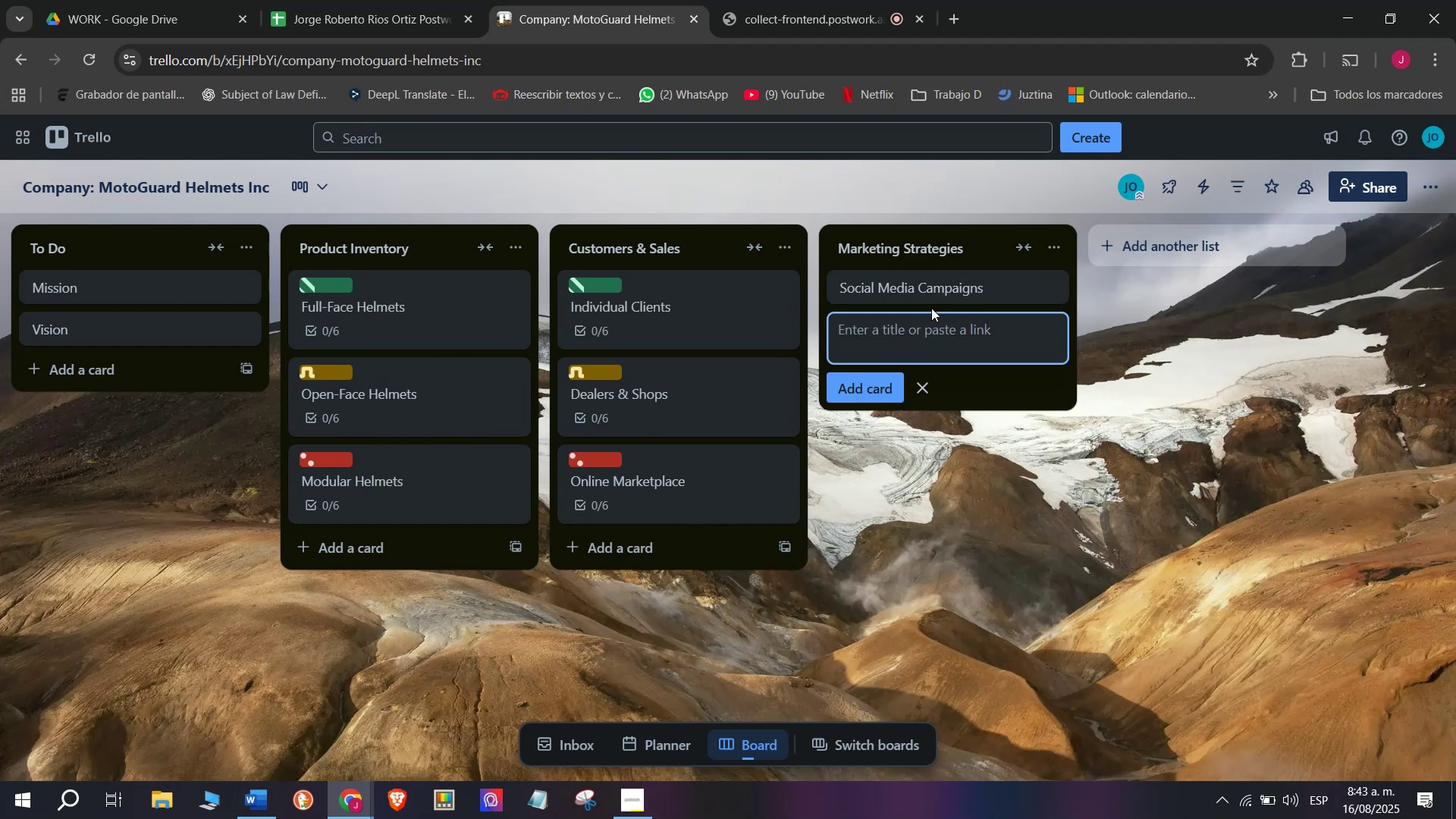 
left_click([940, 287])
 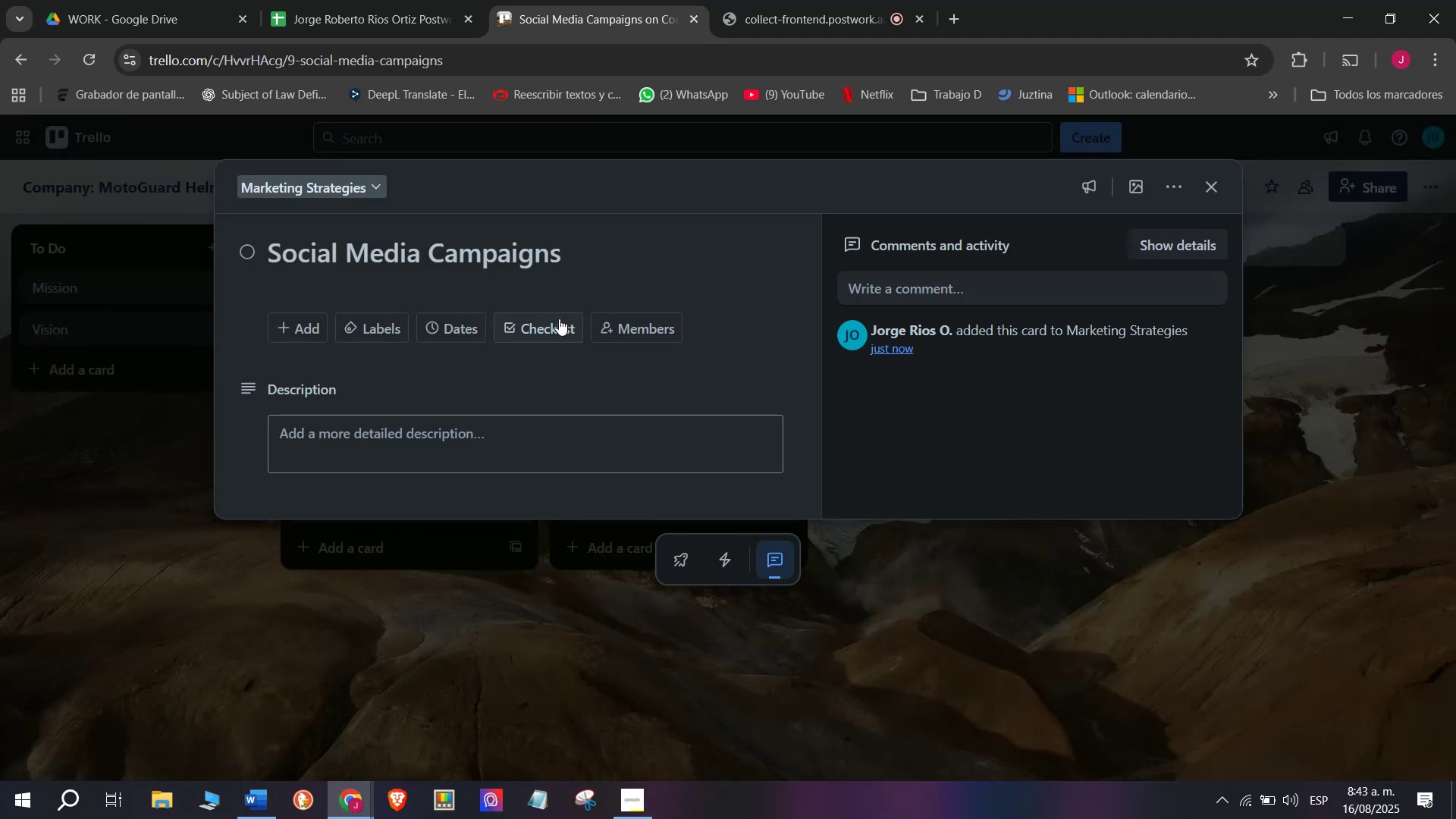 
left_click([558, 318])
 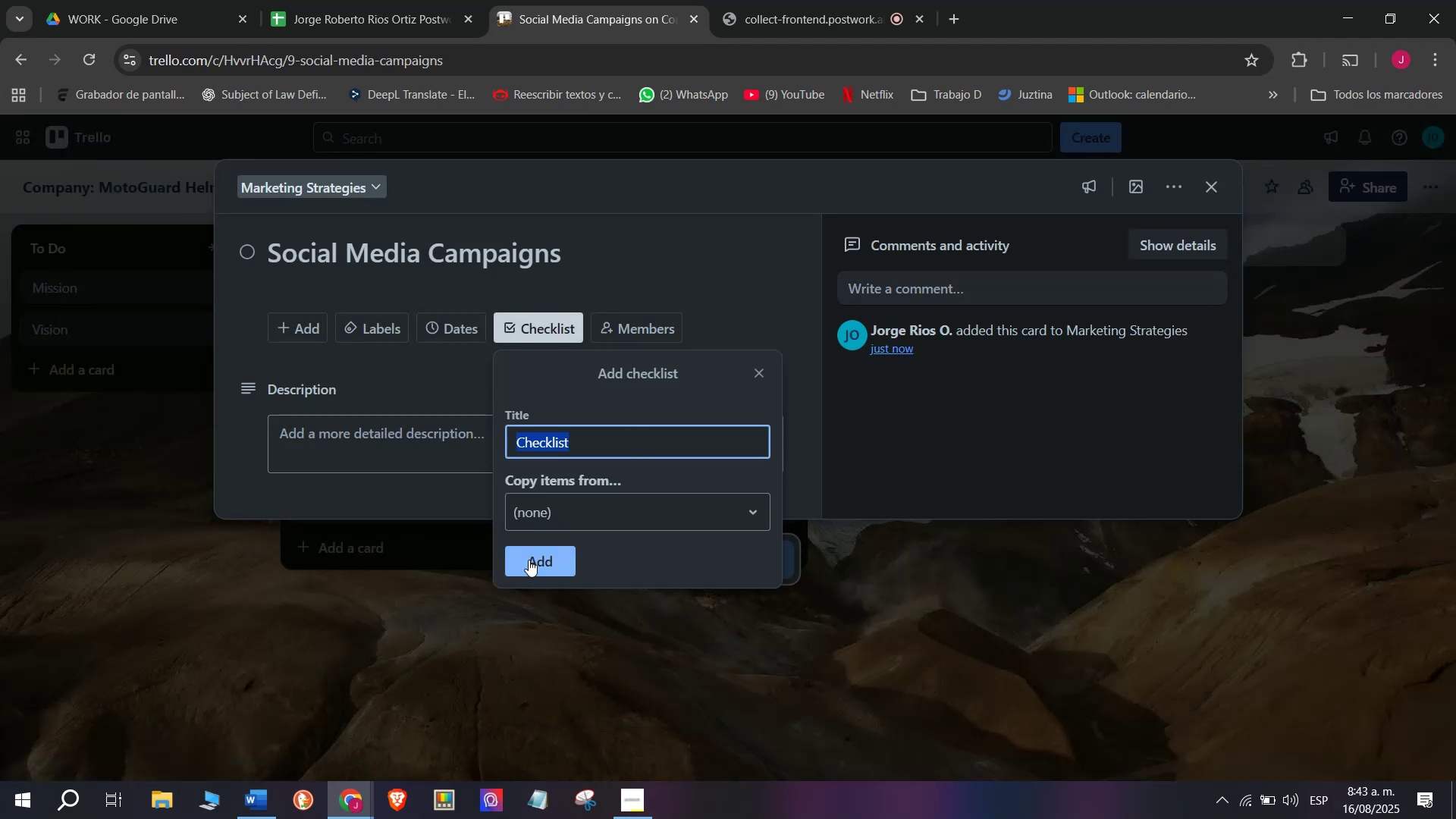 
left_click([529, 560])
 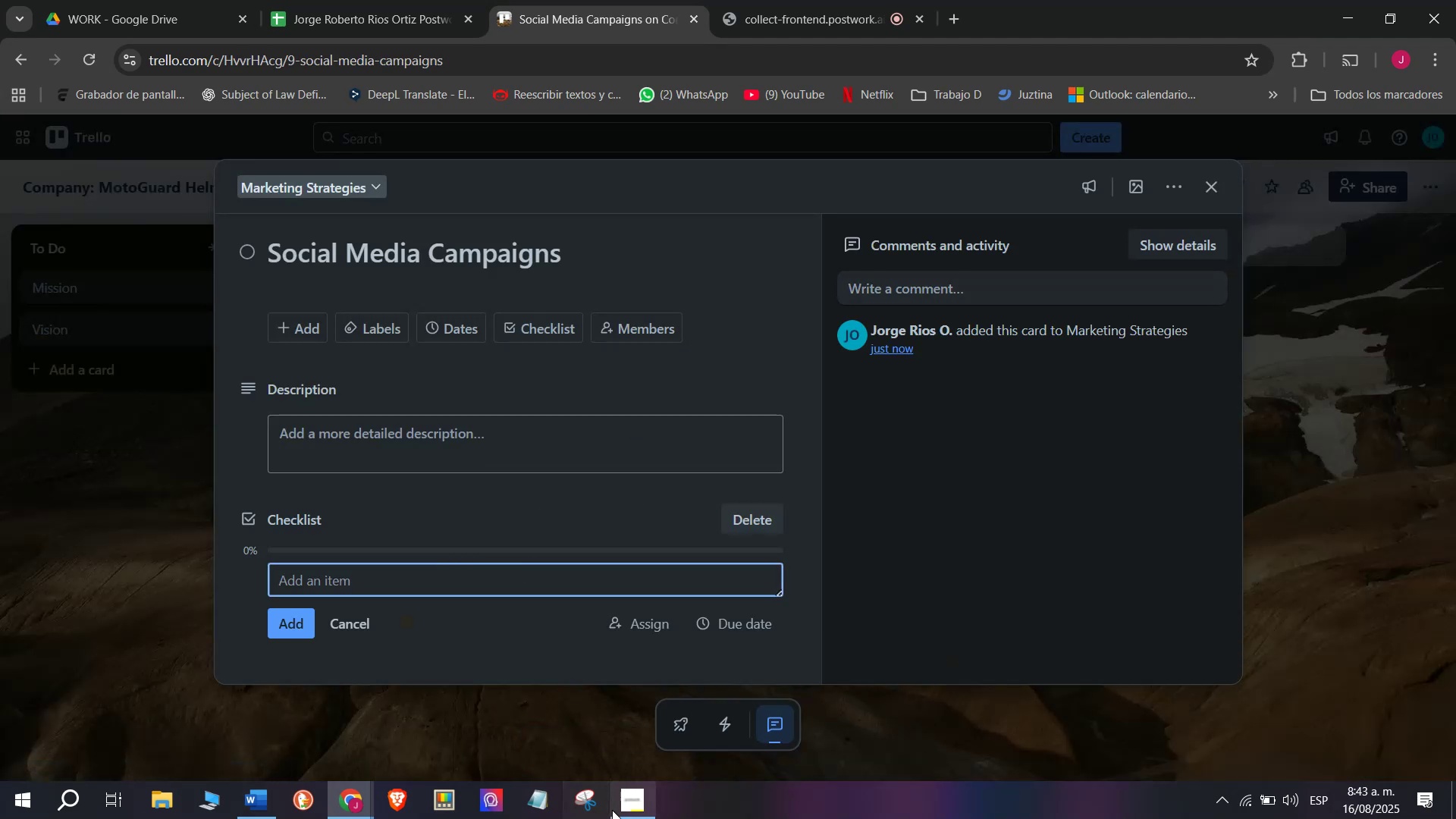 
left_click([623, 811])
 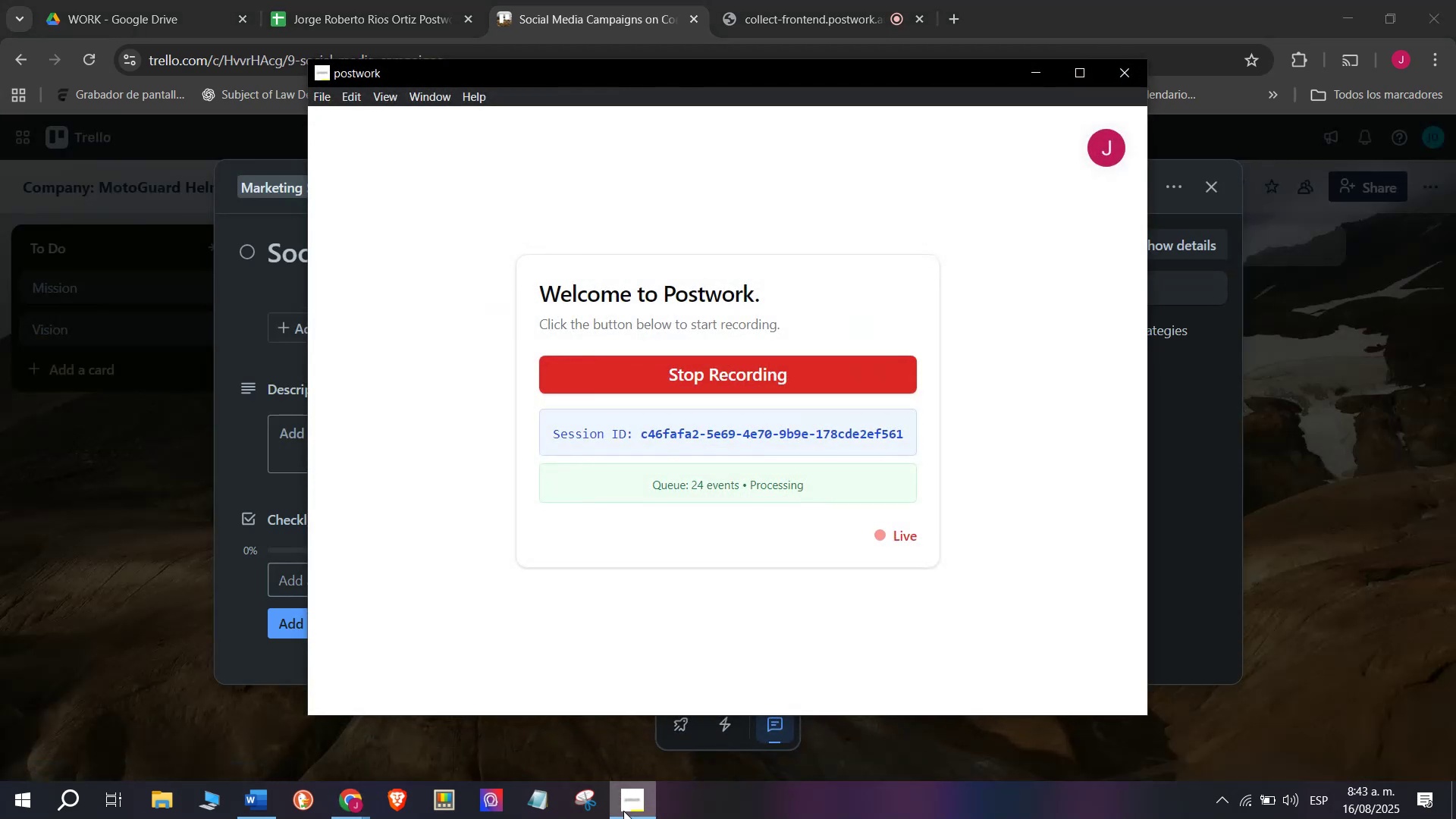 
left_click([623, 811])
 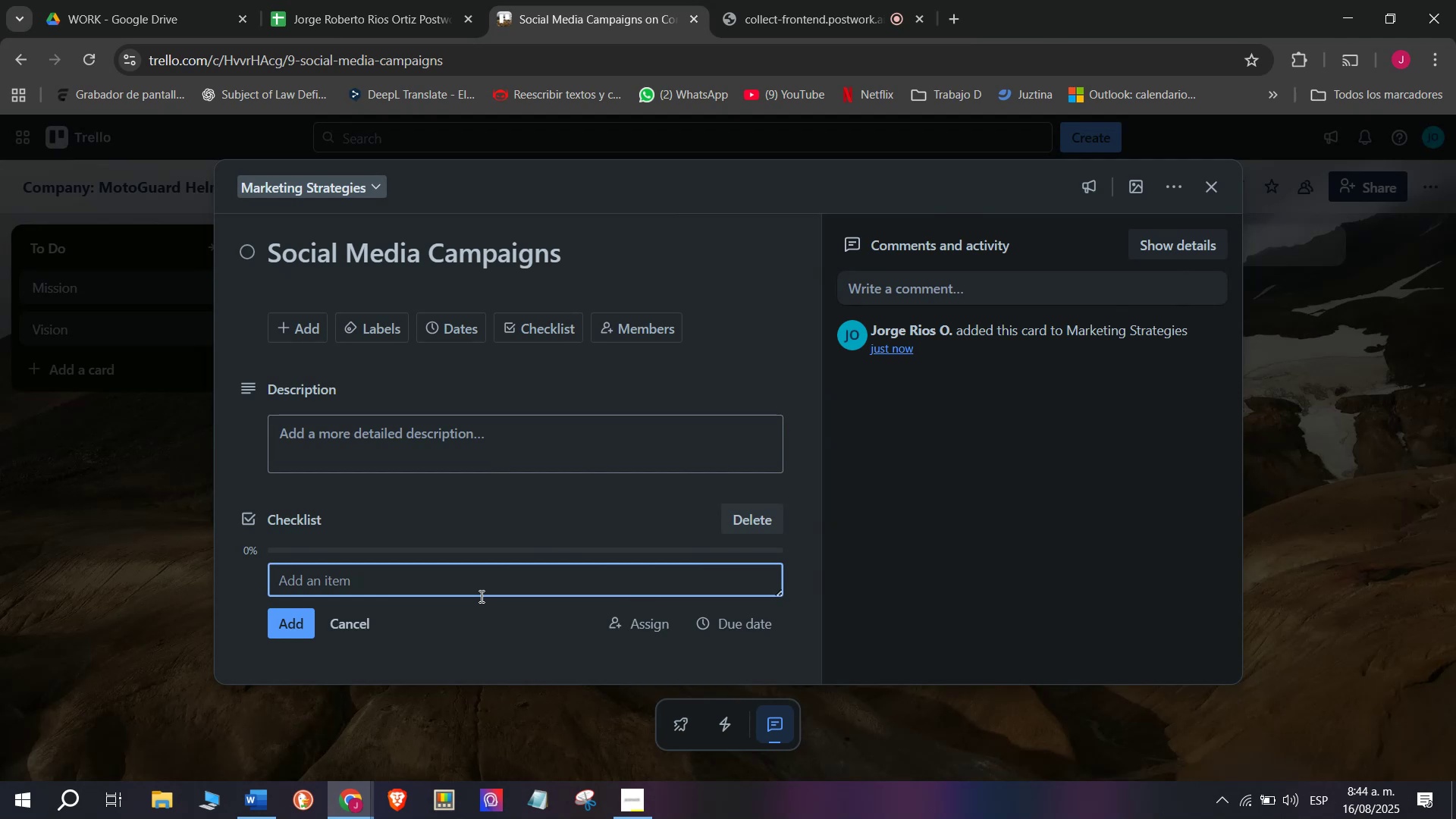 
left_click([478, 588])
 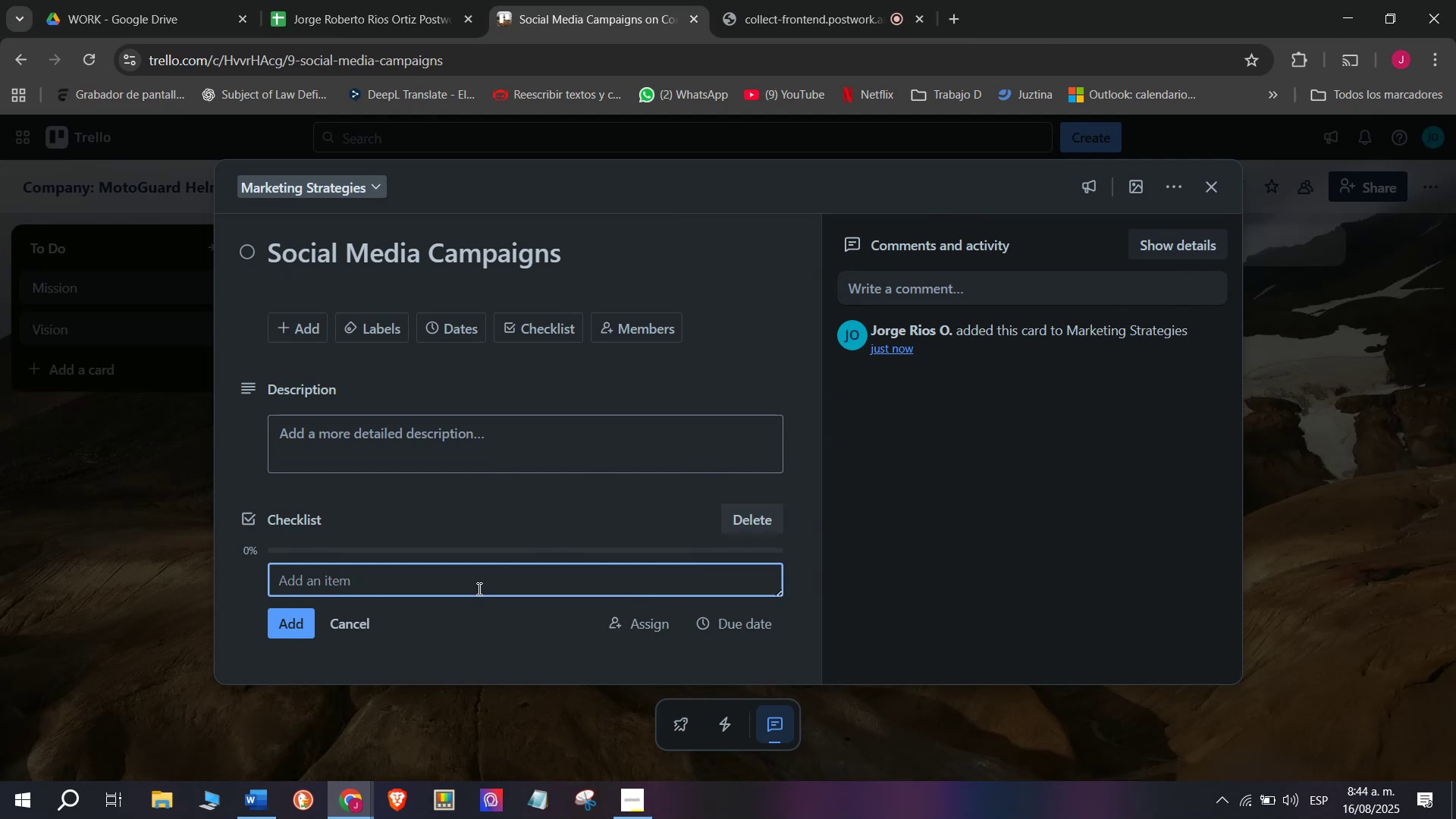 
type(Cretare)
key(Backspace)
key(Backspace)
key(Backspace)
key(Backspace)
type(te )
key(Backspace)
key(Backspace)
key(Backspace)
type(ate )
 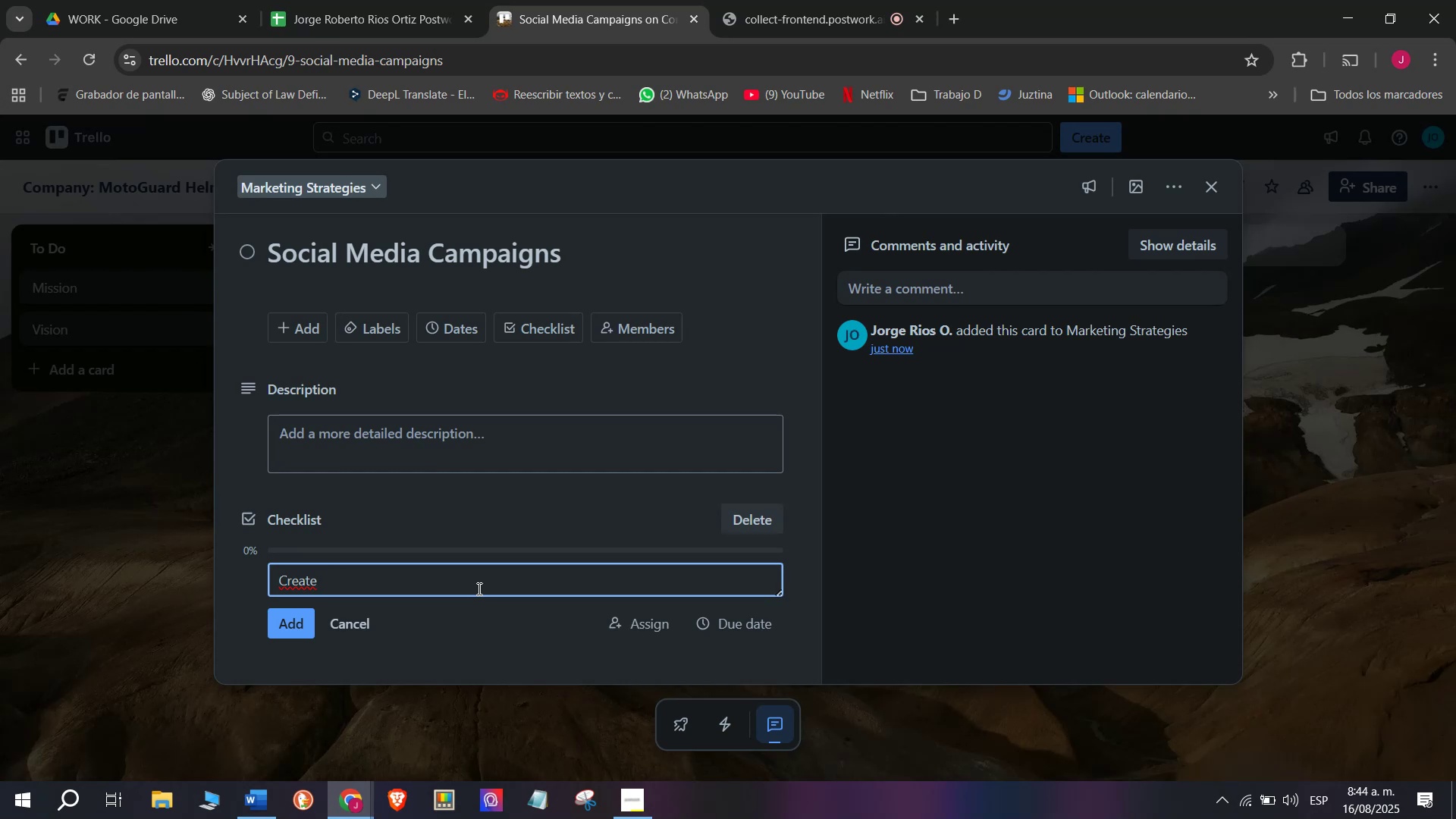 
type(hekmet)
key(Backspace)
key(Backspace)
key(Backspace)
key(Backspace)
key(Backspace)
type(eltme)
key(Backspace)
type(et safetyu)
key(Backspace)
type( posts)
 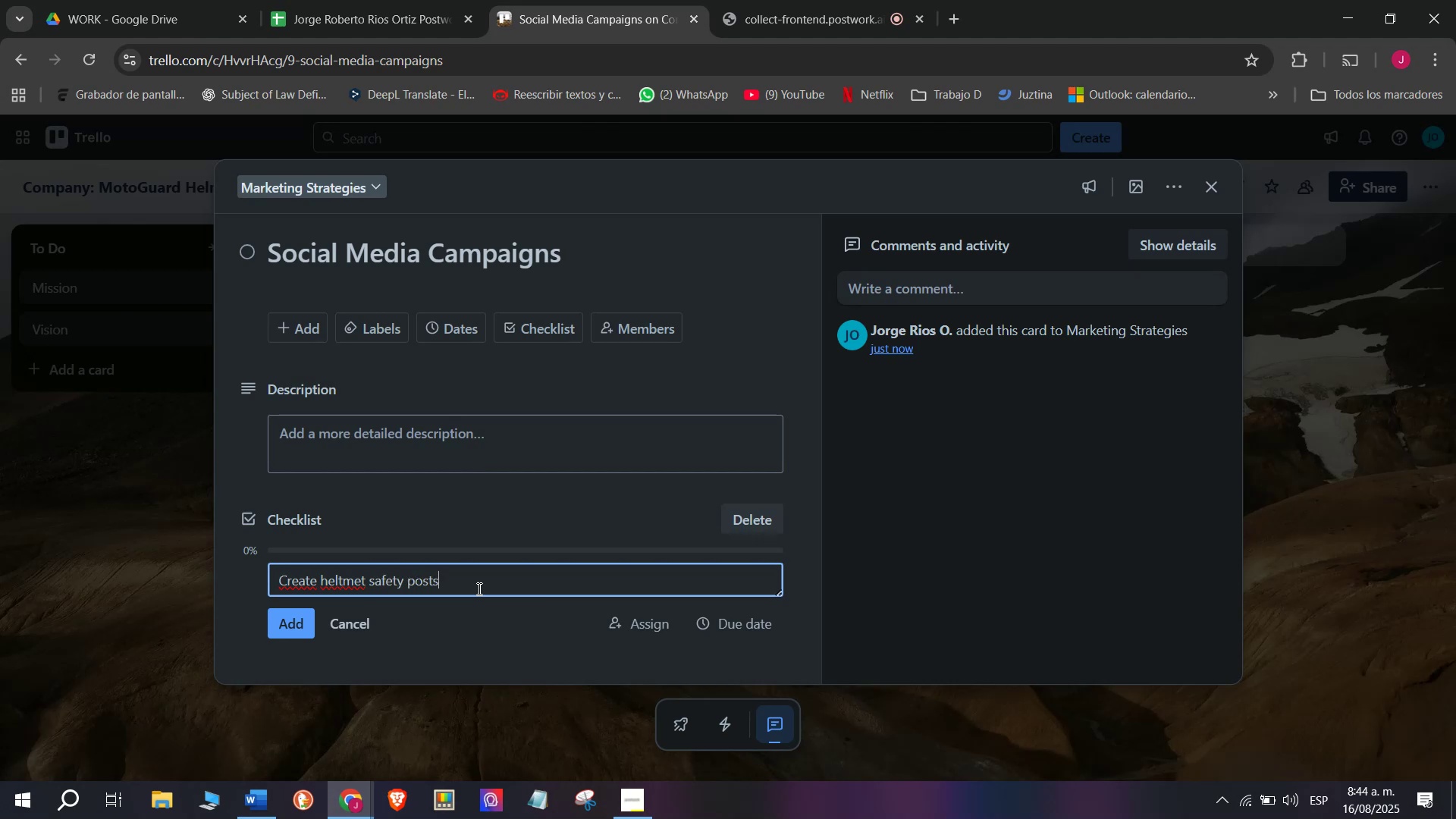 
key(Enter)
 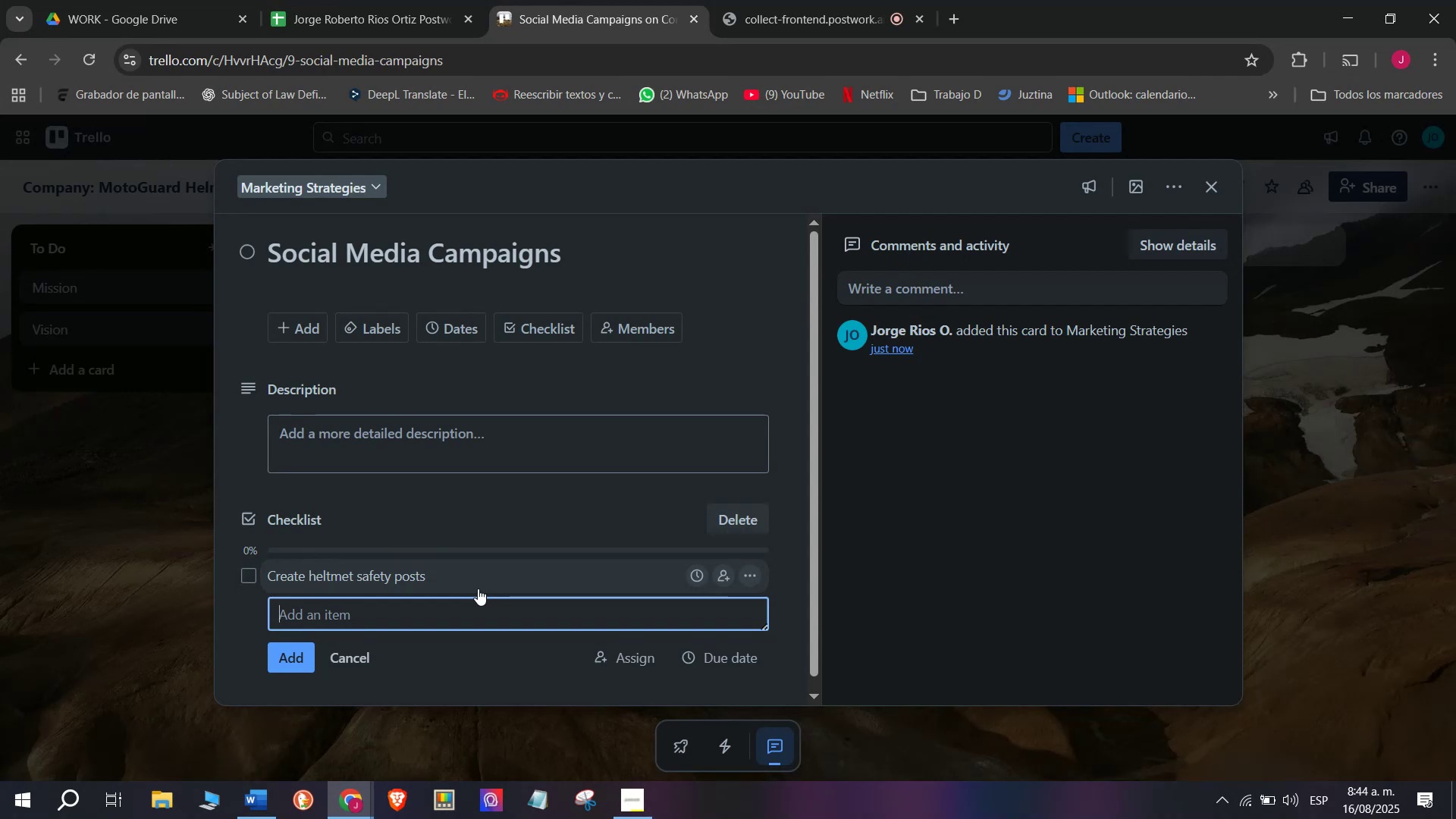 
type(poast)
key(Backspace)
key(Backspace)
key(Backspace)
key(Backspace)
key(Backspace)
type(Post customert)
key(Backspace)
type(rr)
key(Backspace)
key(Backspace)
type( phop)
key(Backspace)
type(tos)
 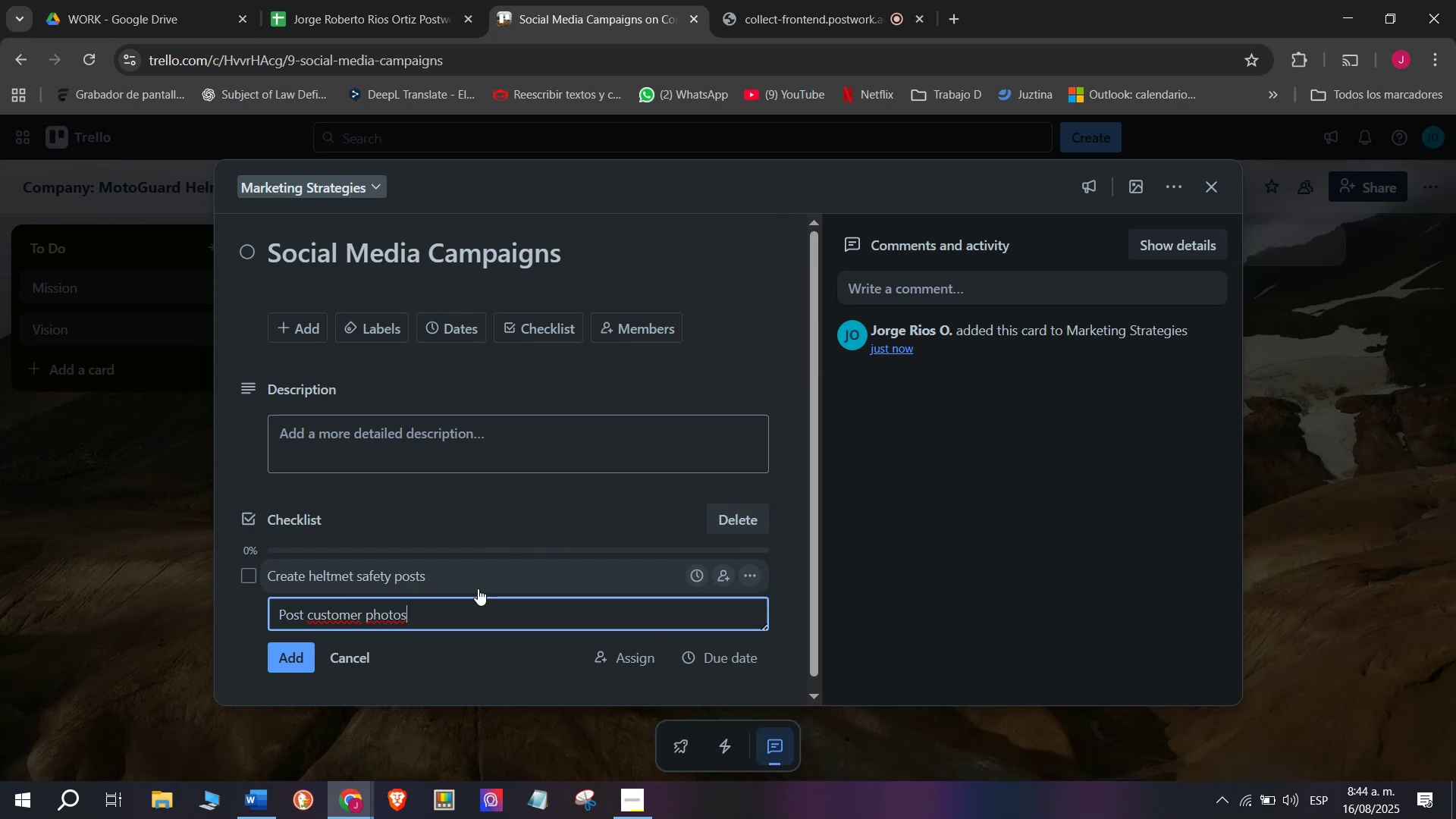 
key(Enter)
 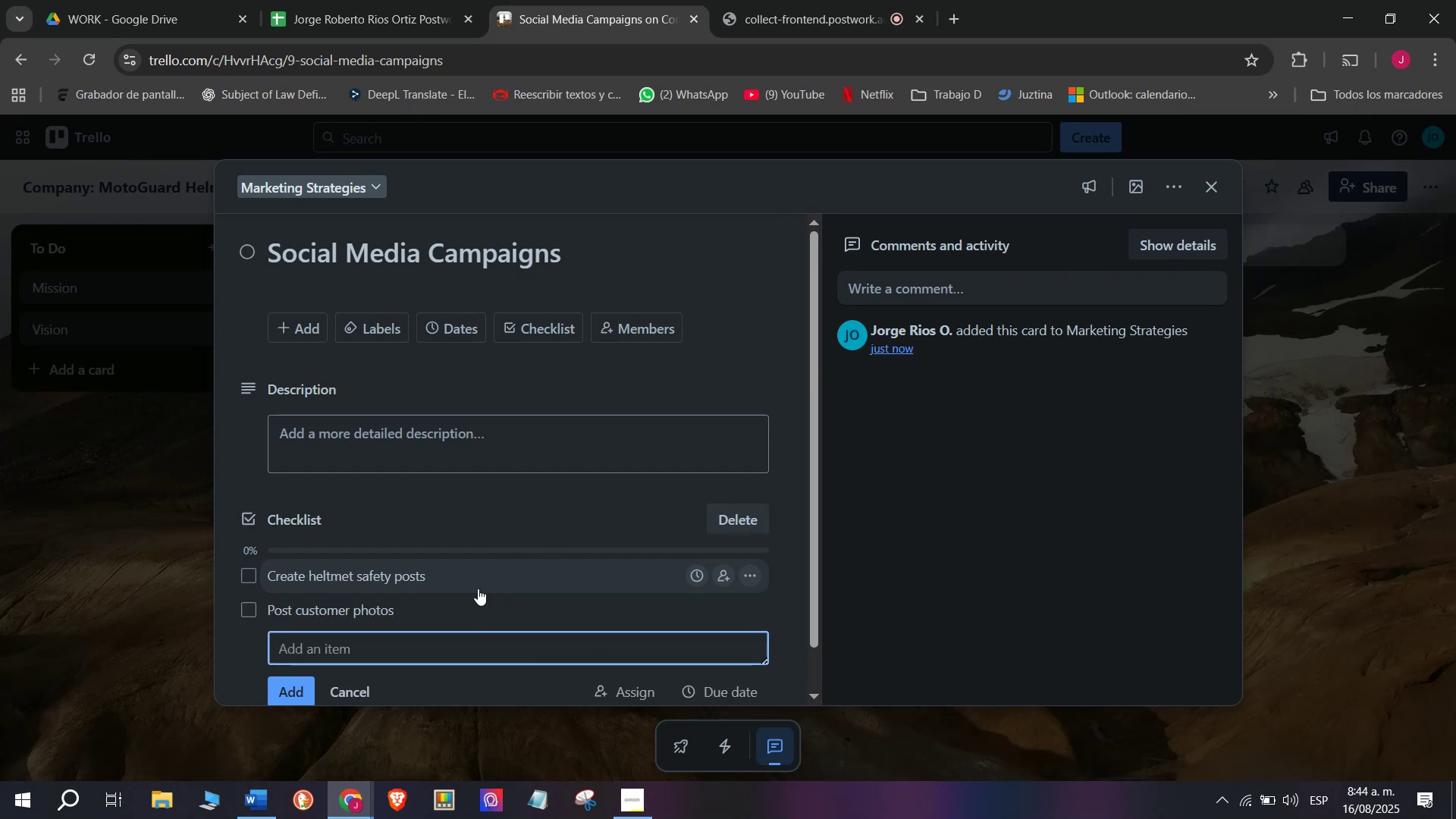 
type(RAe)
key(Backspace)
type(u)
key(Backspace)
key(Backspace)
type(un Faxc)
key(Backspace)
key(Backspace)
type(cebook )
key(Backspace)
type(&Is)
key(Backspace)
type(nstagram das)
key(Backspace)
key(Backspace)
key(Backspace)
type(as)
key(Backspace)
type(ds)
 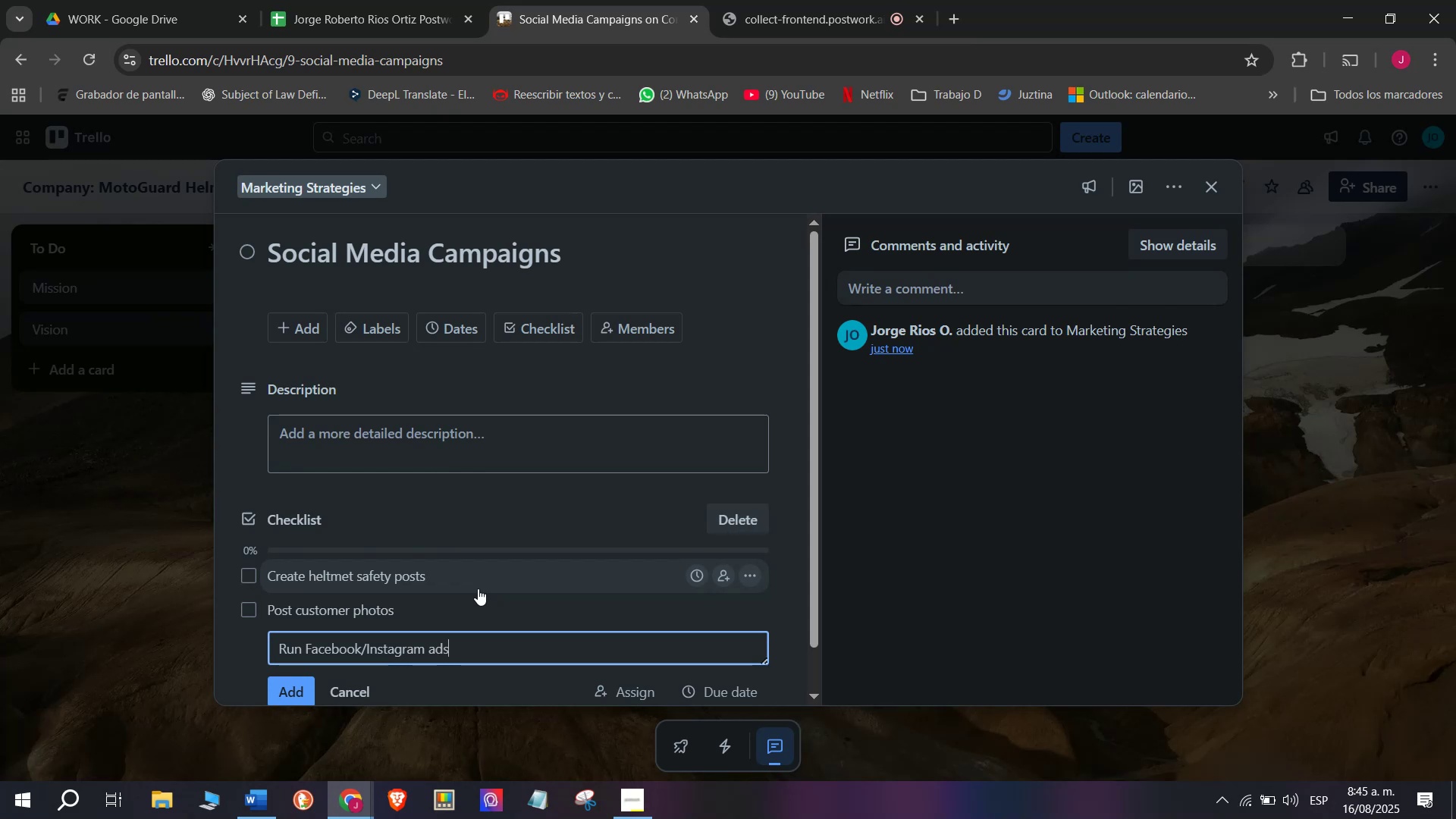 
 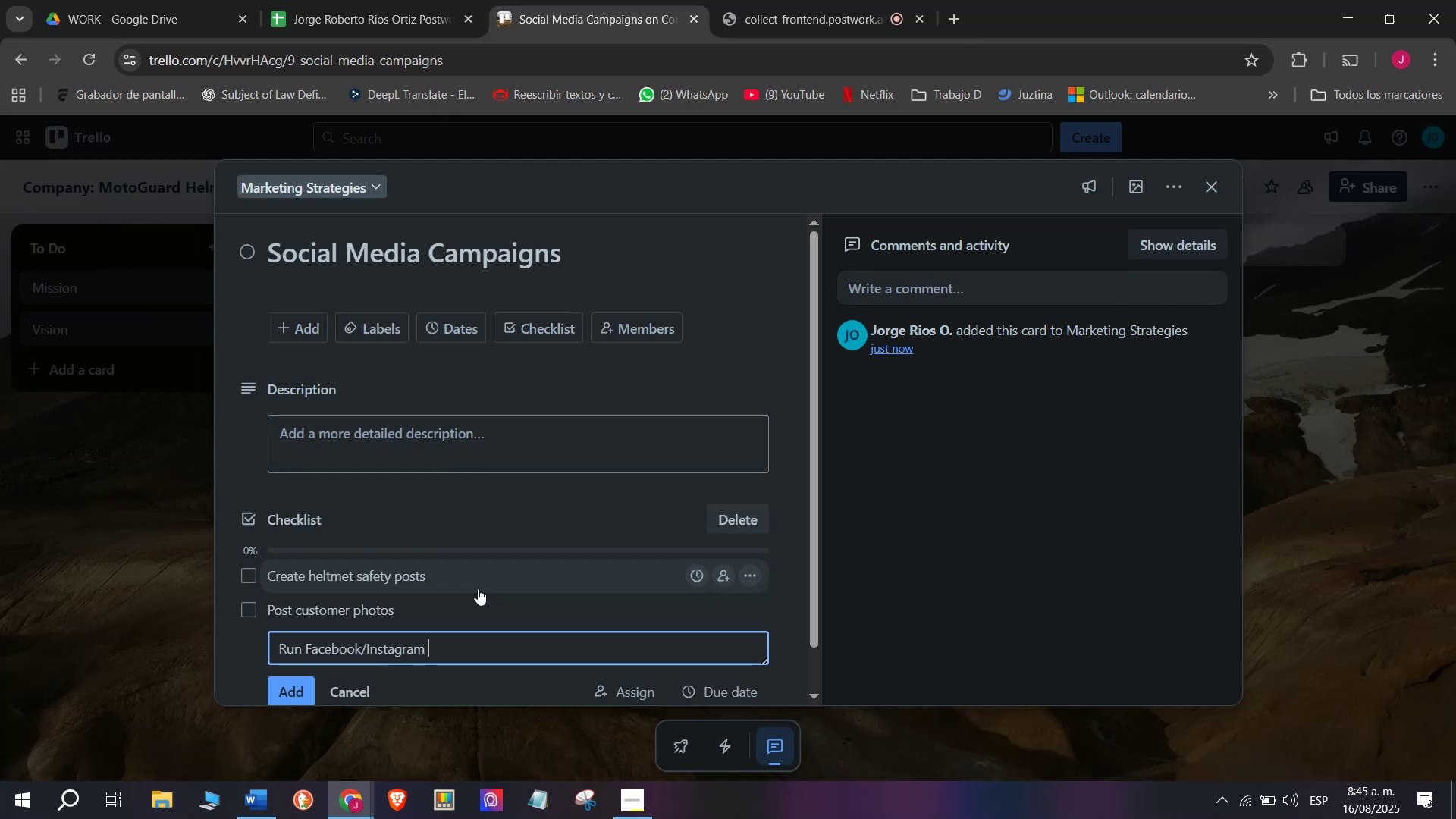 
key(Enter)
 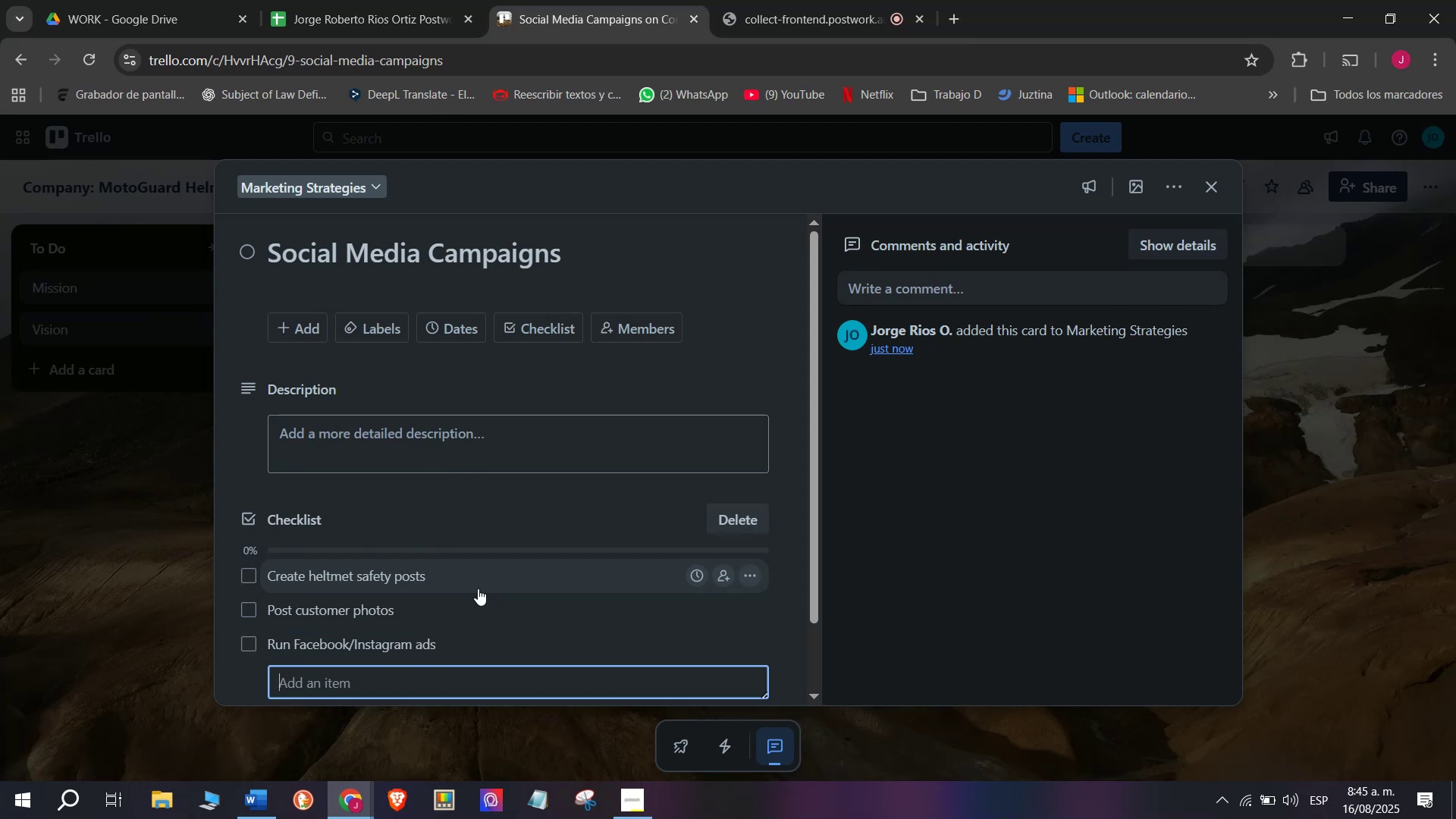 
scroll: coordinate [435, 468], scroll_direction: down, amount: 4.0
 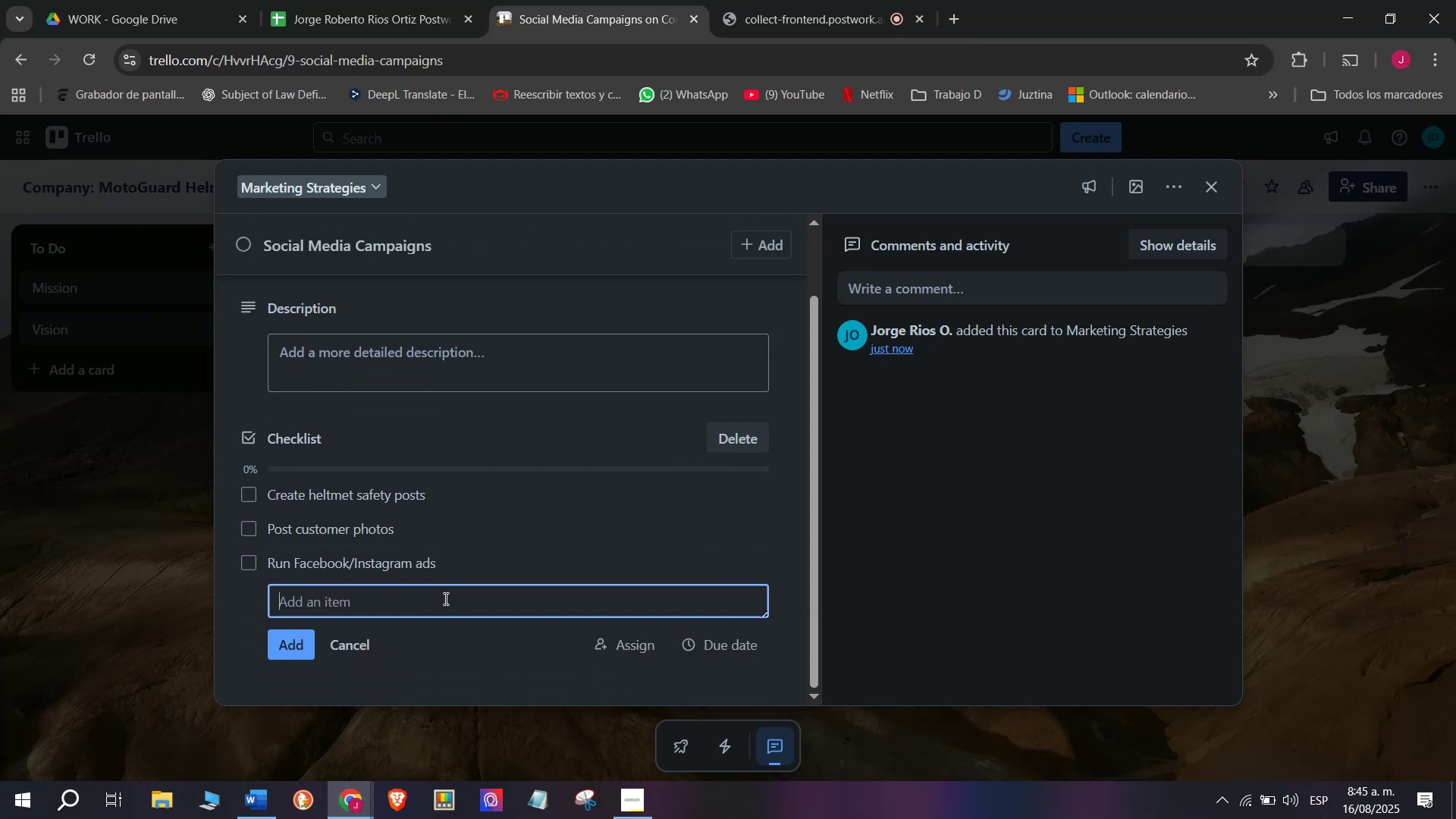 
left_click([444, 610])
 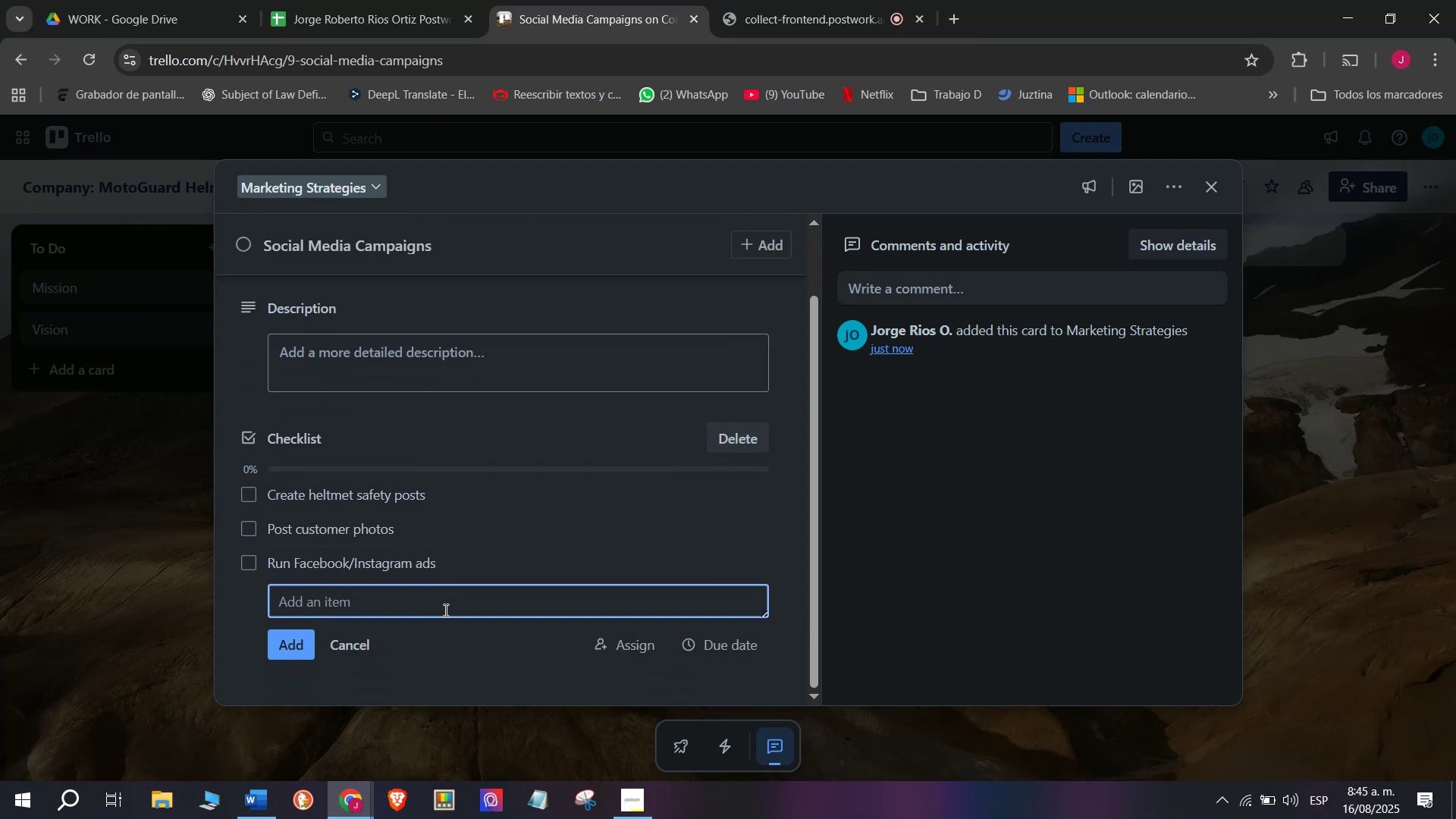 
type(Promoe)
key(Backspace)
key(Backspace)
type(te)
key(Backspace)
key(Backspace)
type(ote seasonal dfi)
key(Backspace)
key(Backspace)
type(io)
key(Backspace)
type(i)
key(Backspace)
type(scounts)
 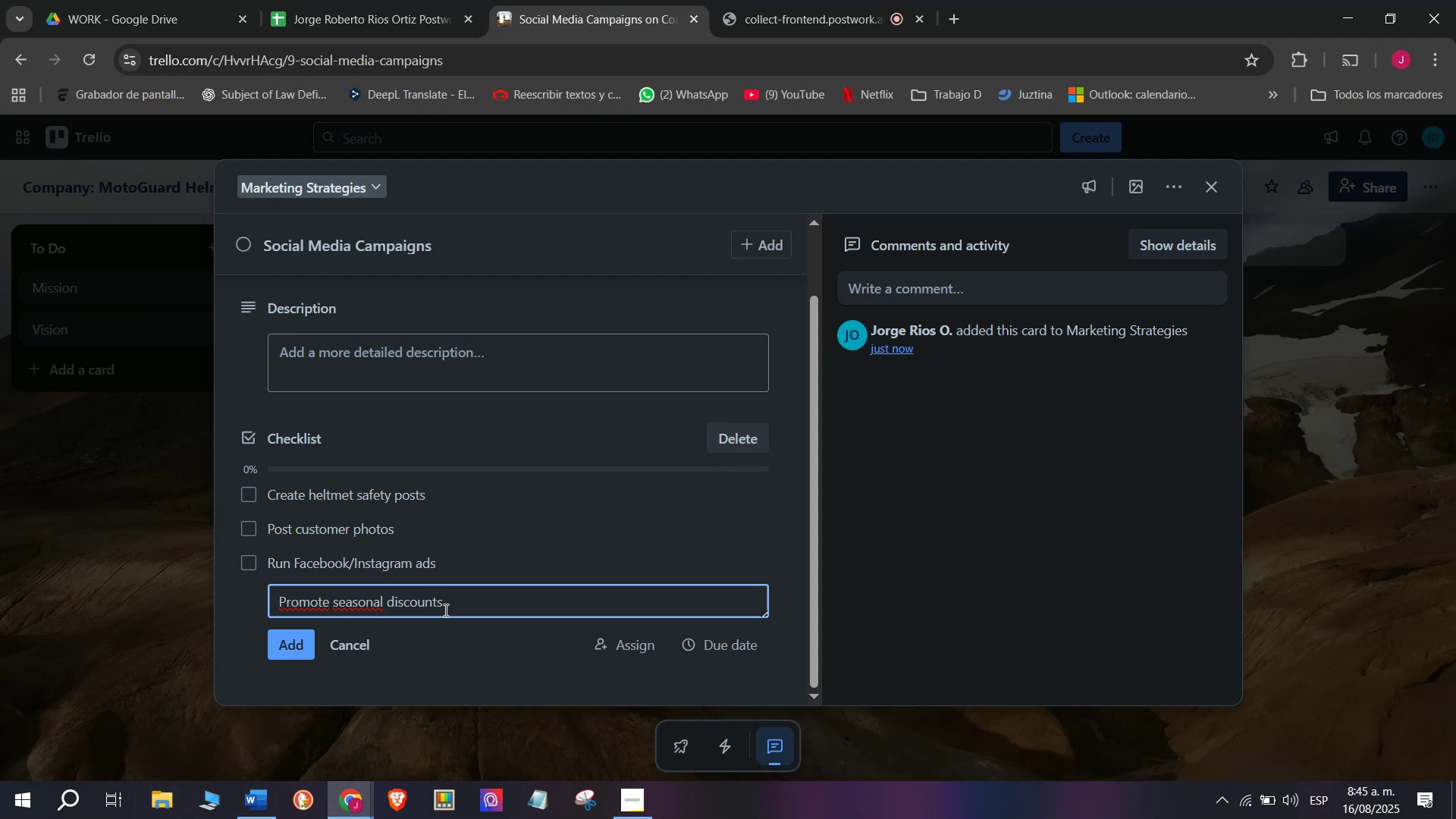 
key(Enter)
 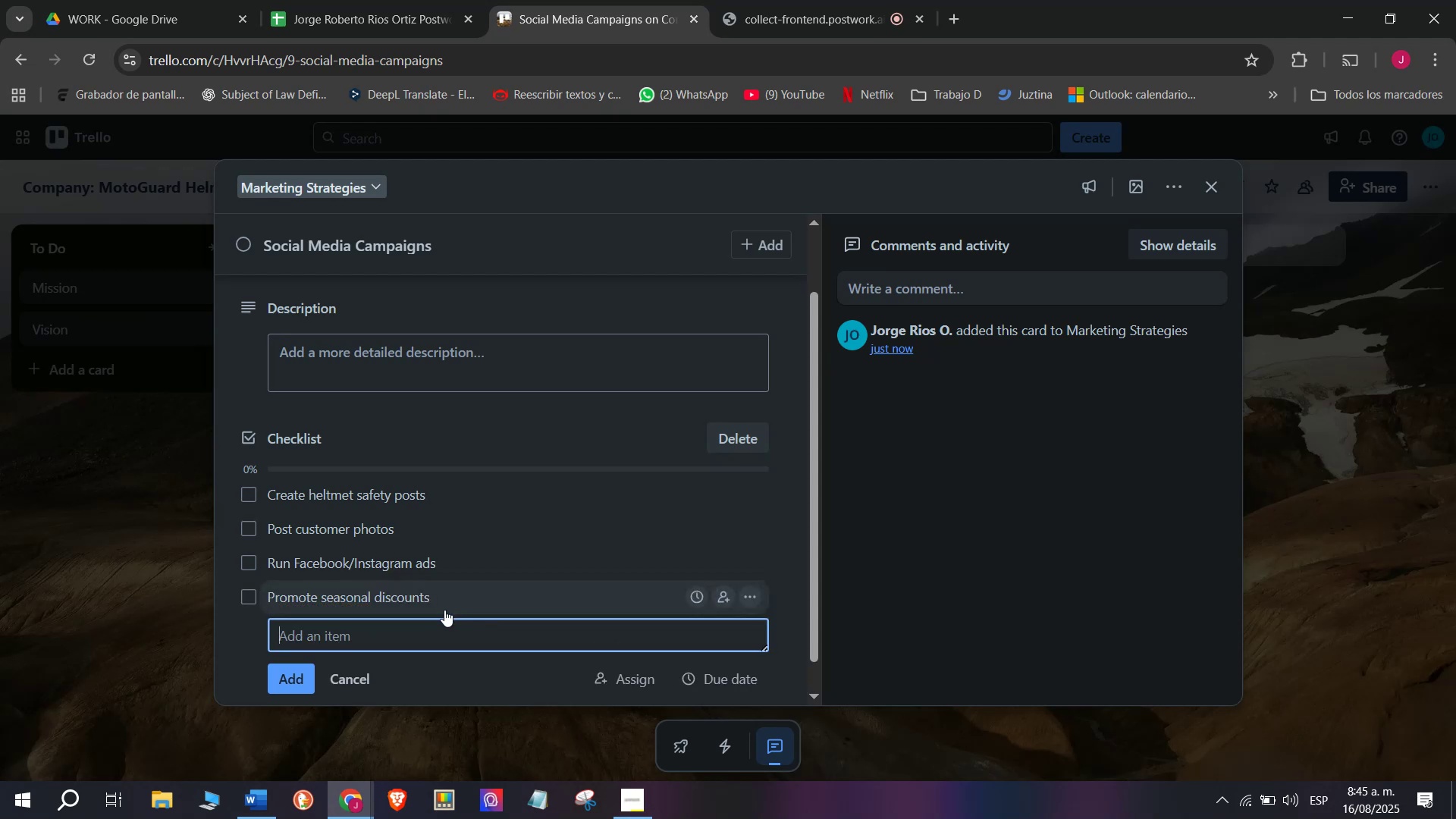 
type(Respondfd)
key(Backspace)
key(Backspace)
type( to comee)
key(Backspace)
key(Backspace)
type(ments)
 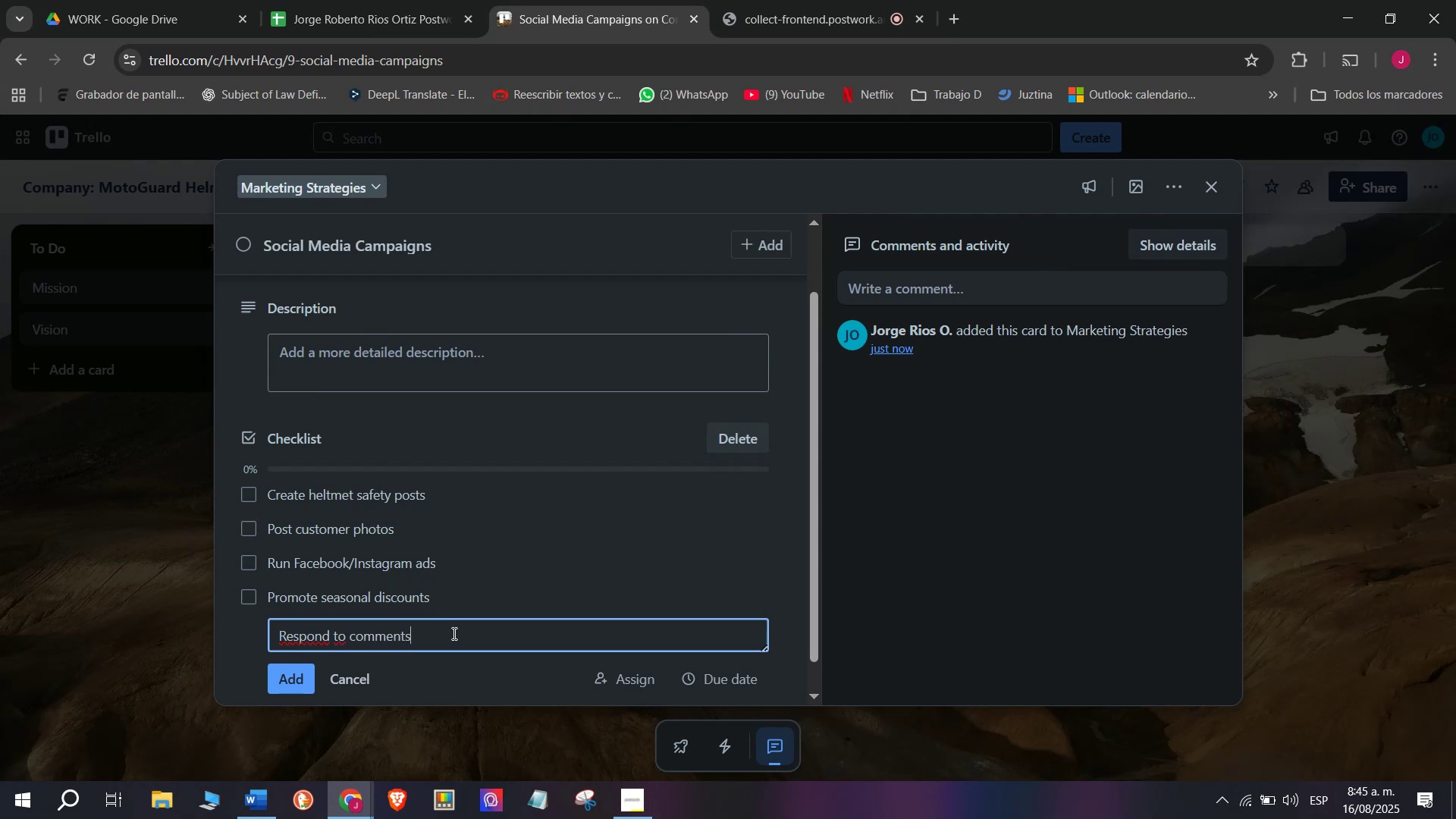 
key(Enter)
 